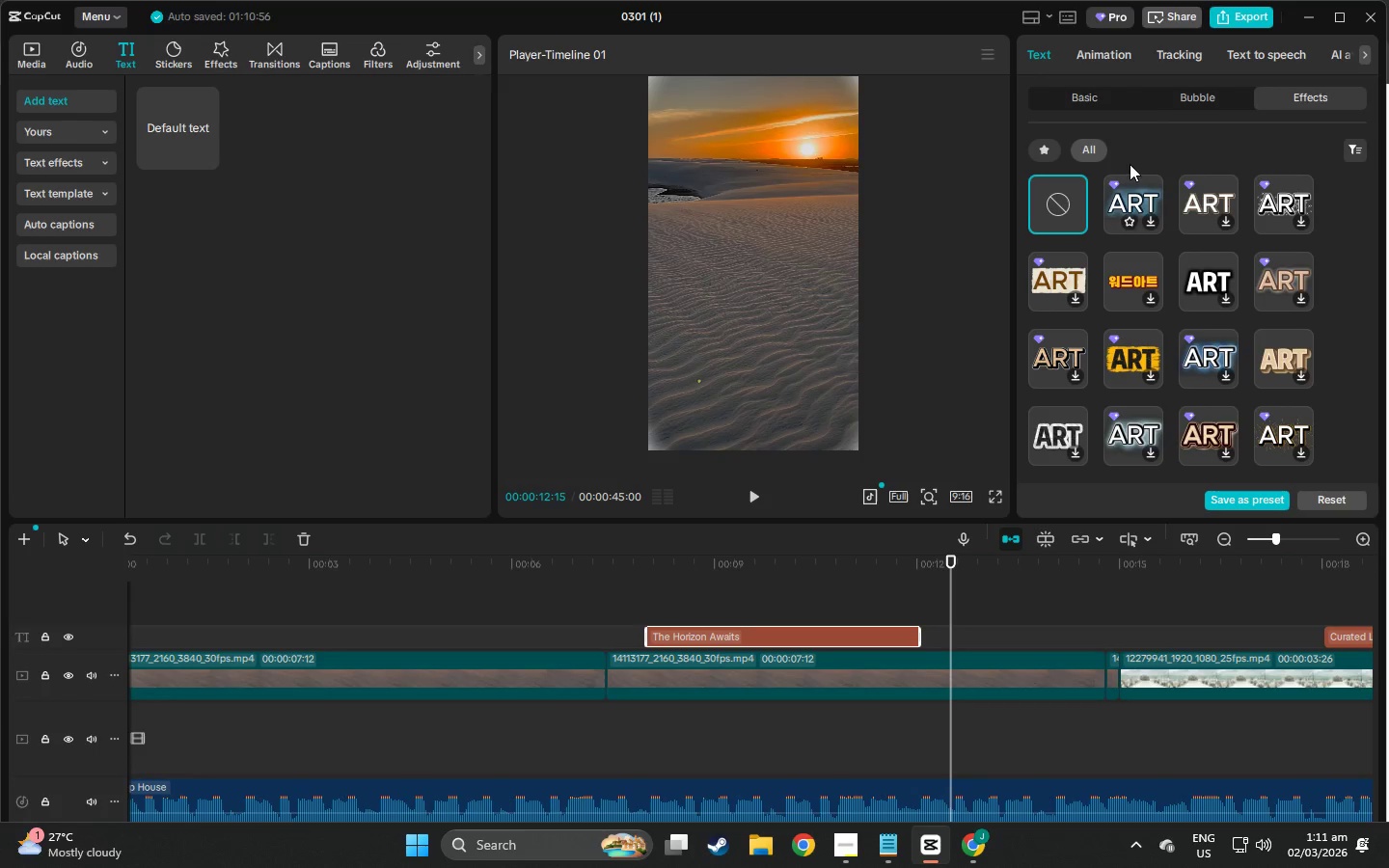 
left_click([1081, 50])
 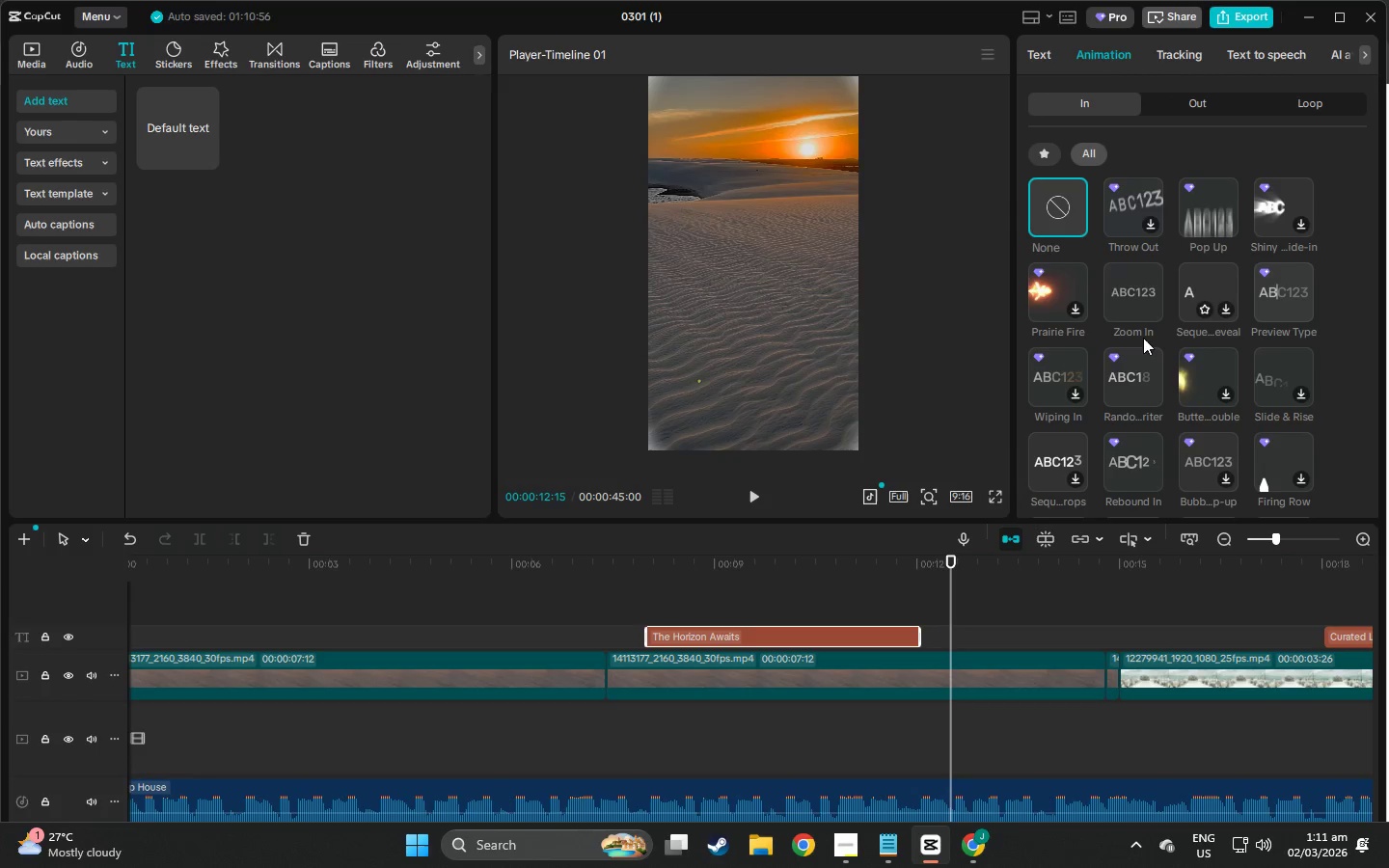 
scroll: coordinate [1098, 359], scroll_direction: down, amount: 3.0
 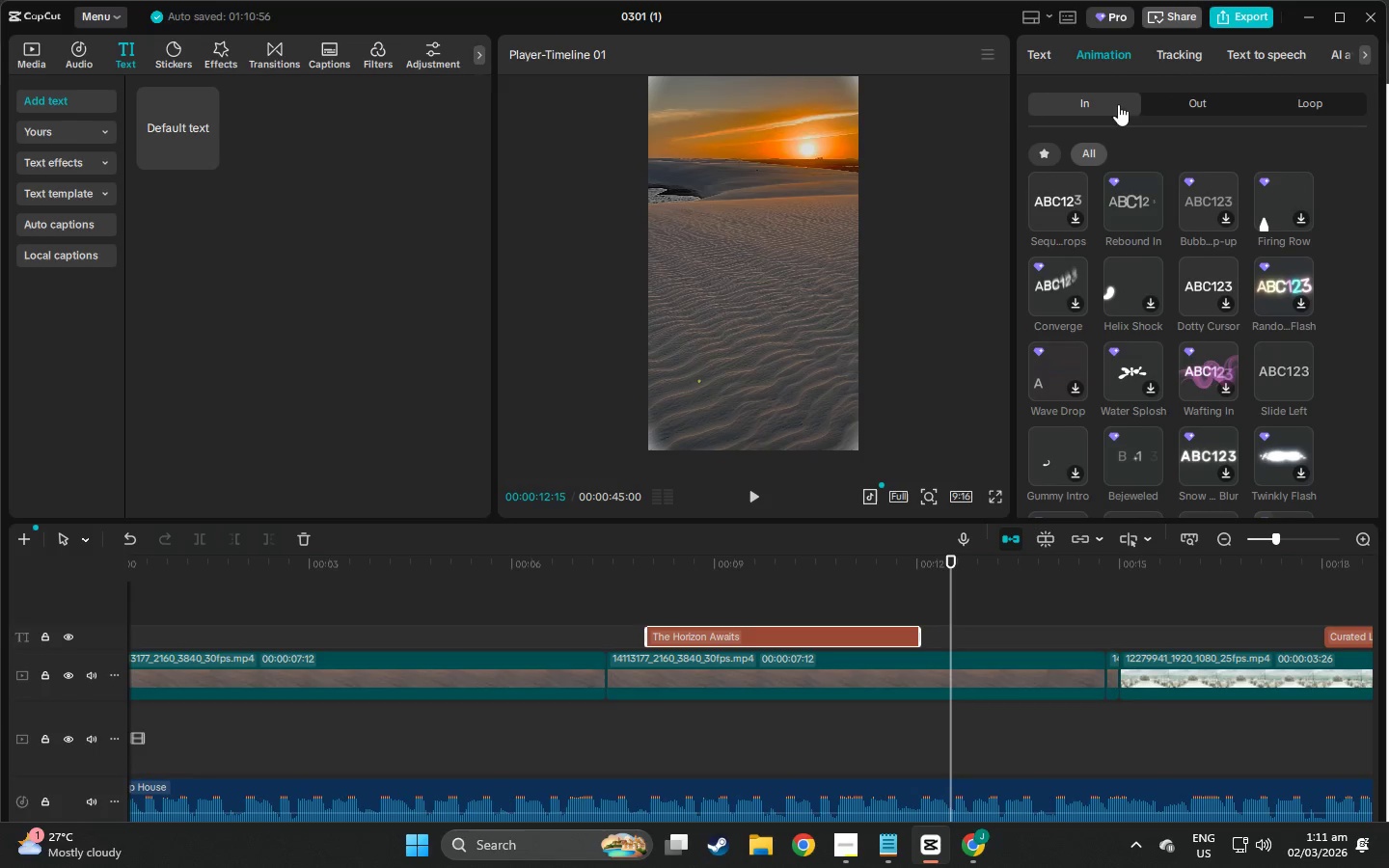 
scroll: coordinate [1211, 322], scroll_direction: up, amount: 6.0
 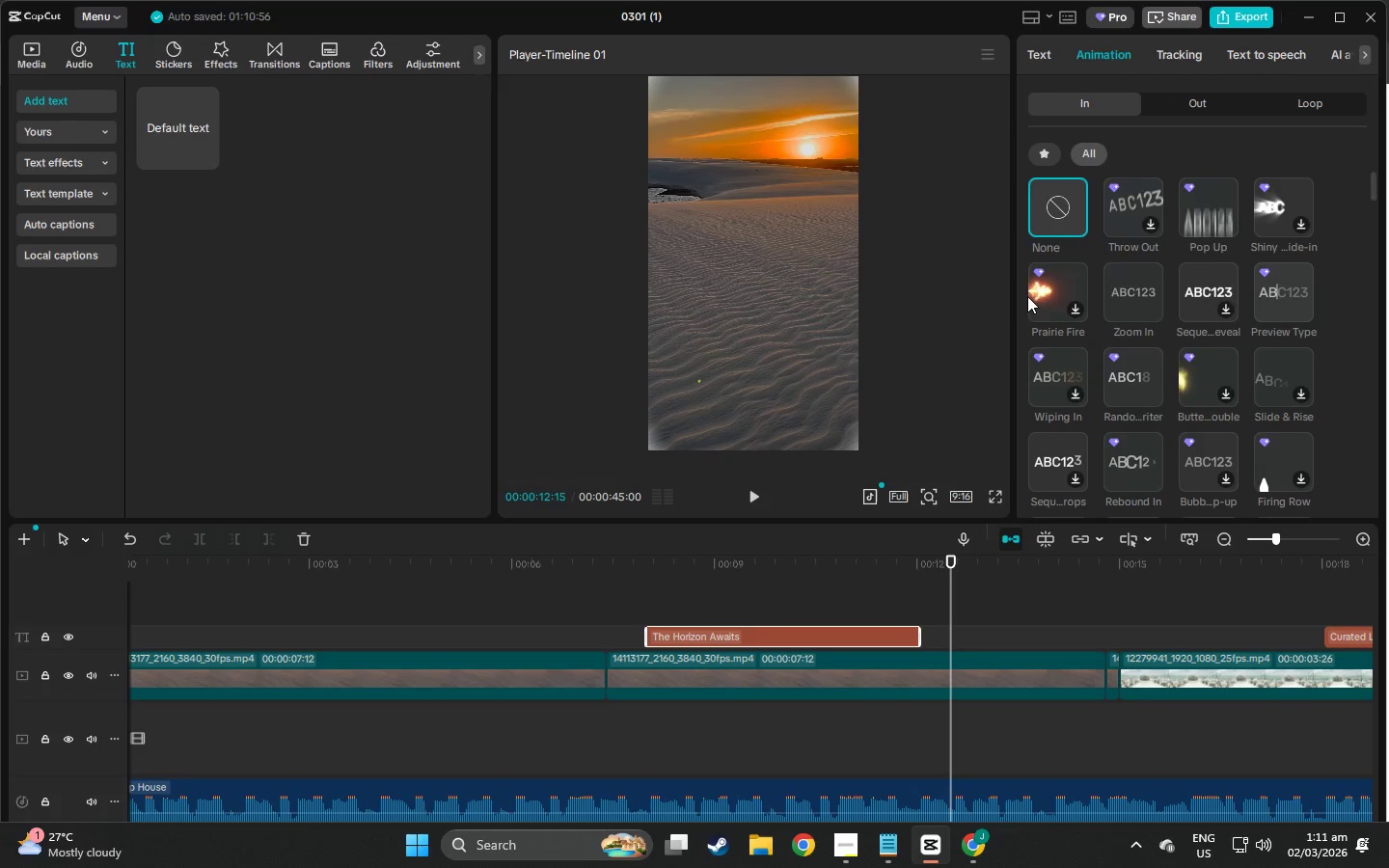 
scroll: coordinate [1143, 362], scroll_direction: down, amount: 7.0
 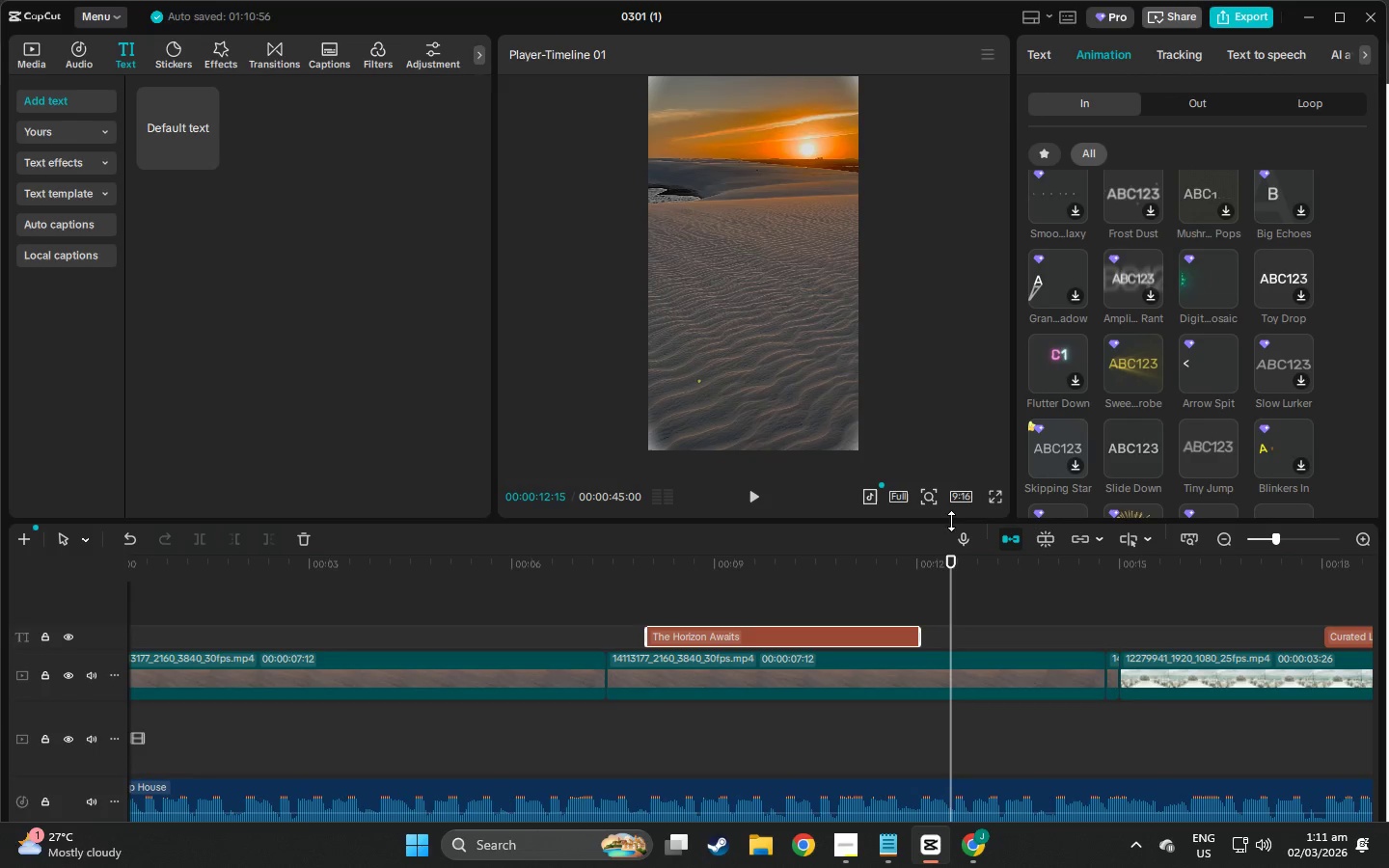 
left_click_drag(start_coordinate=[944, 564], to_coordinate=[0, 648])
 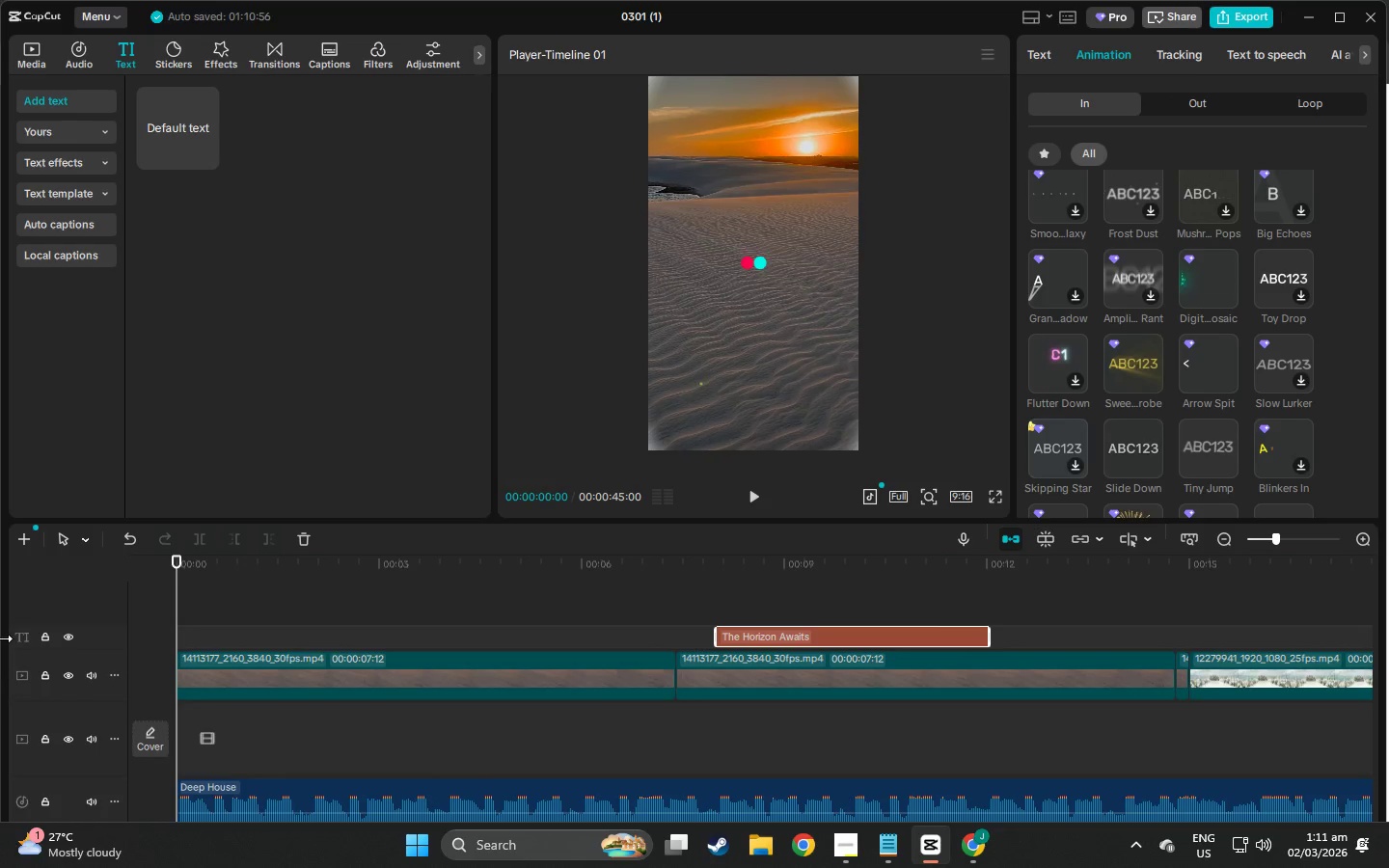 
key(Space)
 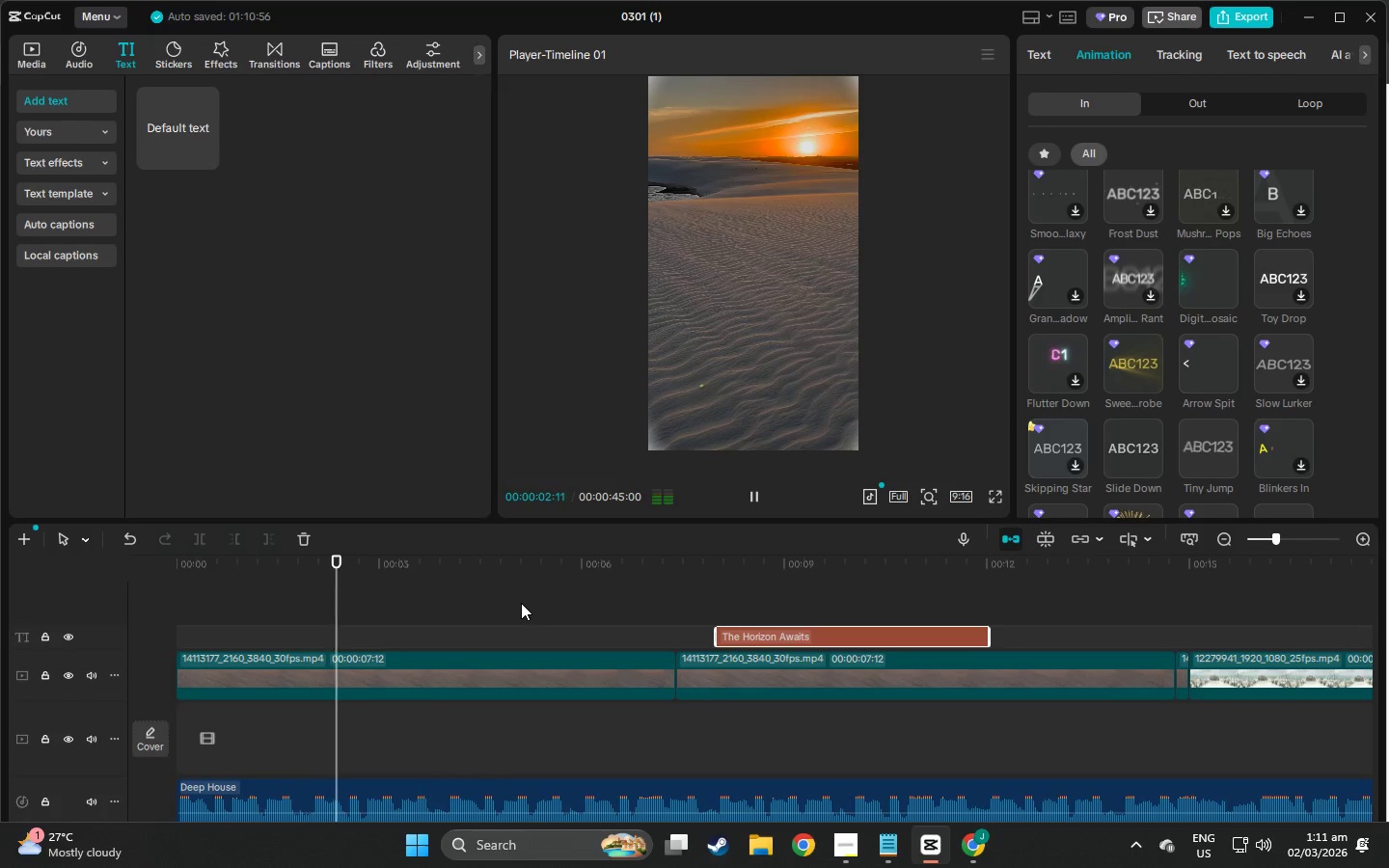 
left_click_drag(start_coordinate=[406, 566], to_coordinate=[862, 575])
 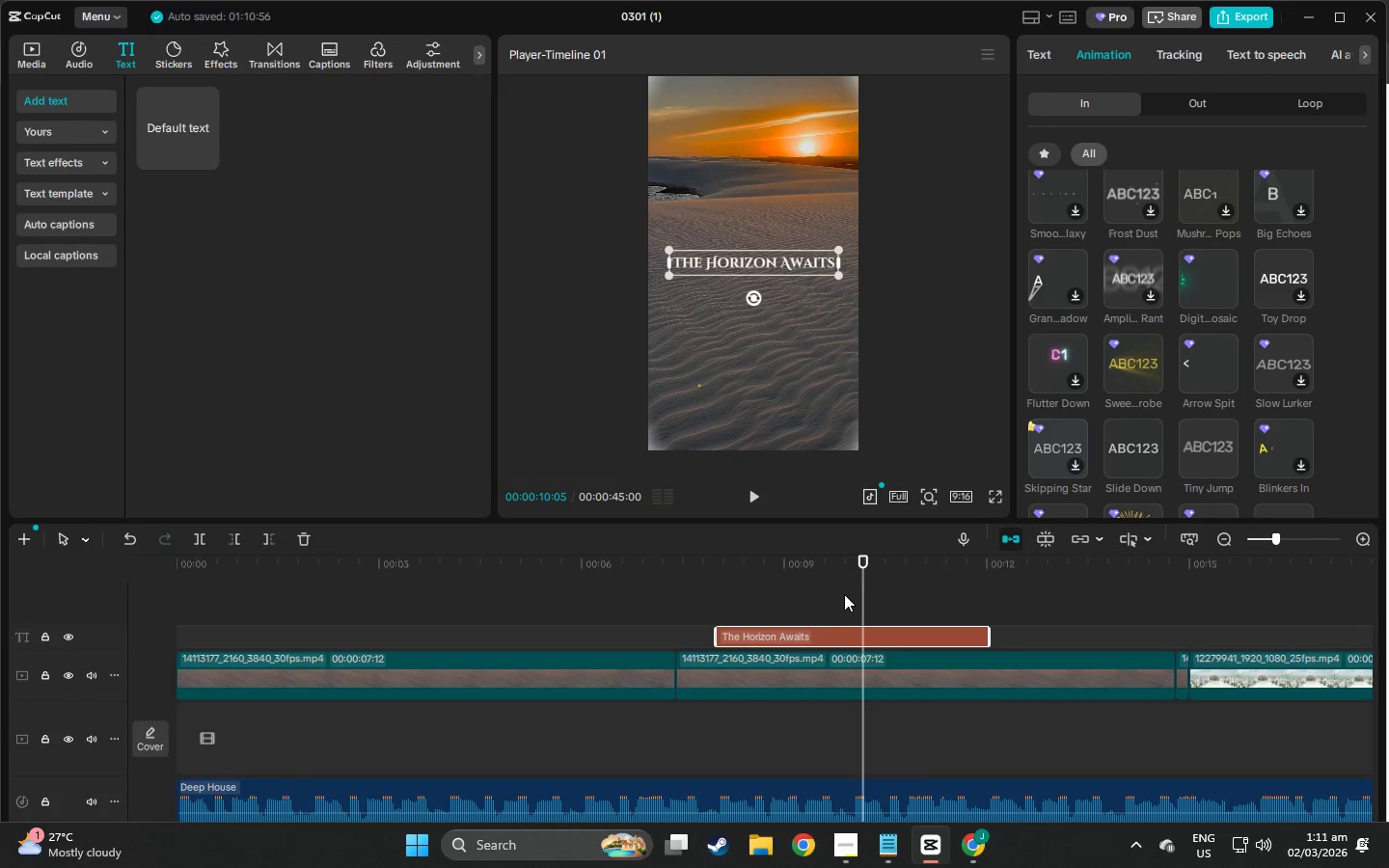 
key(Space)
 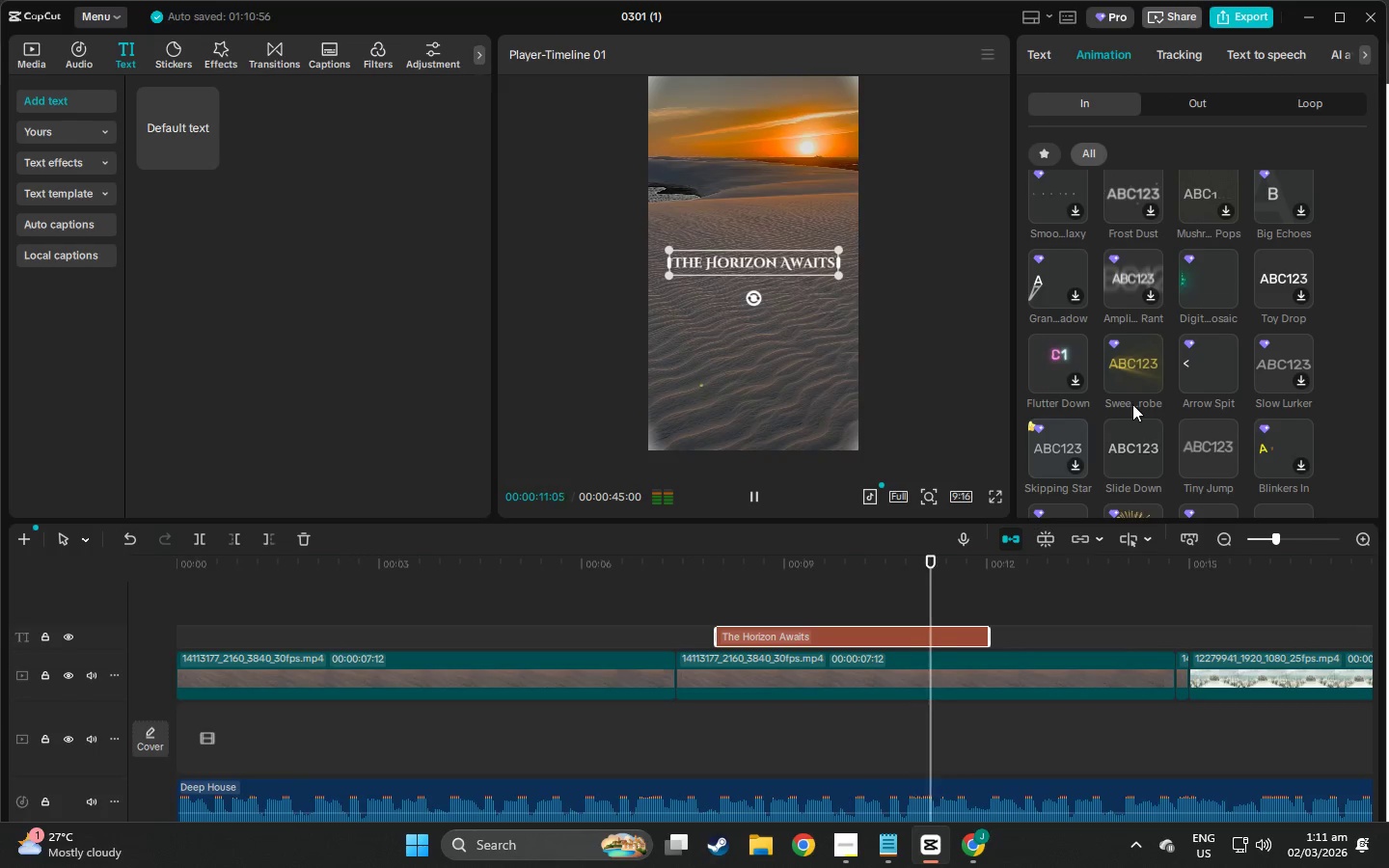 
key(Space)
 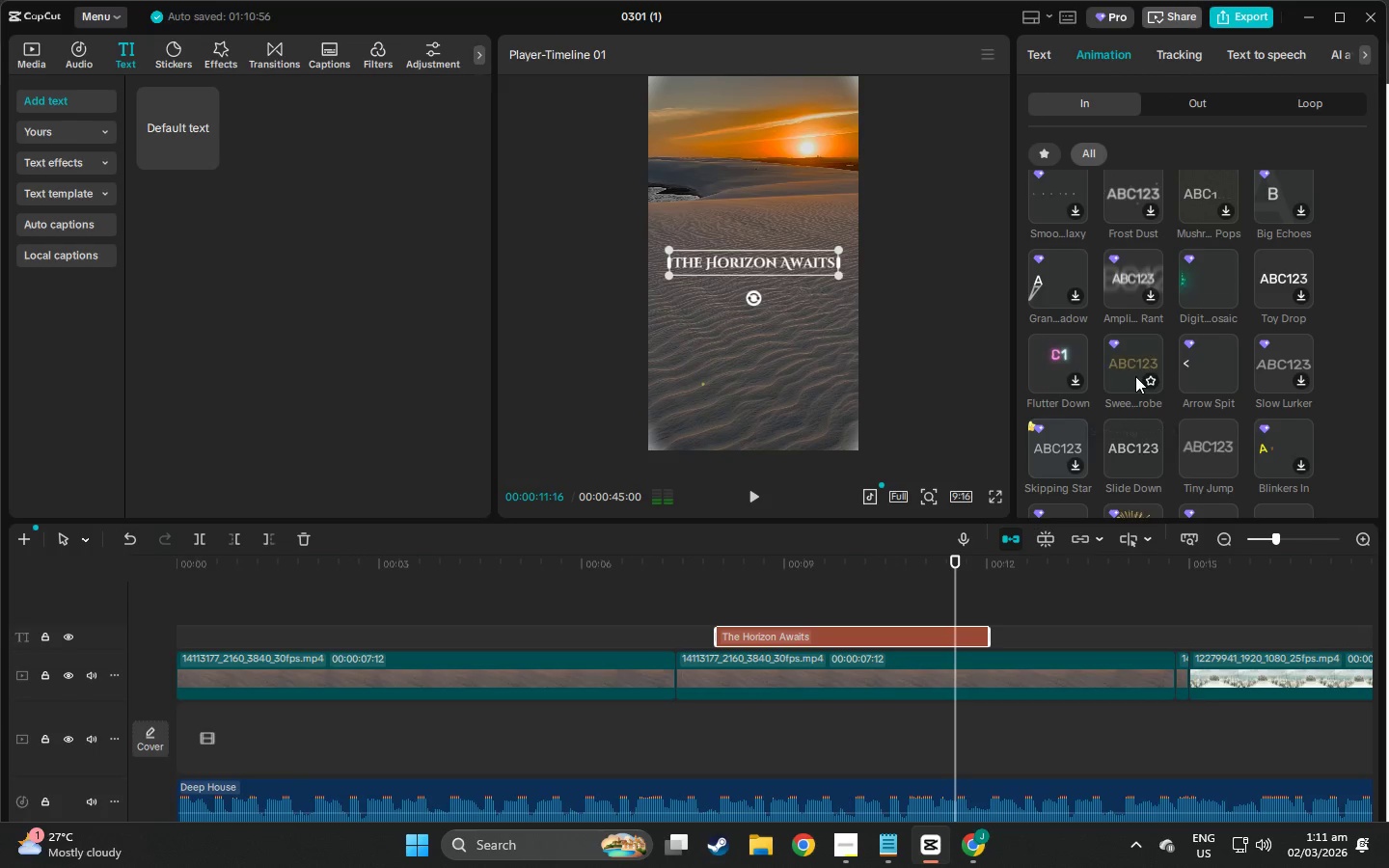 
key(Space)
 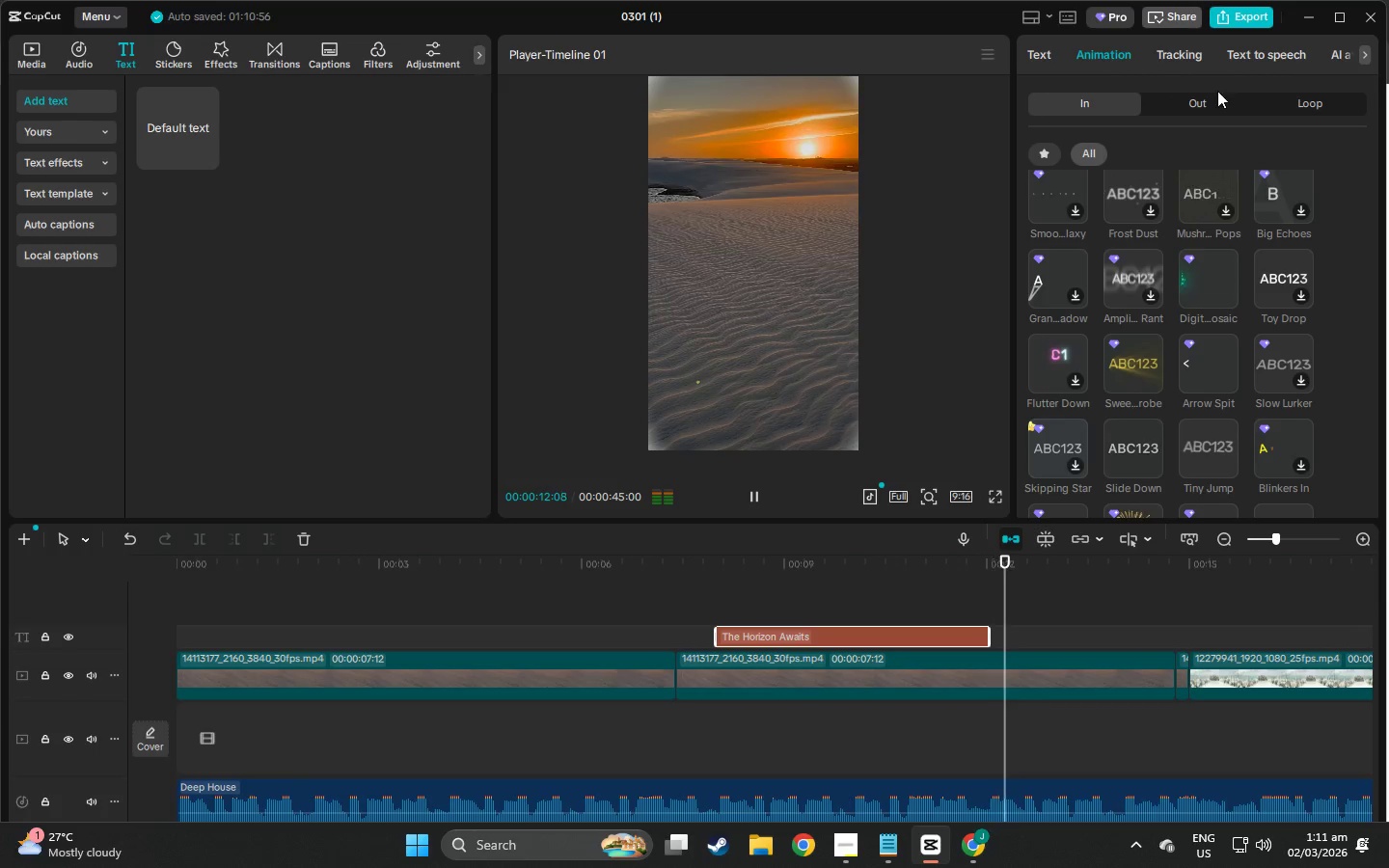 
key(Space)
 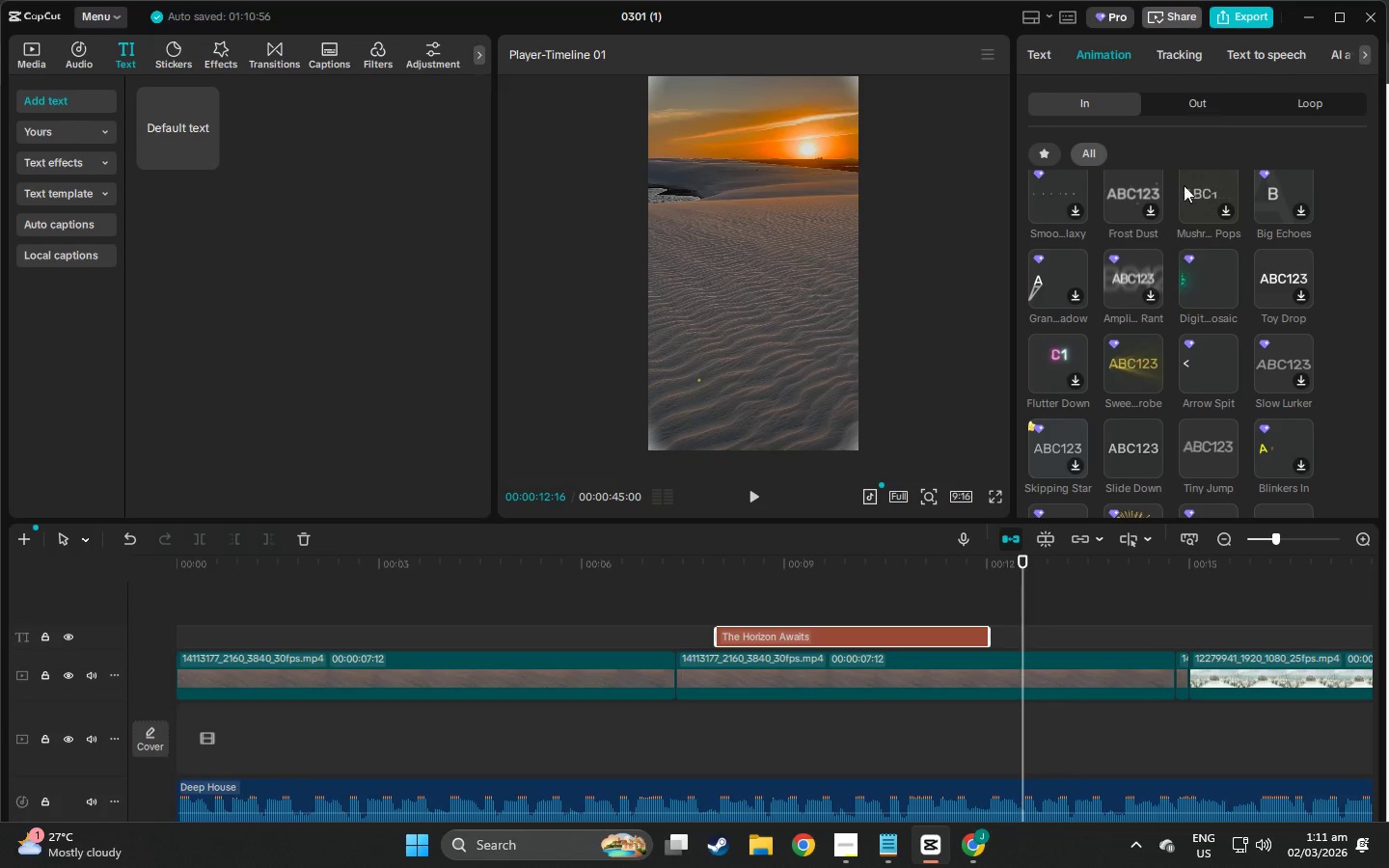 
scroll: coordinate [1158, 320], scroll_direction: up, amount: 10.0
 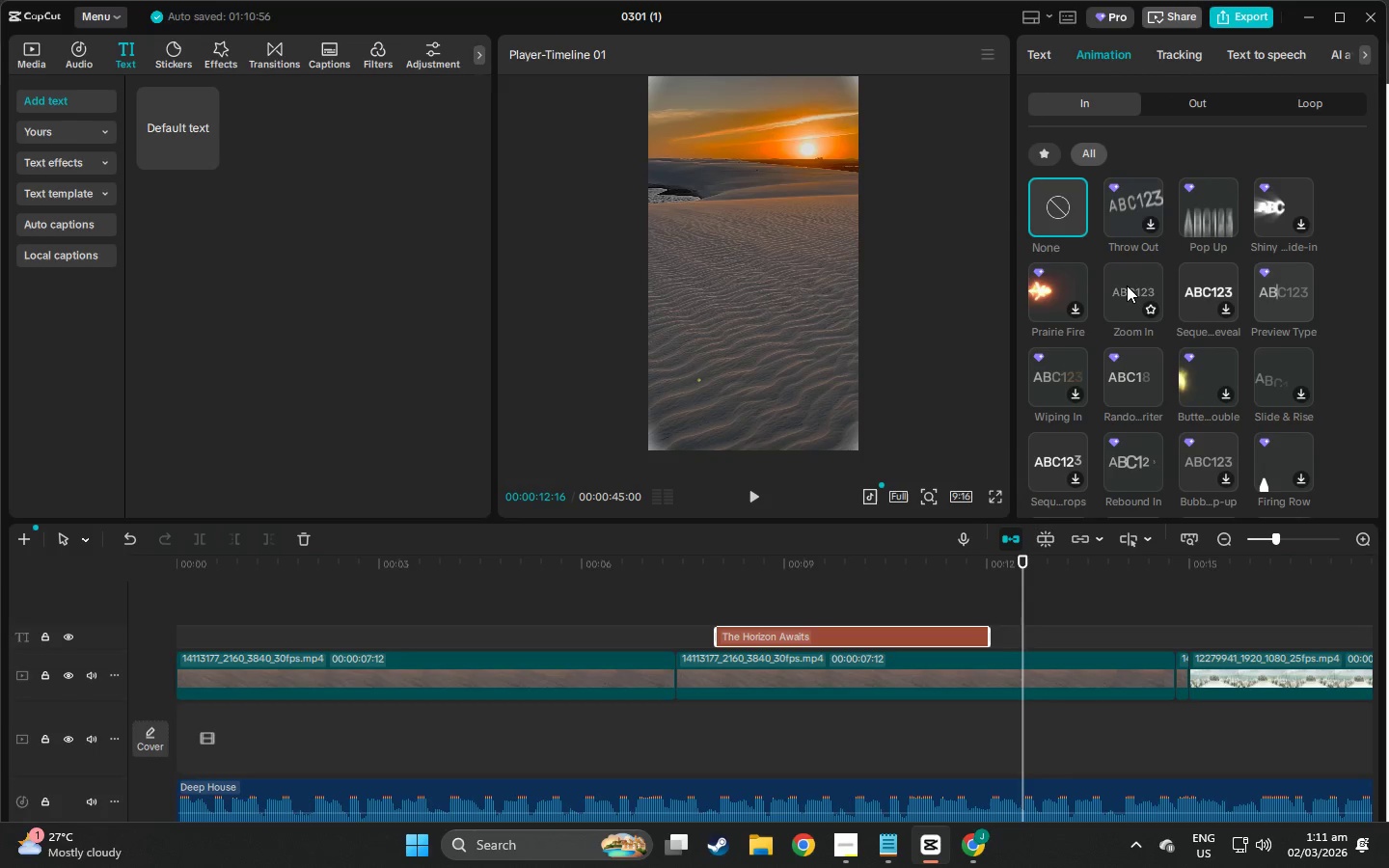 
left_click([1127, 285])
 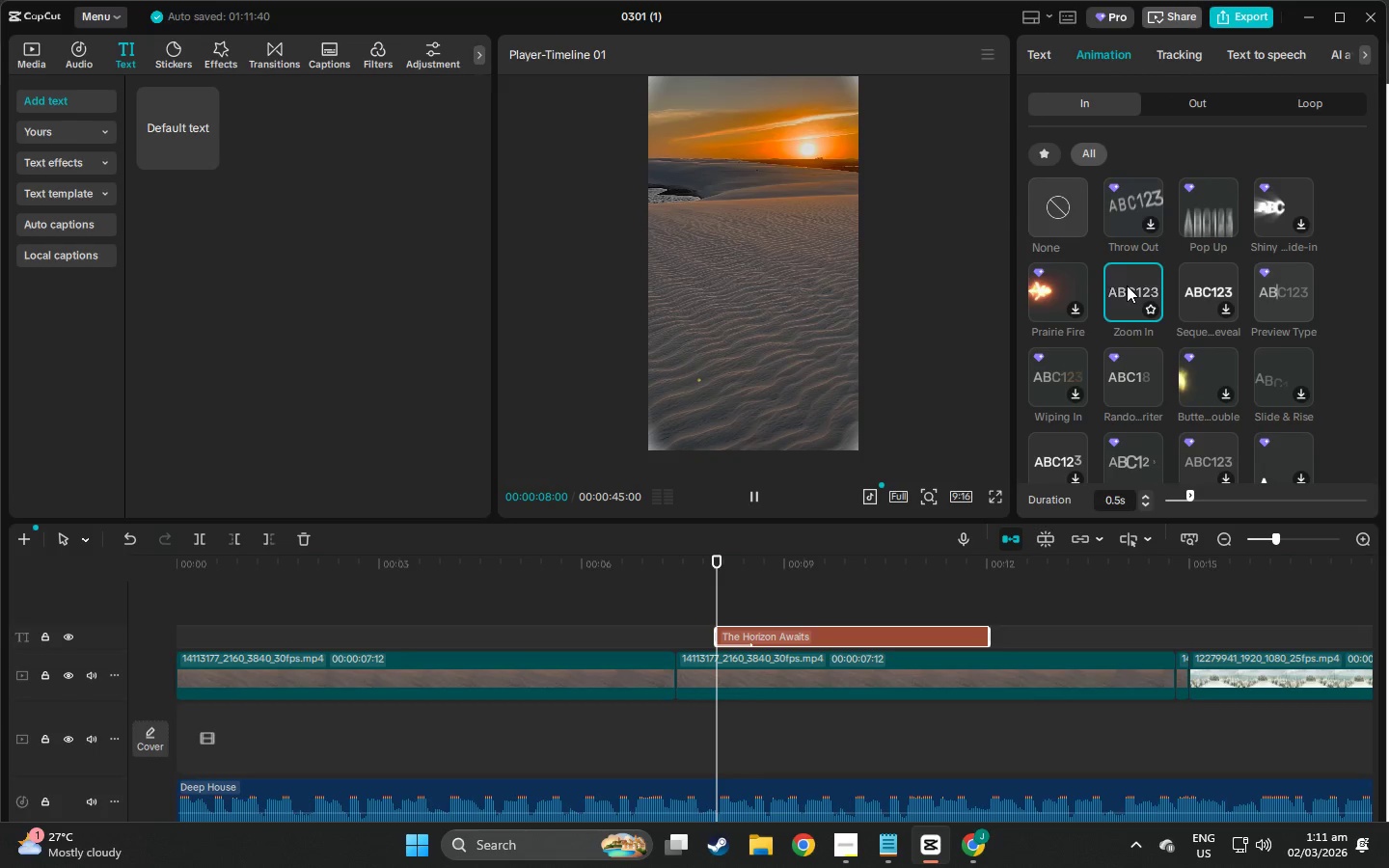 
key(Space)
 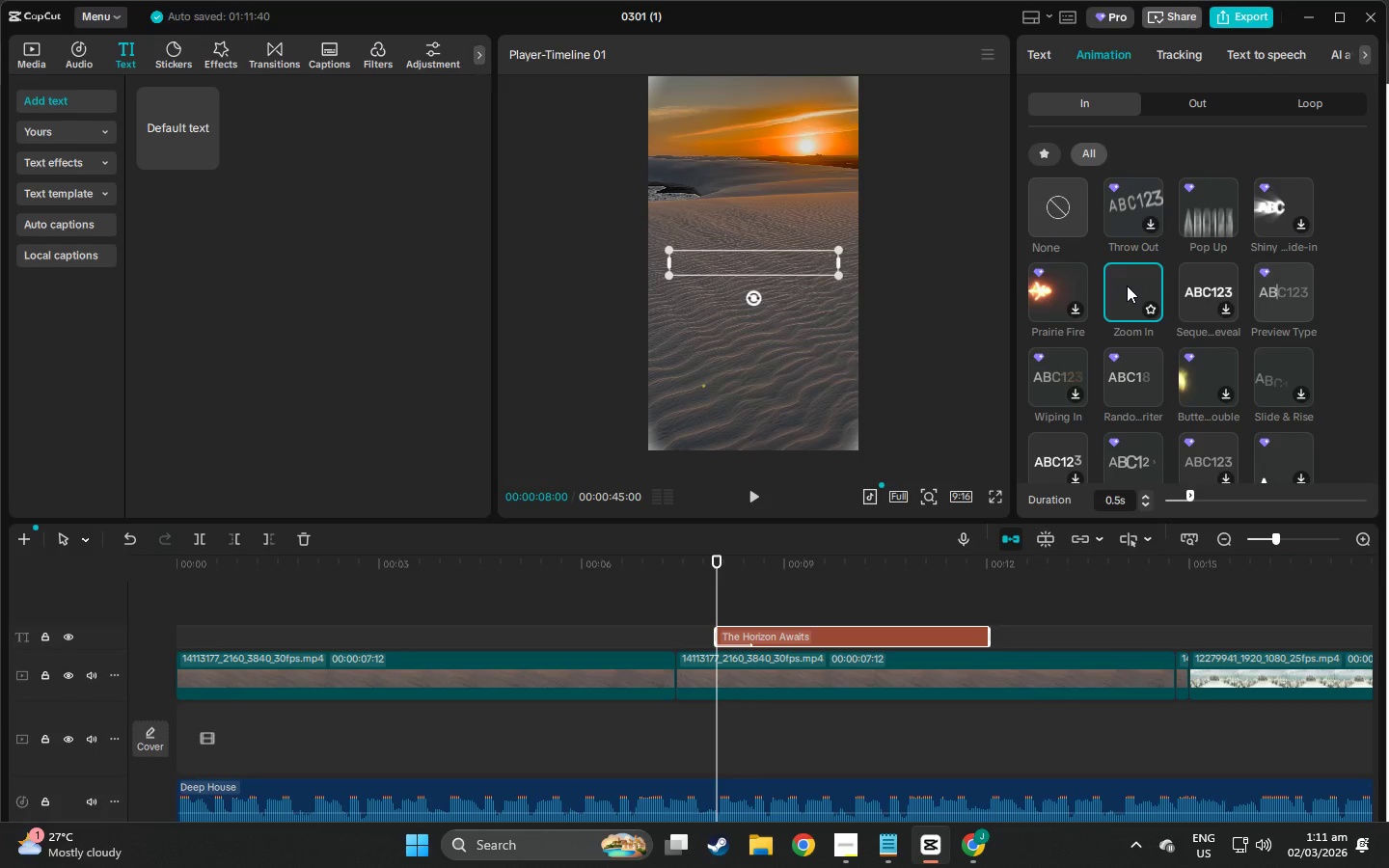 
key(Space)
 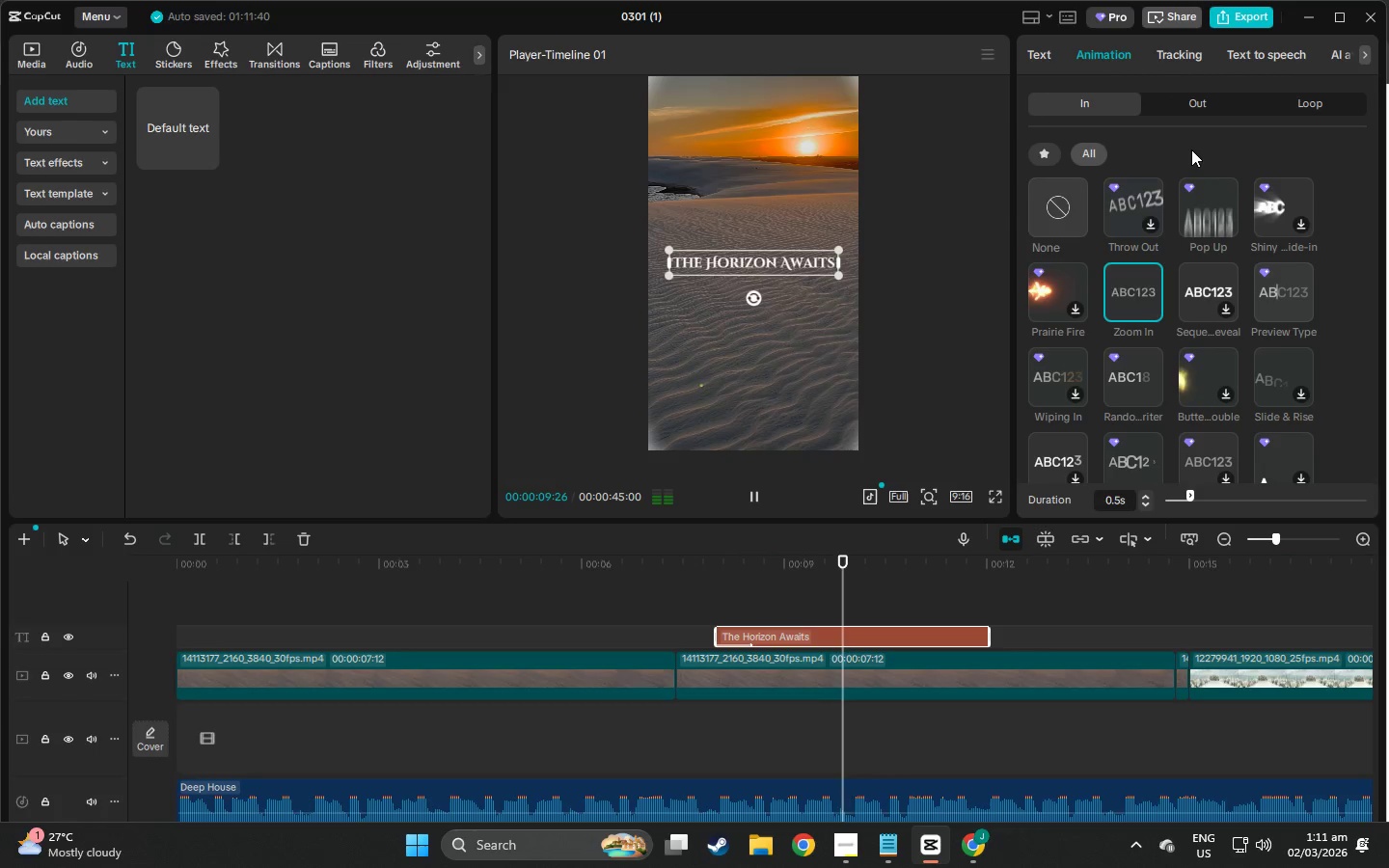 
key(Space)
 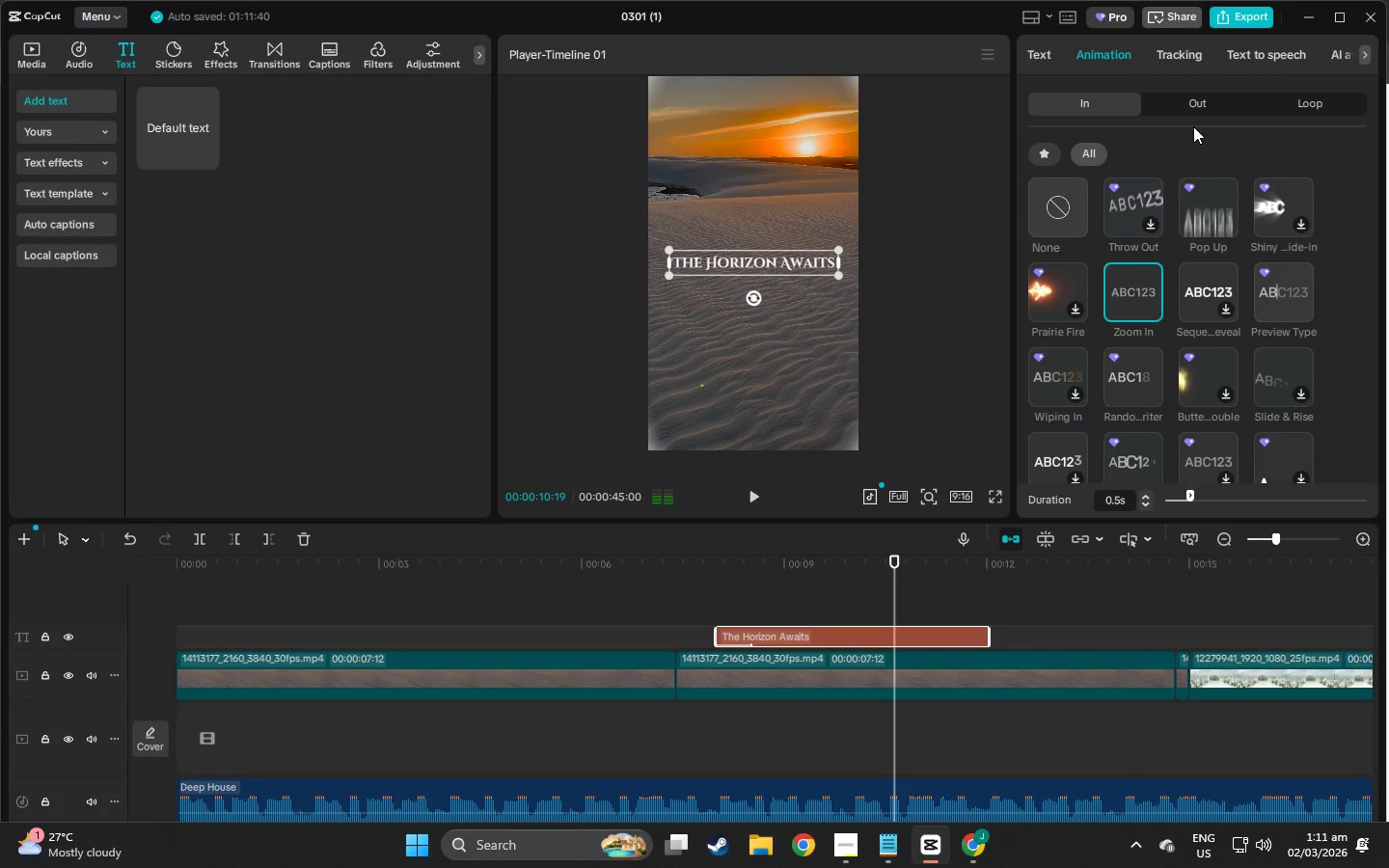 
key(Alt+AltLeft)
 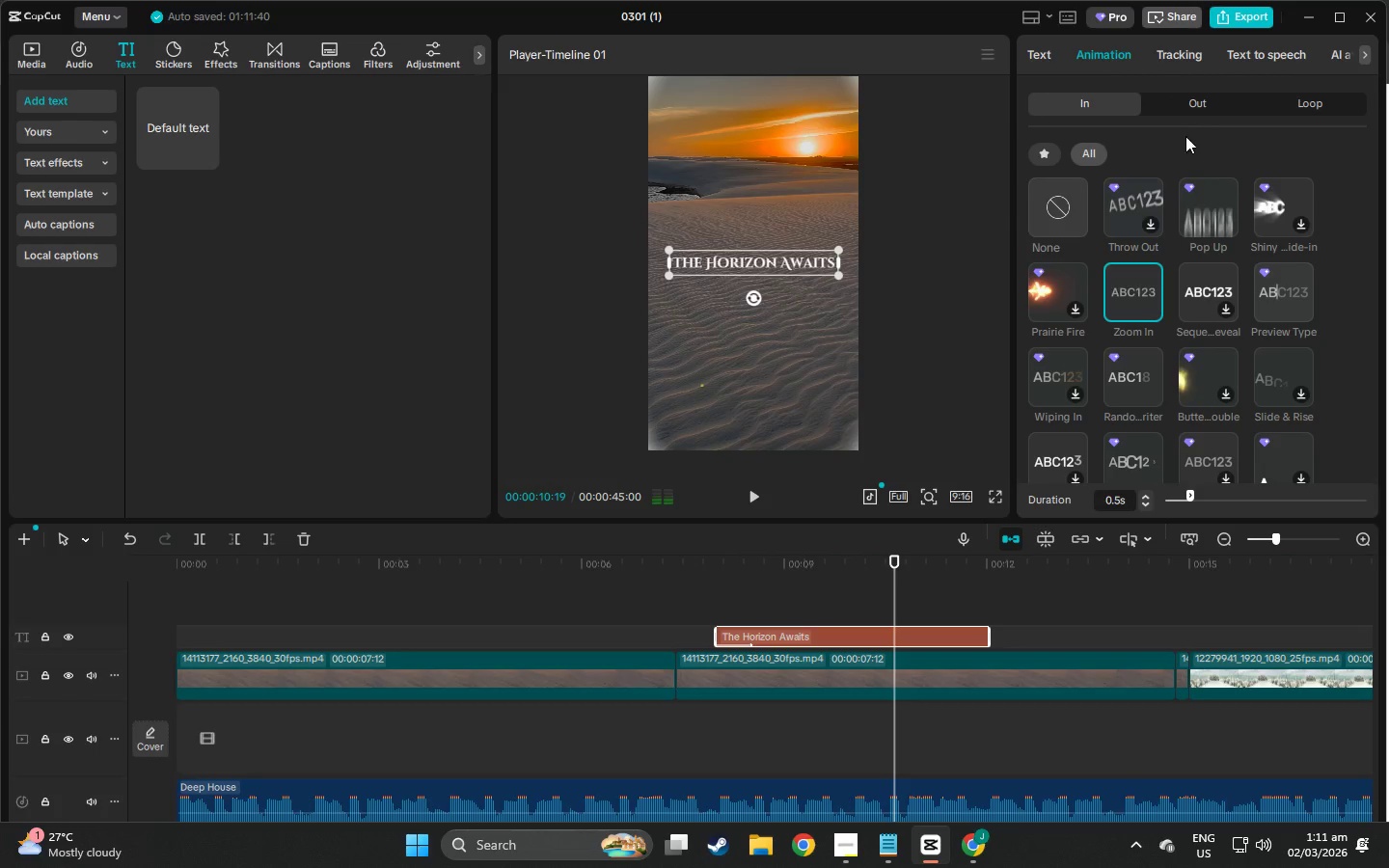 
key(Alt+Tab)
 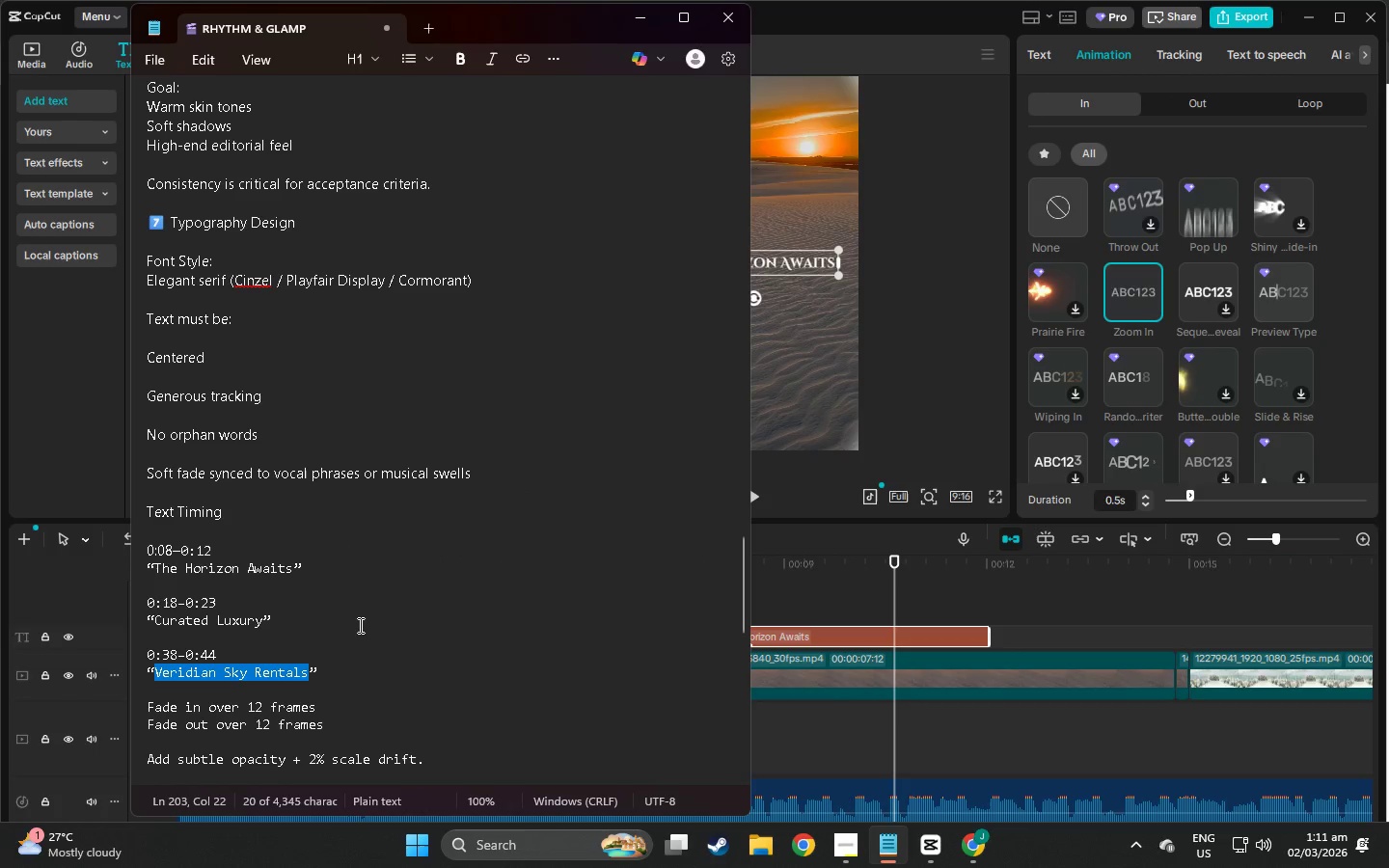 
scroll: coordinate [359, 625], scroll_direction: down, amount: 7.0
 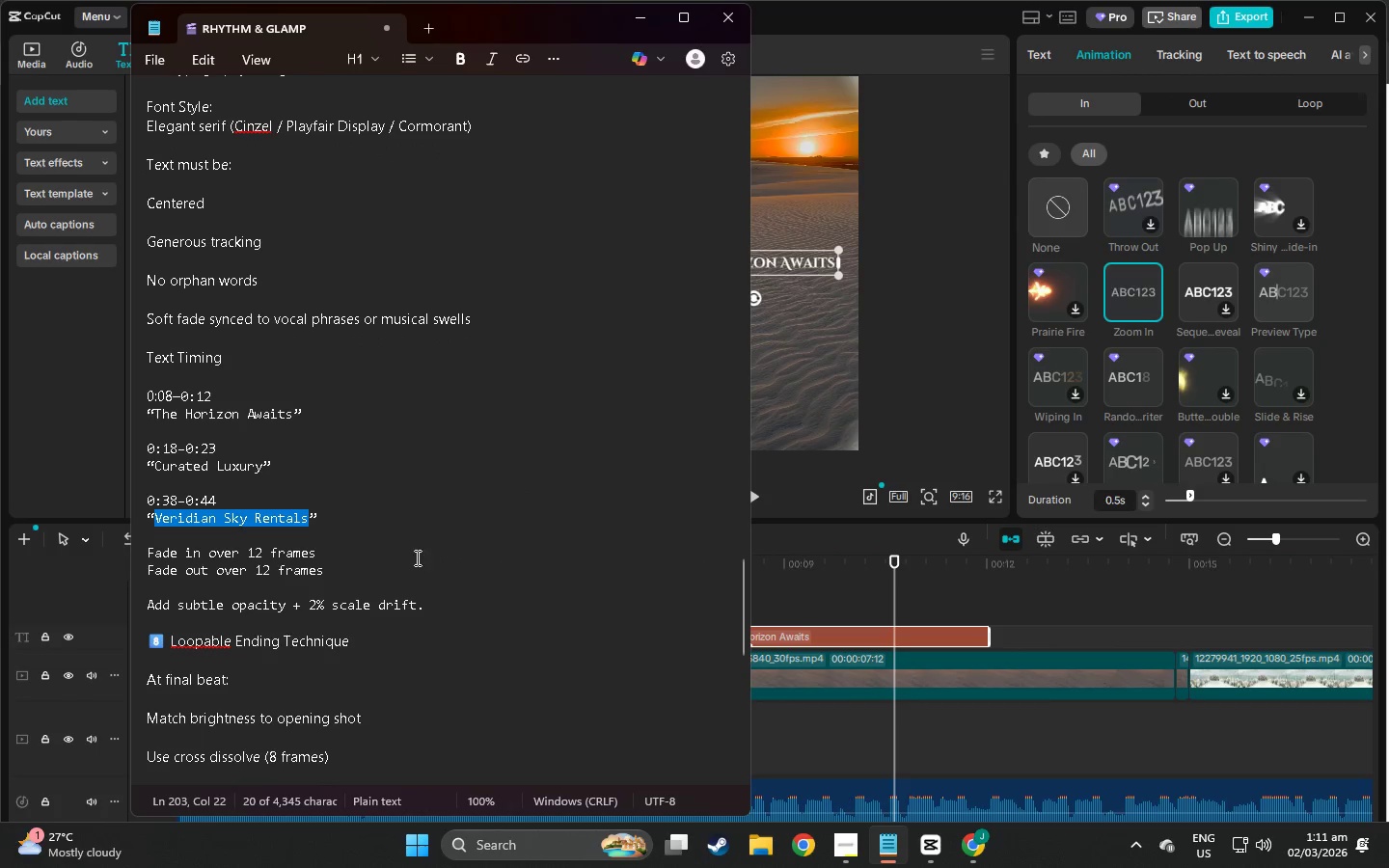 
key(Alt+Tab)
 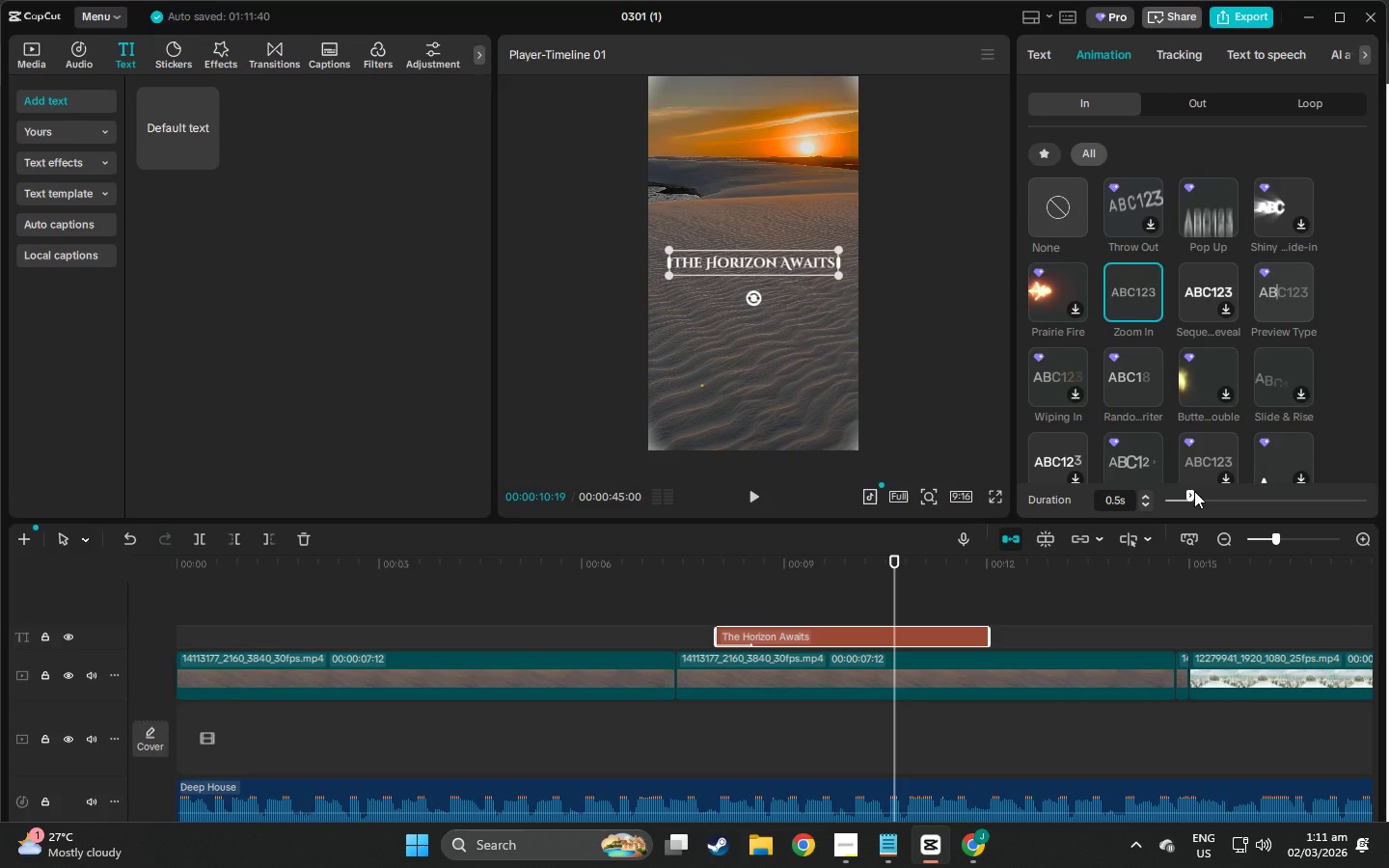 
left_click_drag(start_coordinate=[895, 556], to_coordinate=[727, 577])
 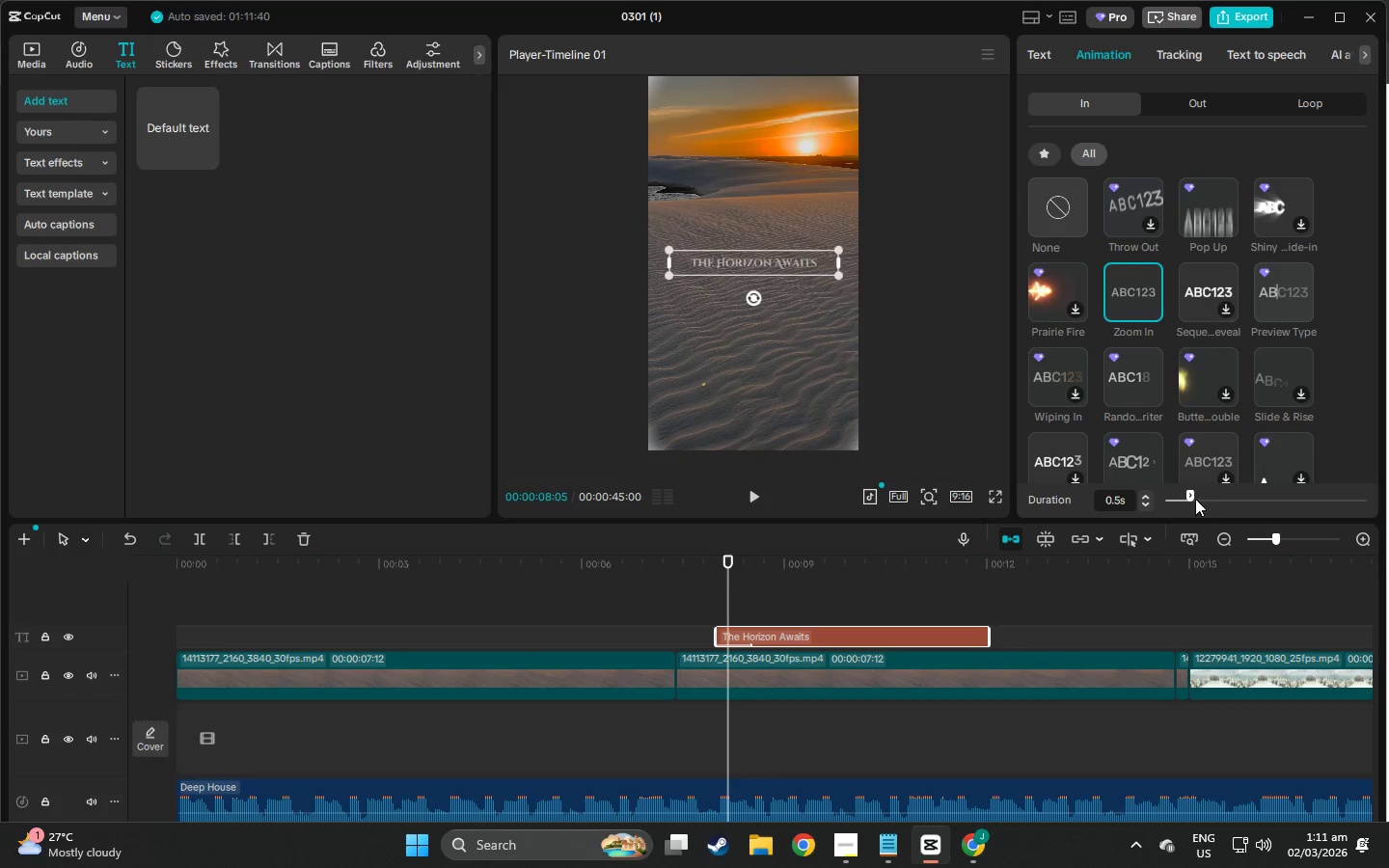 
left_click_drag(start_coordinate=[1191, 496], to_coordinate=[1185, 502])
 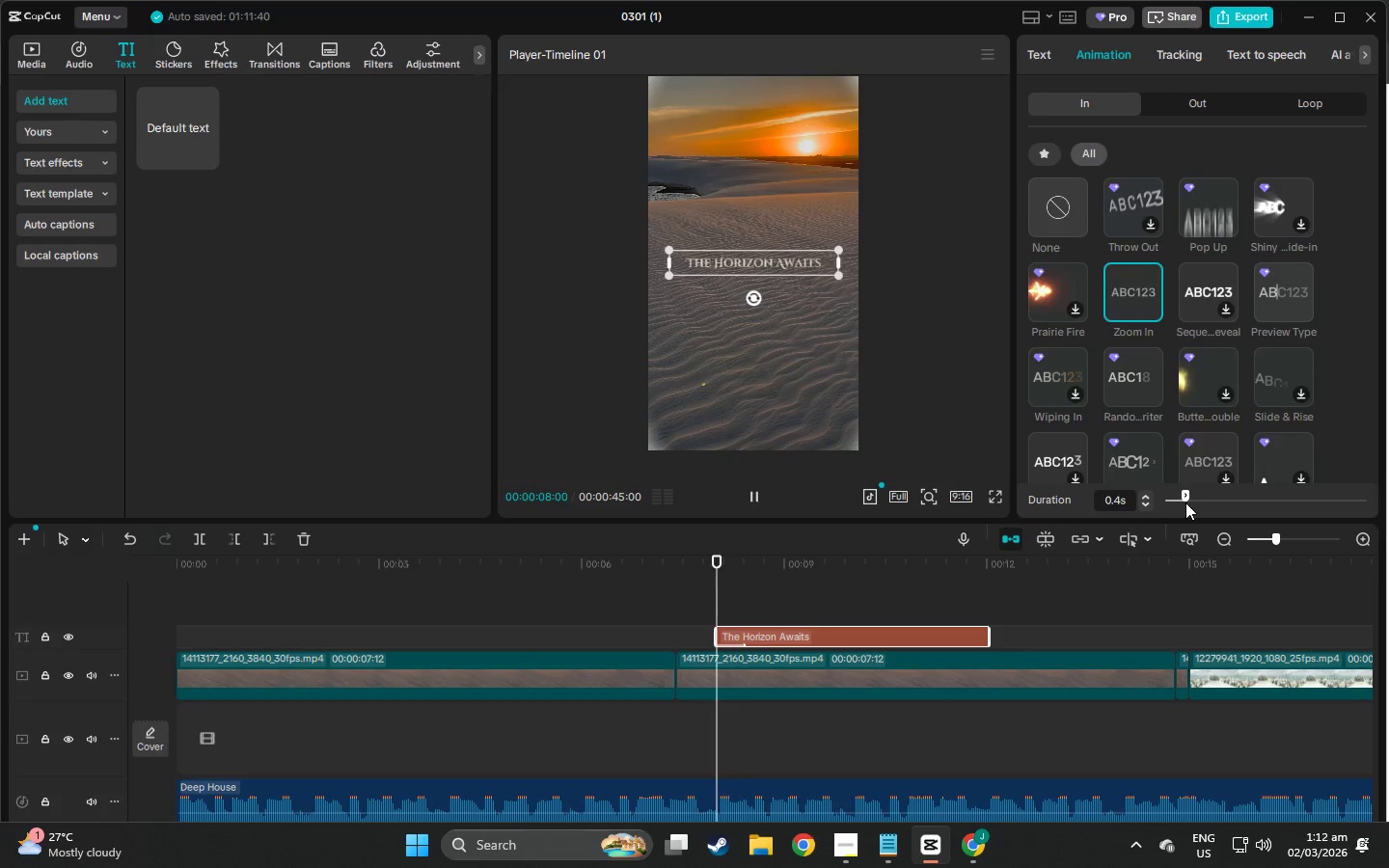 
key(Space)
 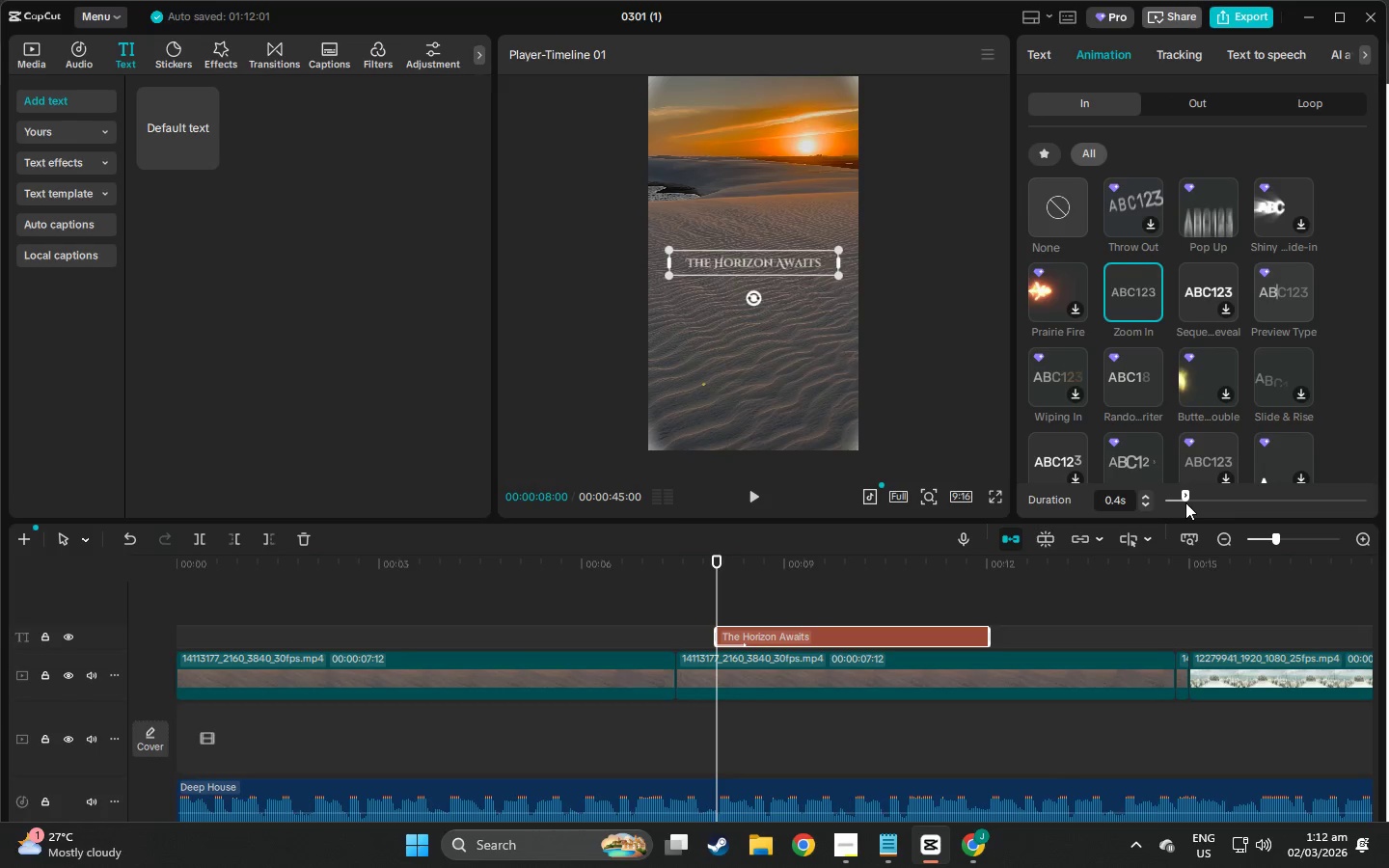 
key(Space)
 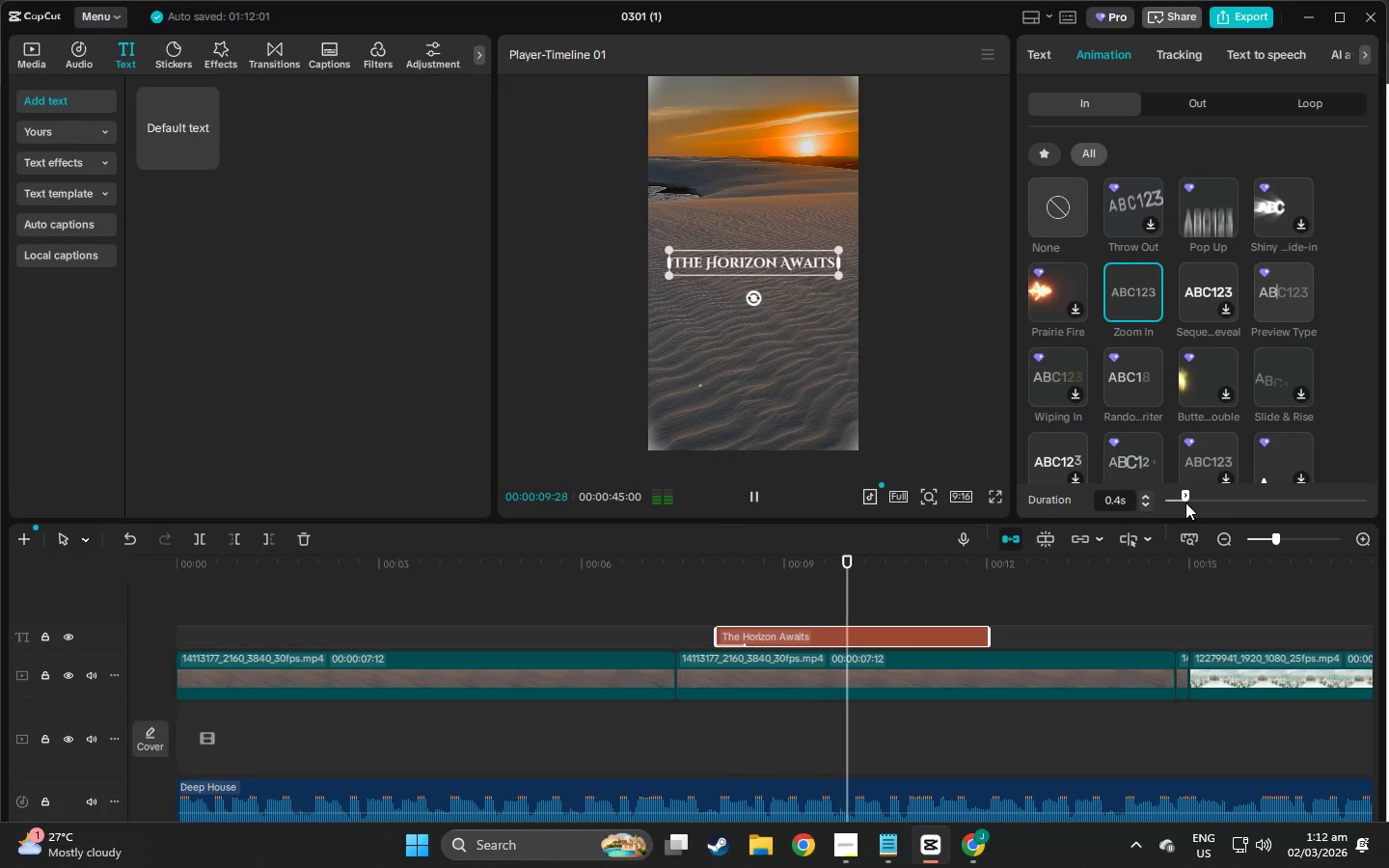 
key(Space)
 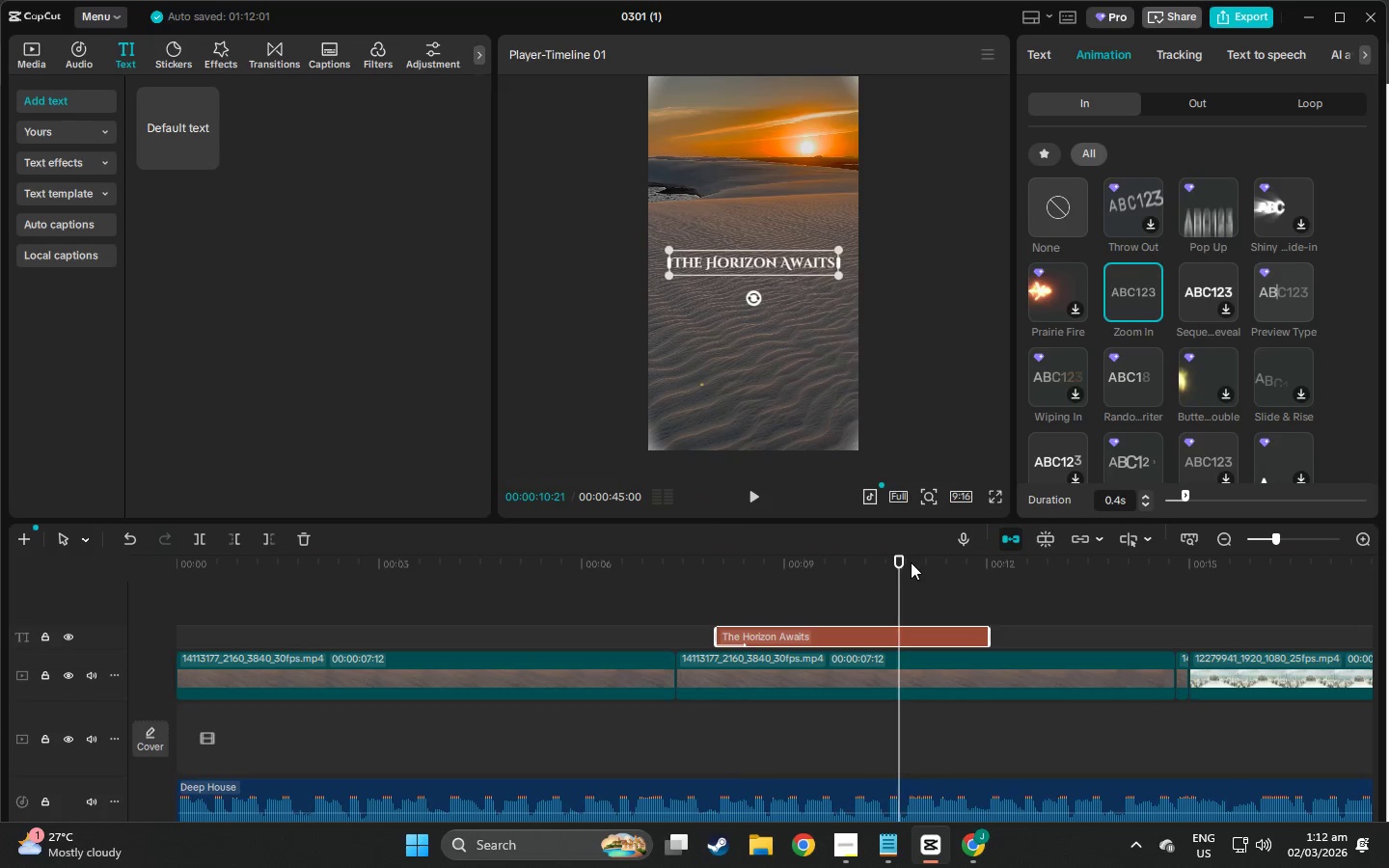 
key(Control+Z)
 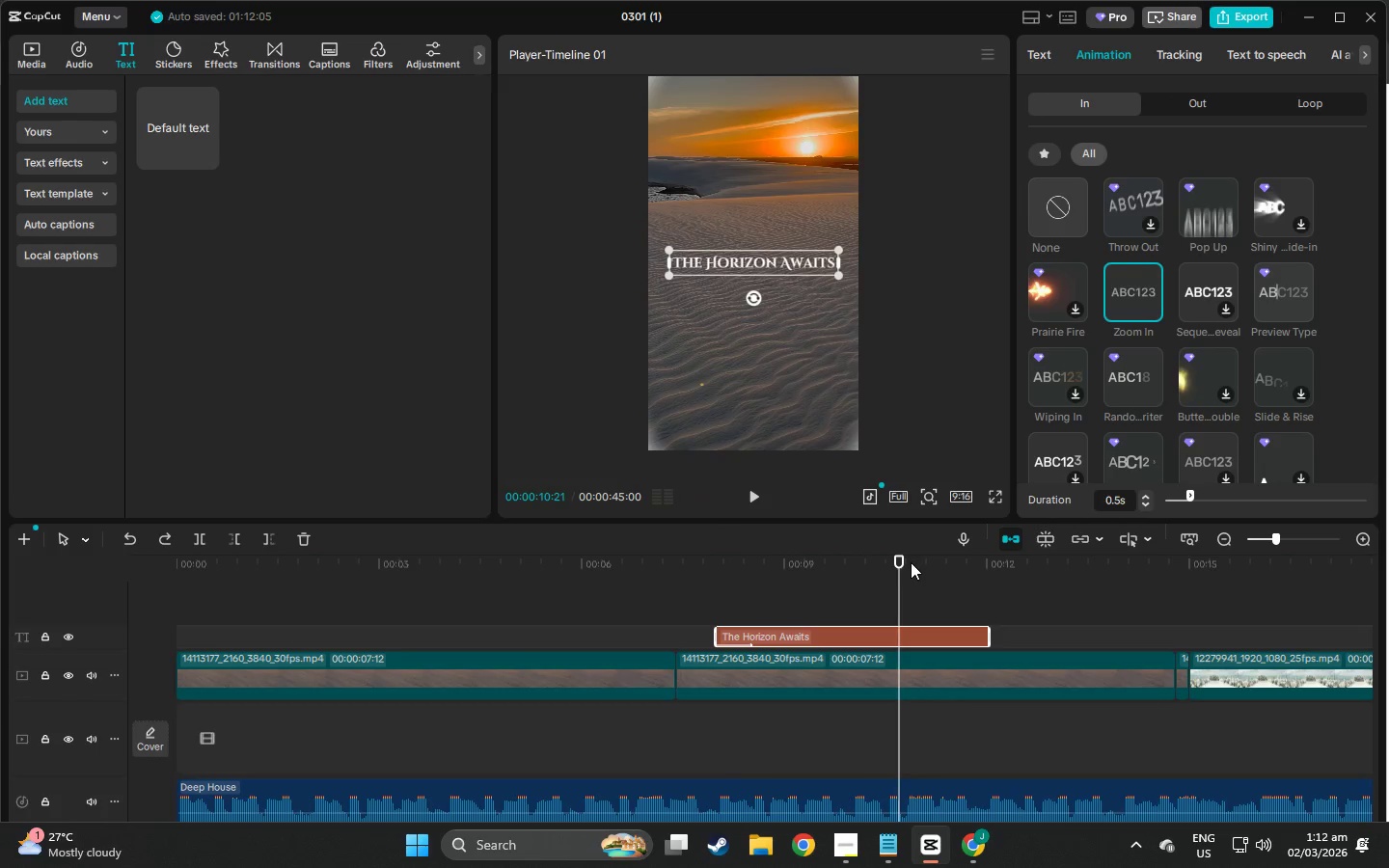 
key(Control+Z)
 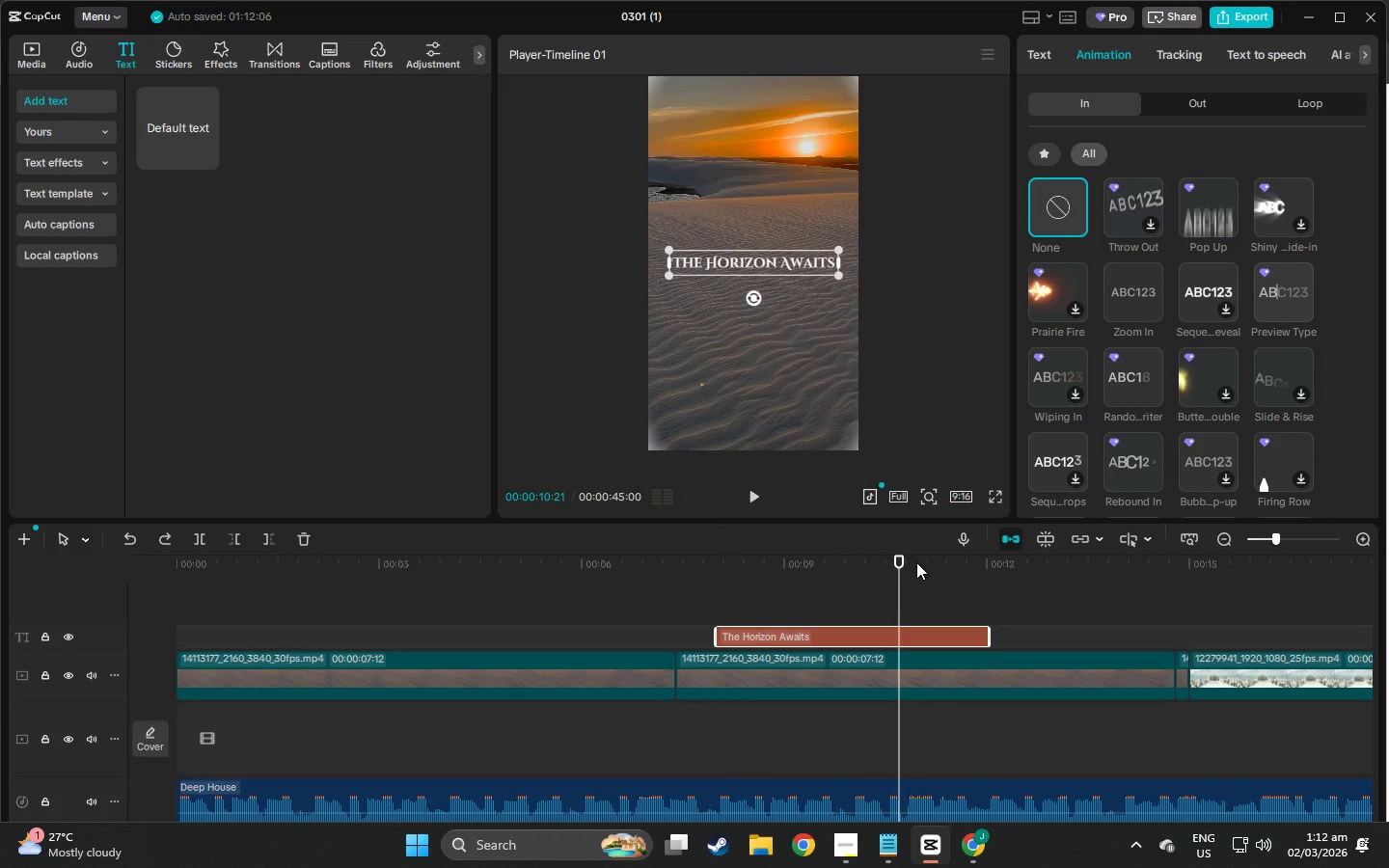 
left_click_drag(start_coordinate=[903, 561], to_coordinate=[889, 569])
 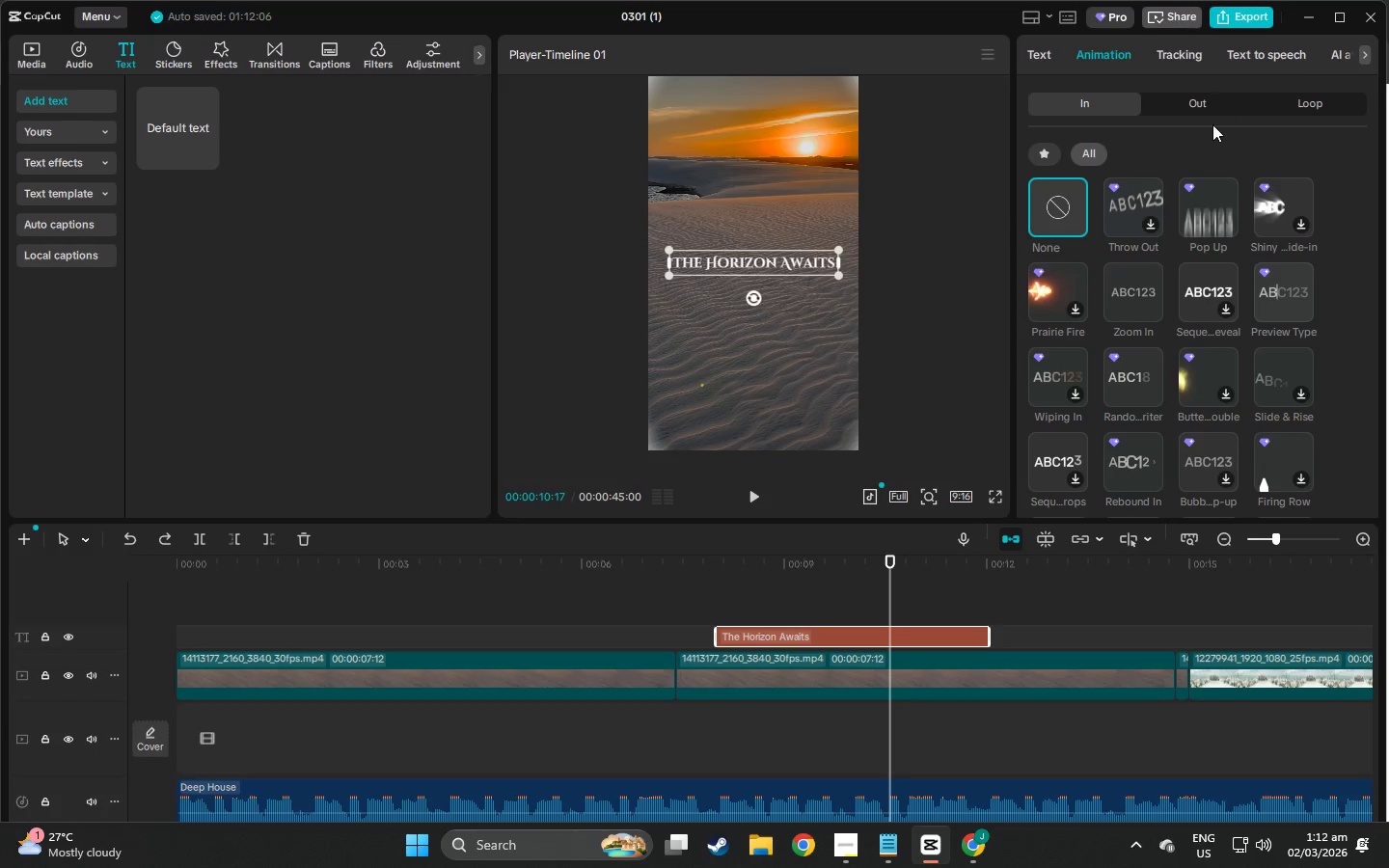 
left_click([1199, 109])
 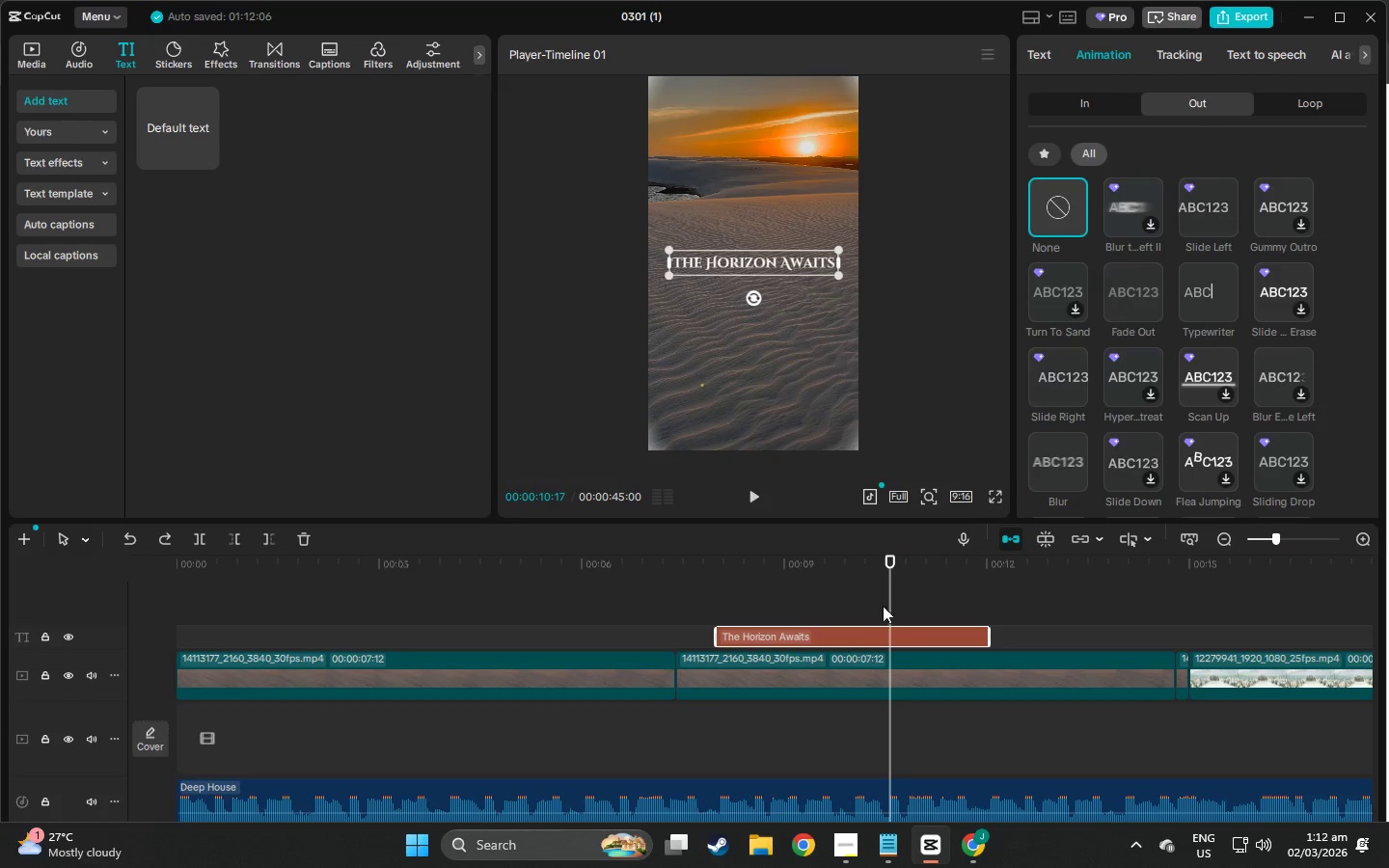 
left_click_drag(start_coordinate=[883, 566], to_coordinate=[0, 606])
 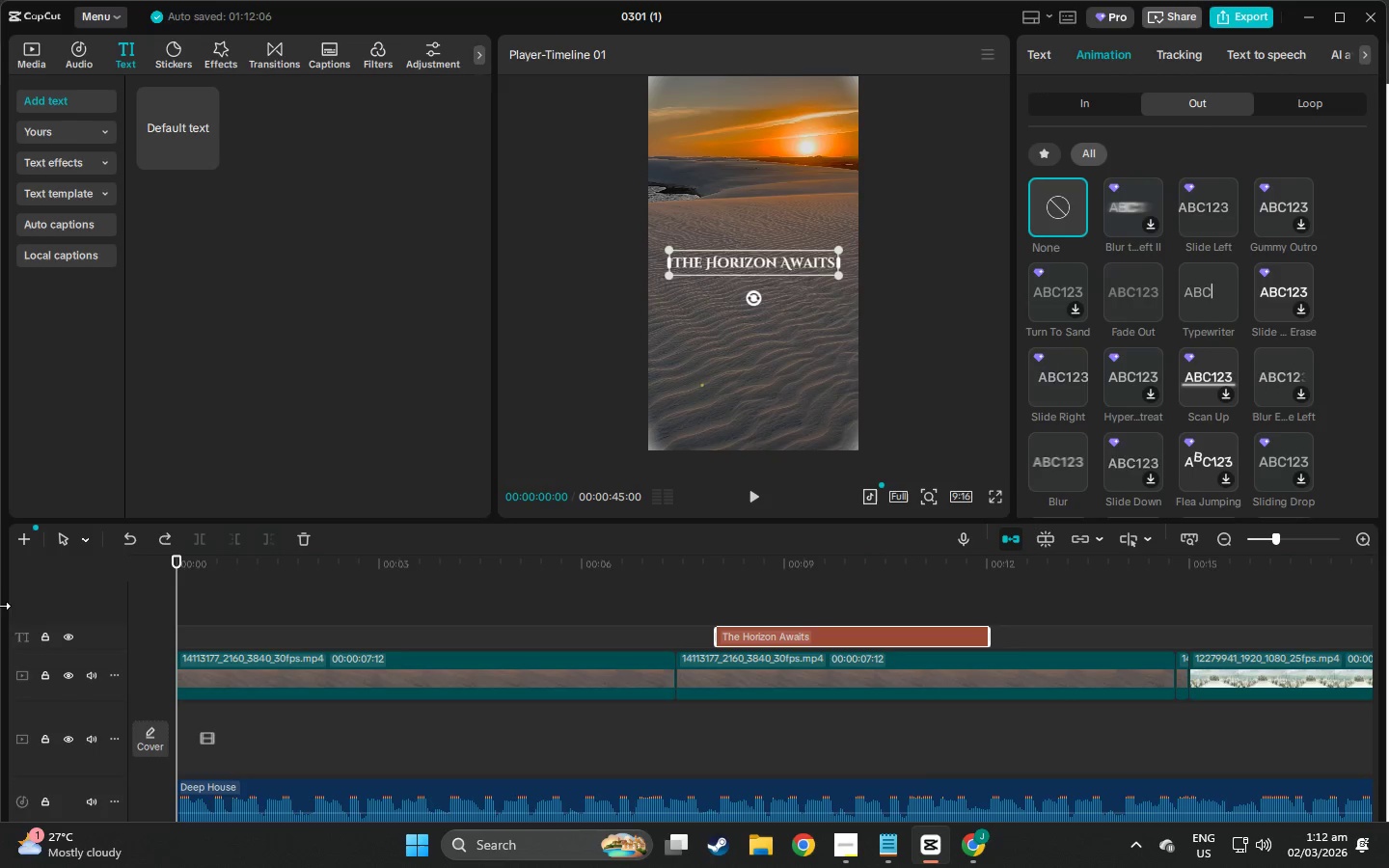 
key(Alt+AltLeft)
 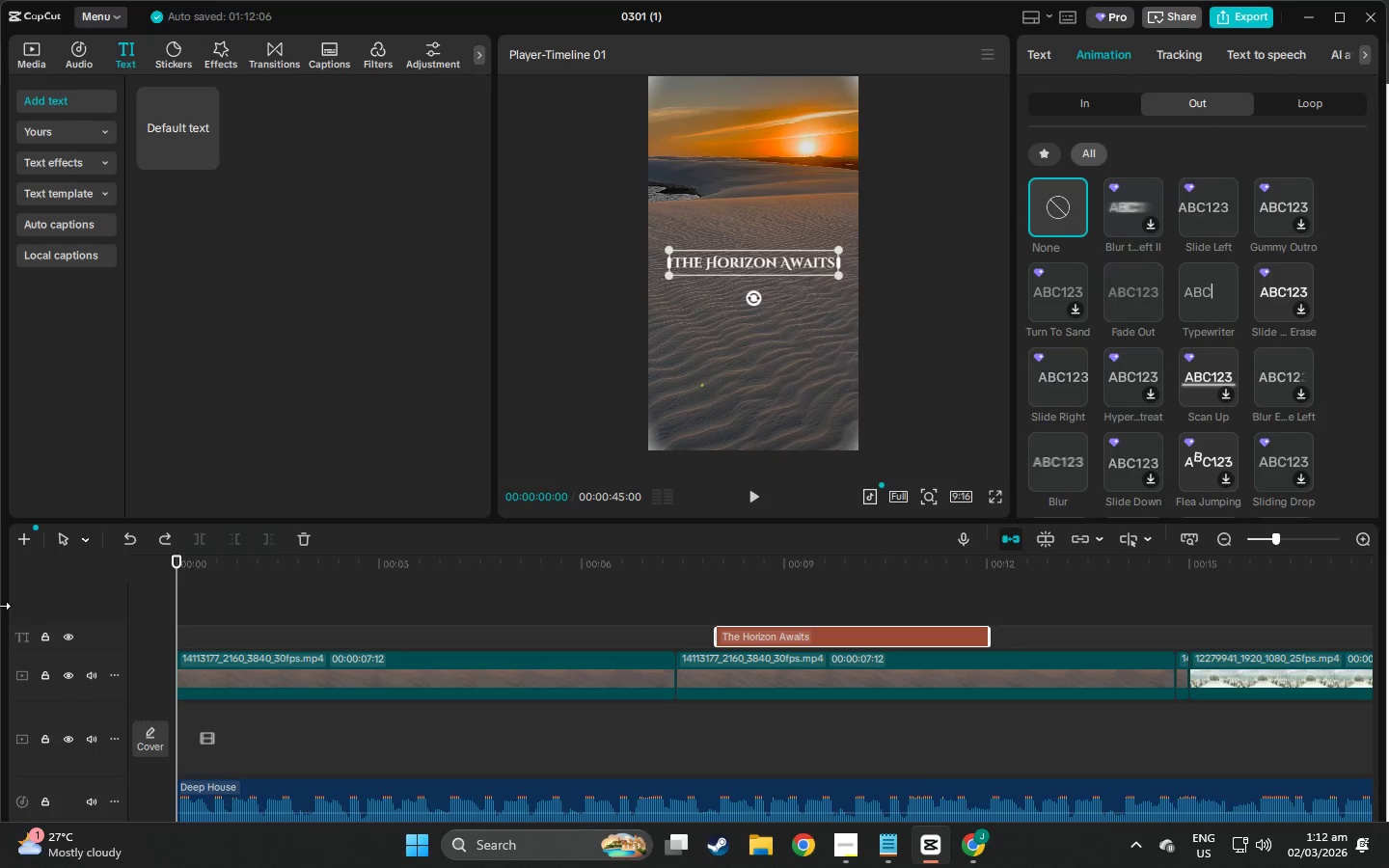 
key(Alt+Tab)
 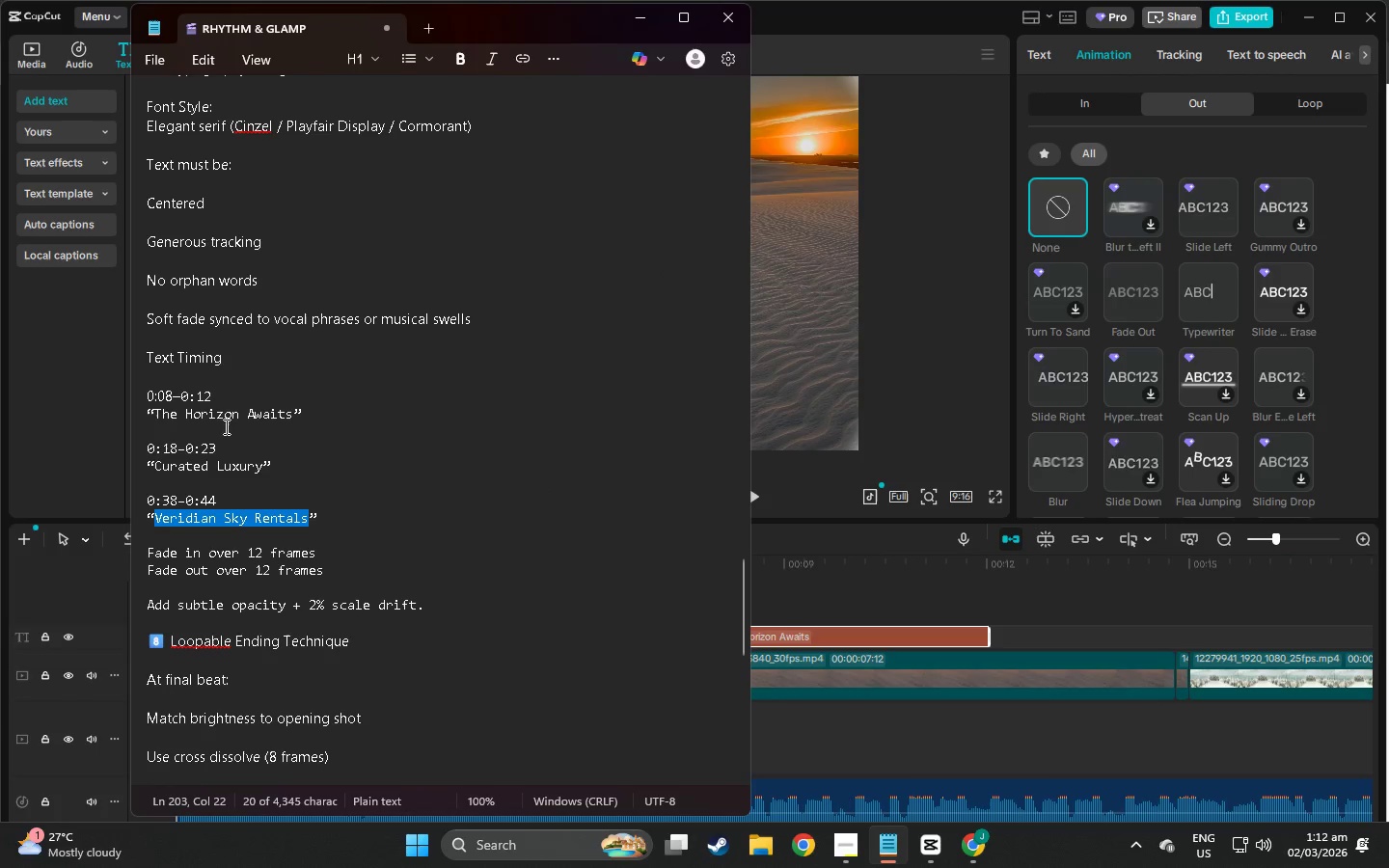 
scroll: coordinate [628, 542], scroll_direction: up, amount: 22.0
 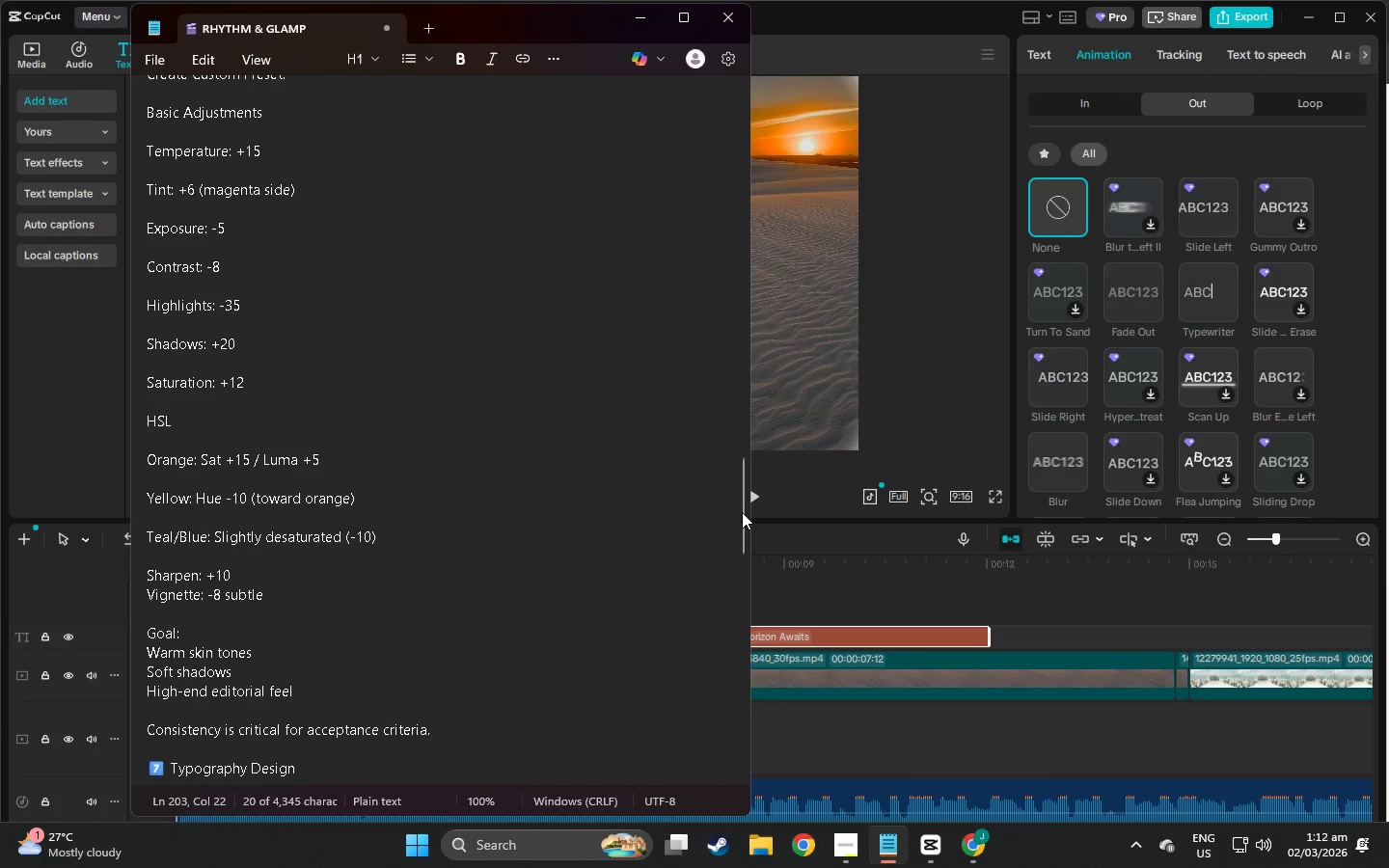 
left_click_drag(start_coordinate=[742, 512], to_coordinate=[724, 288])
 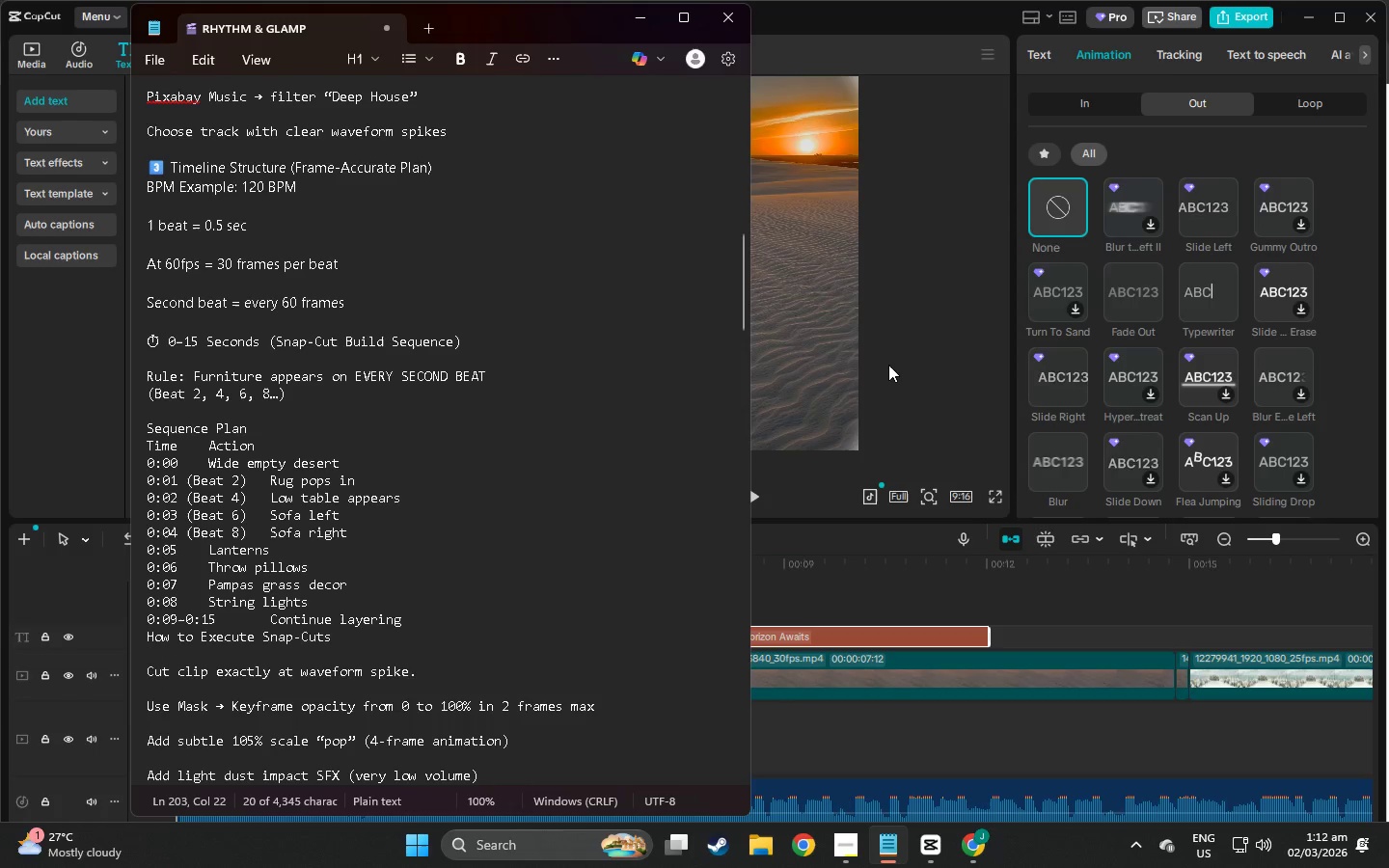 
left_click([888, 365])
 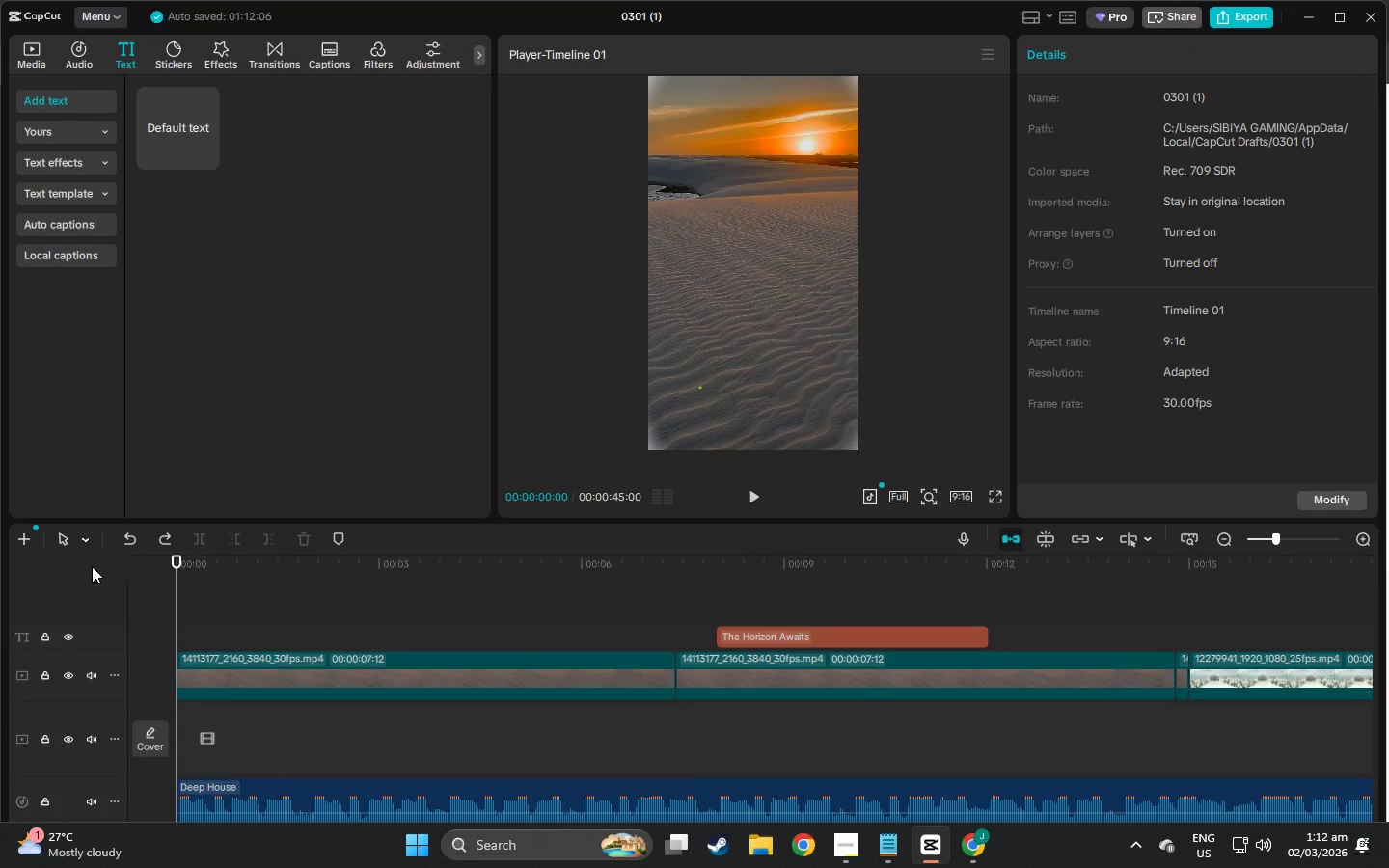 
key(Alt+AltLeft)
 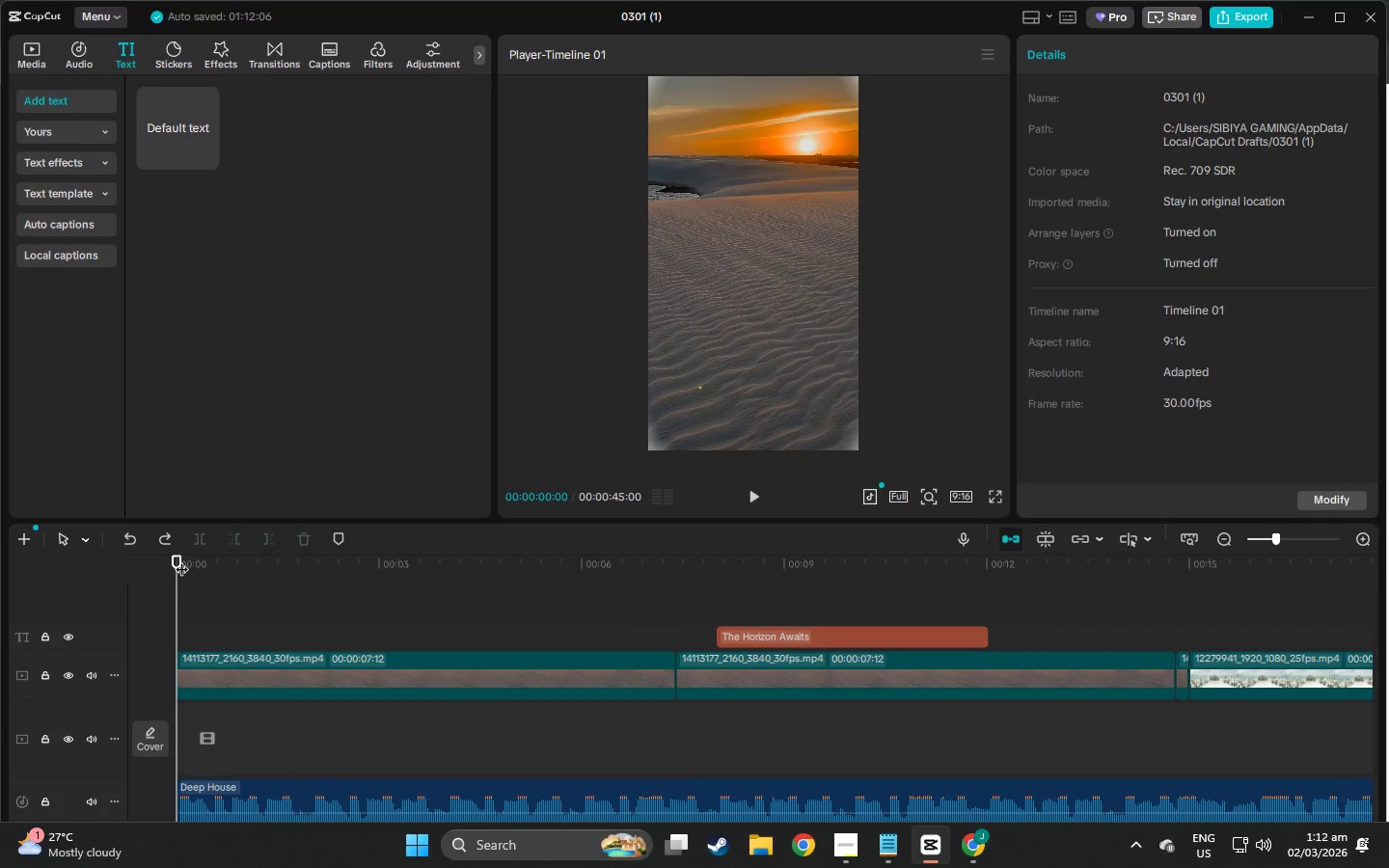 
key(Alt+Tab)
 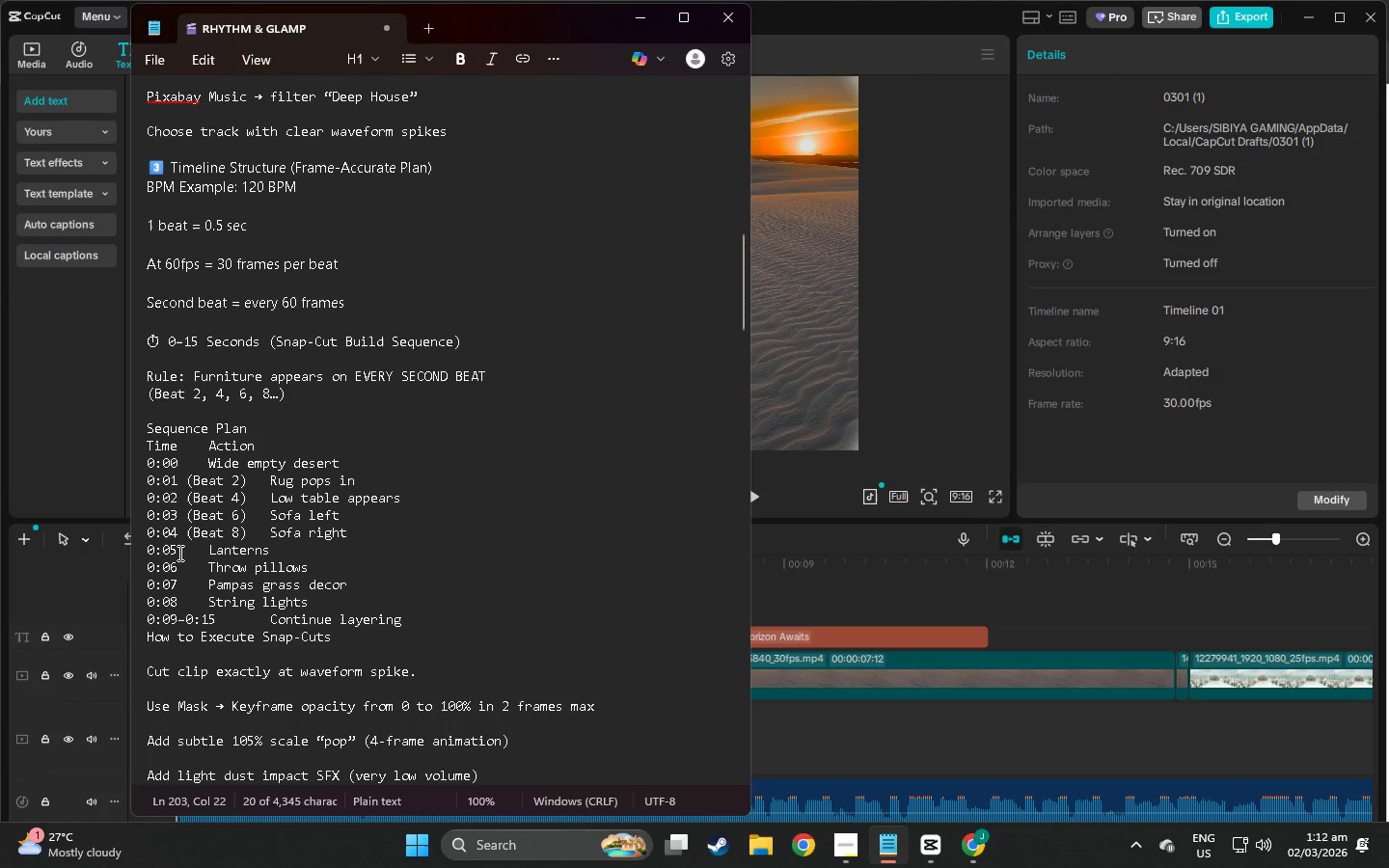 
hold_key(key=AltLeft, duration=1.5)
 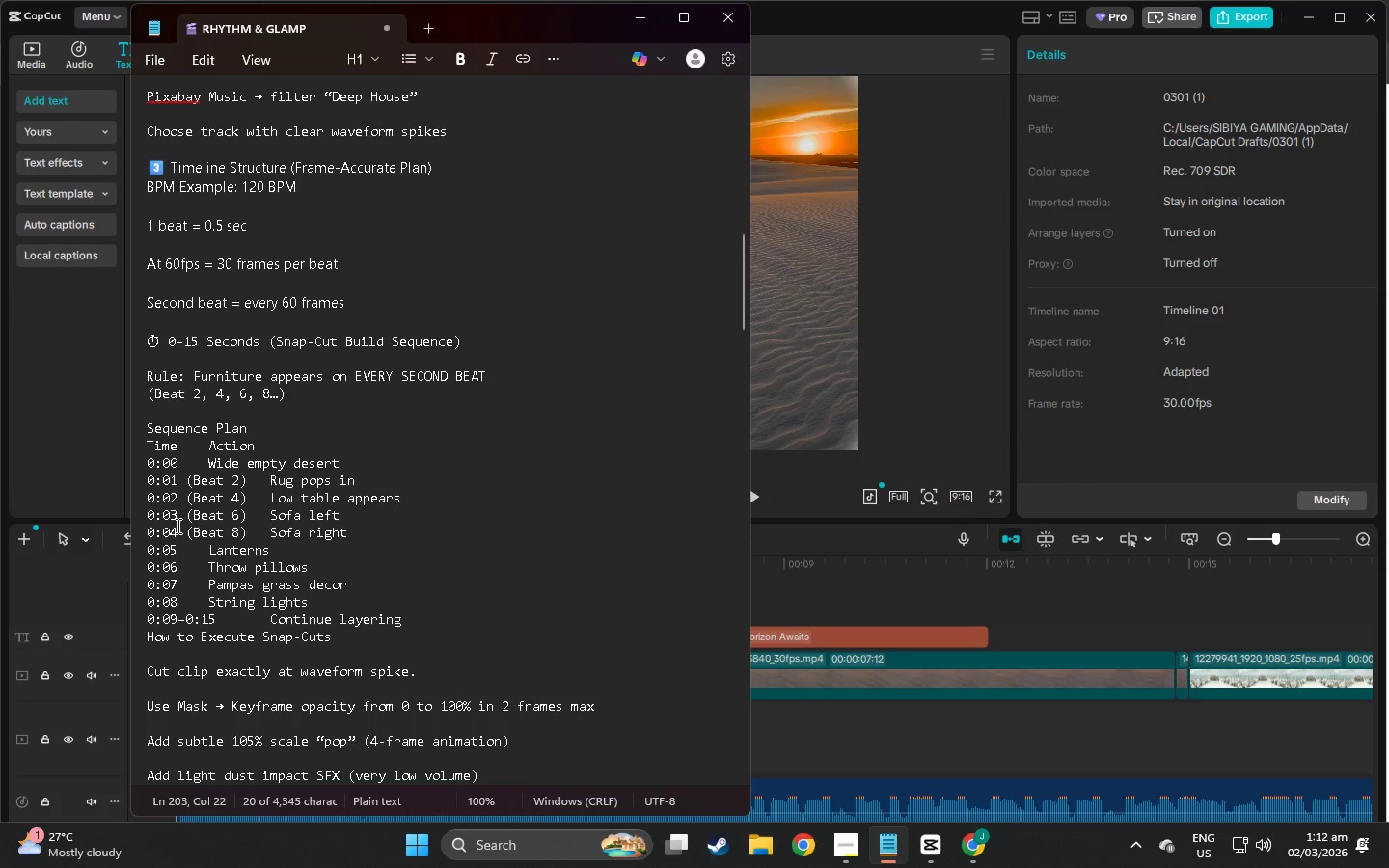 
key(Alt+AltLeft)
 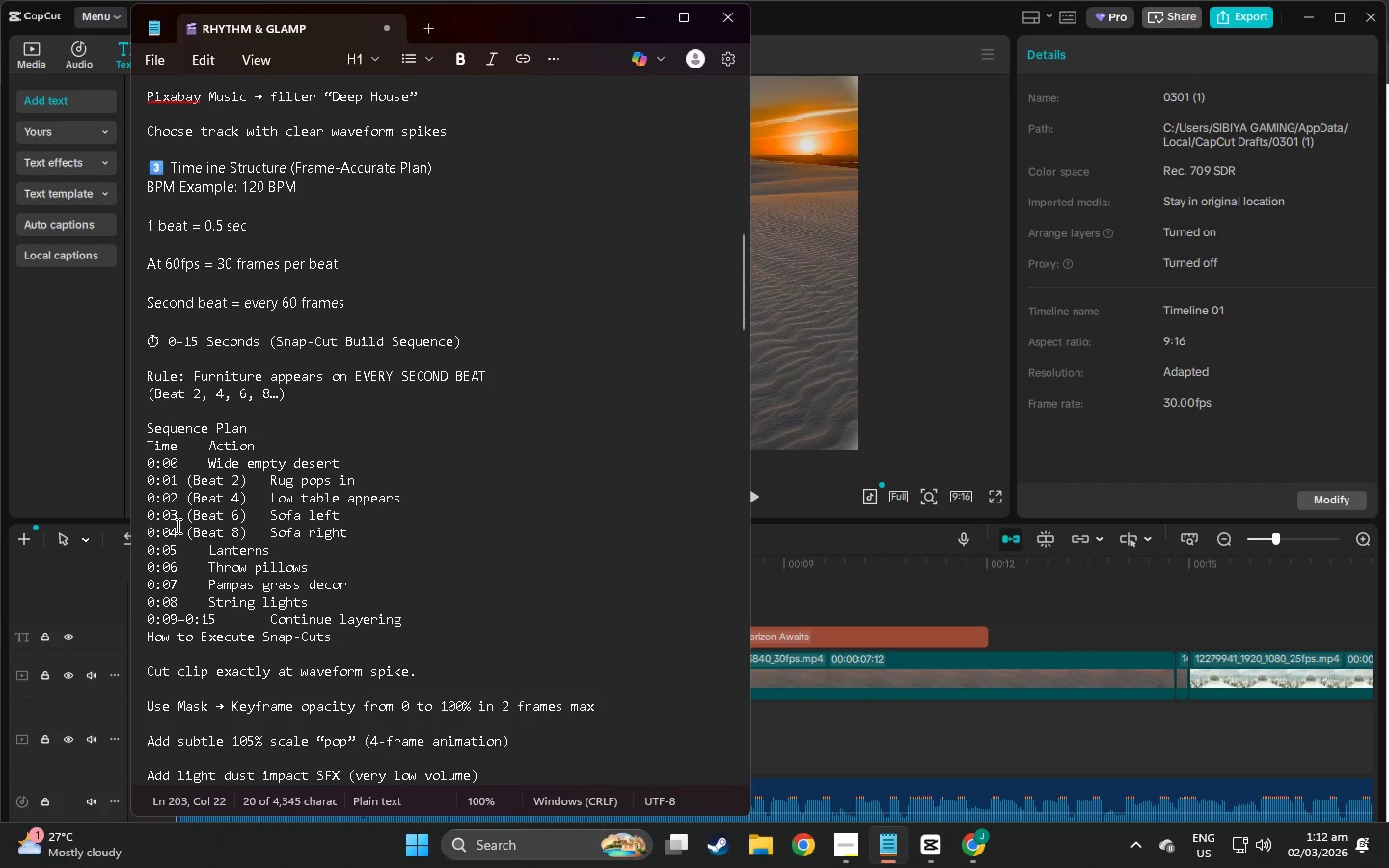 
key(Alt+AltLeft)
 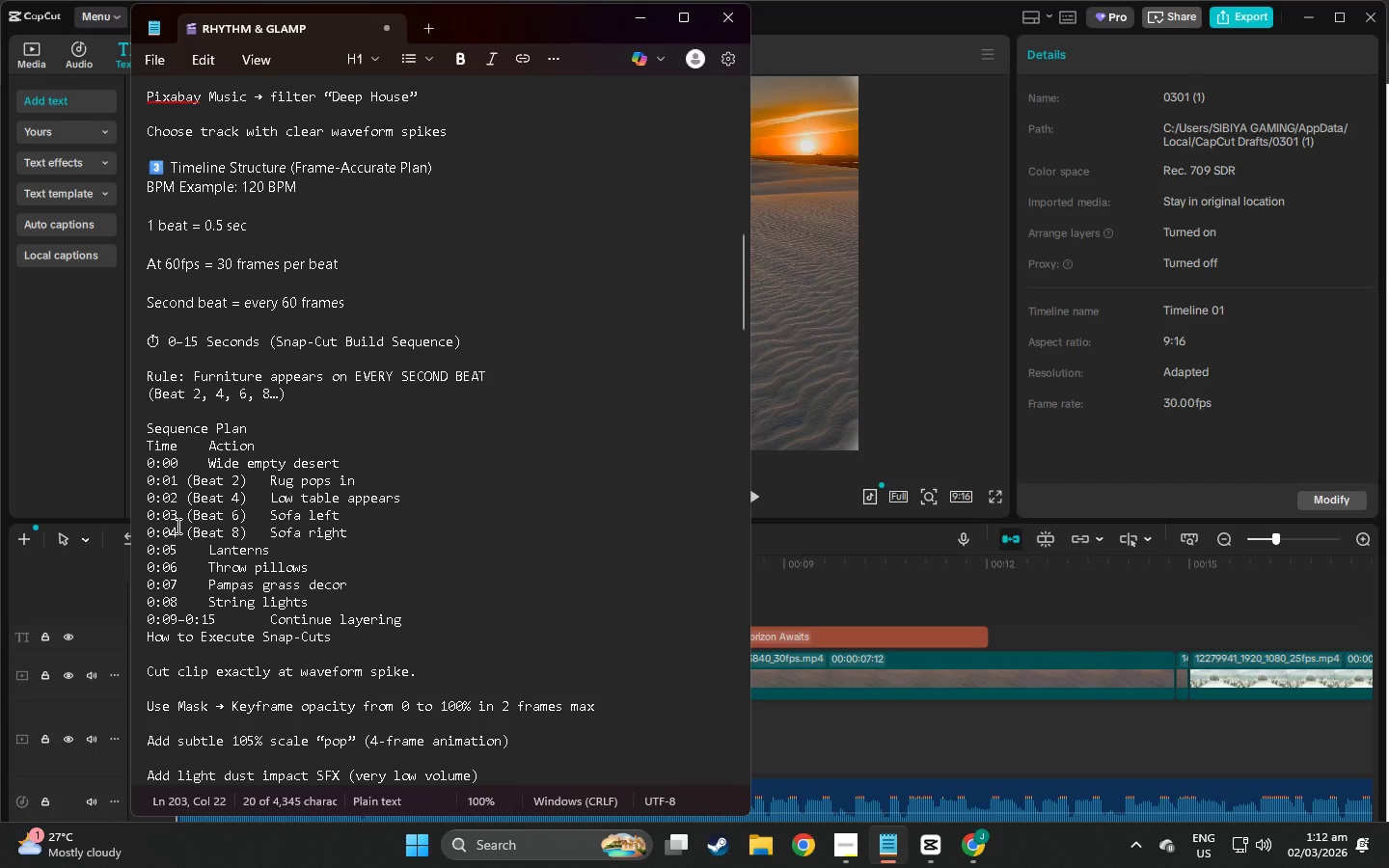 
key(Alt+AltLeft)
 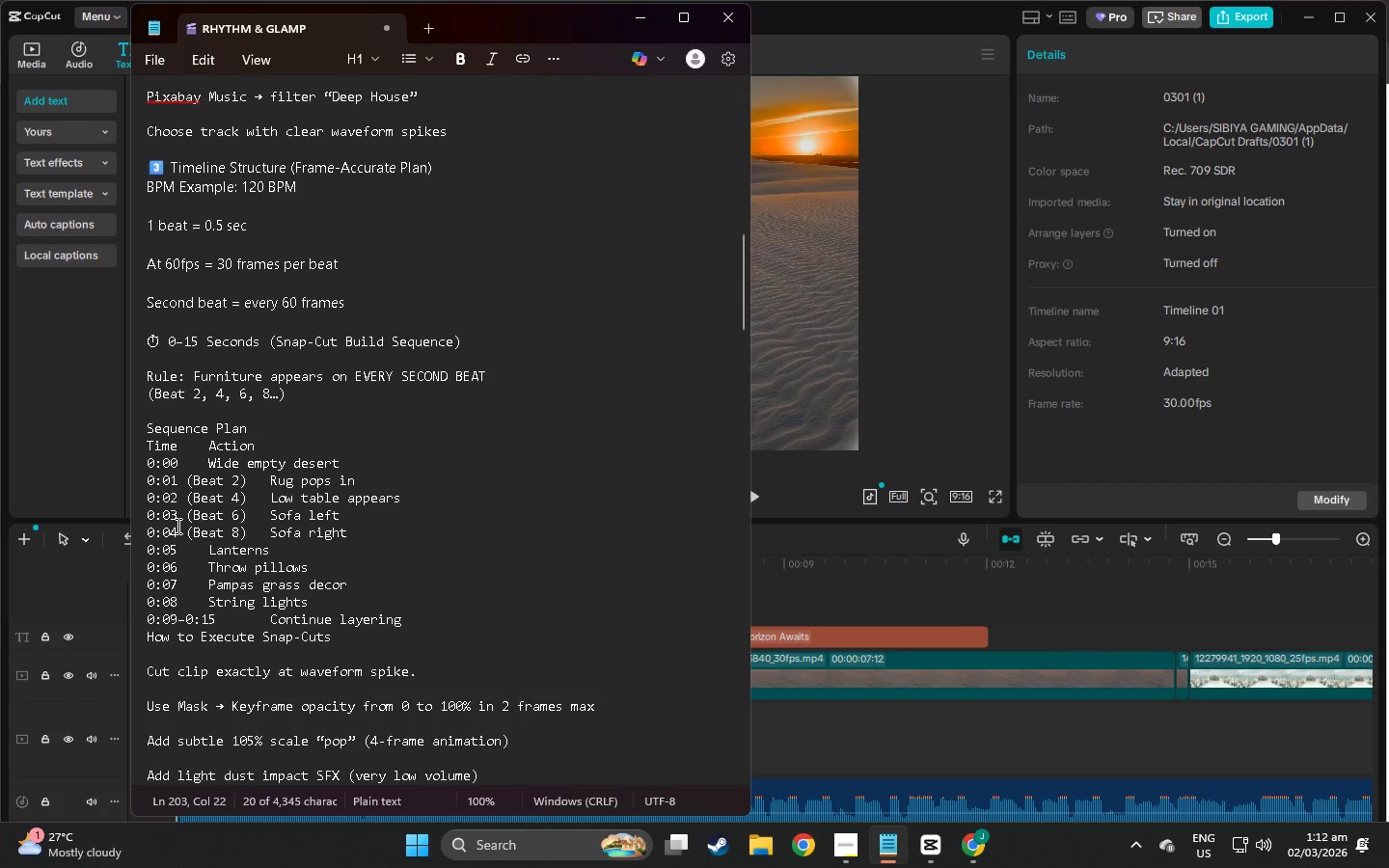 
key(Alt+AltLeft)
 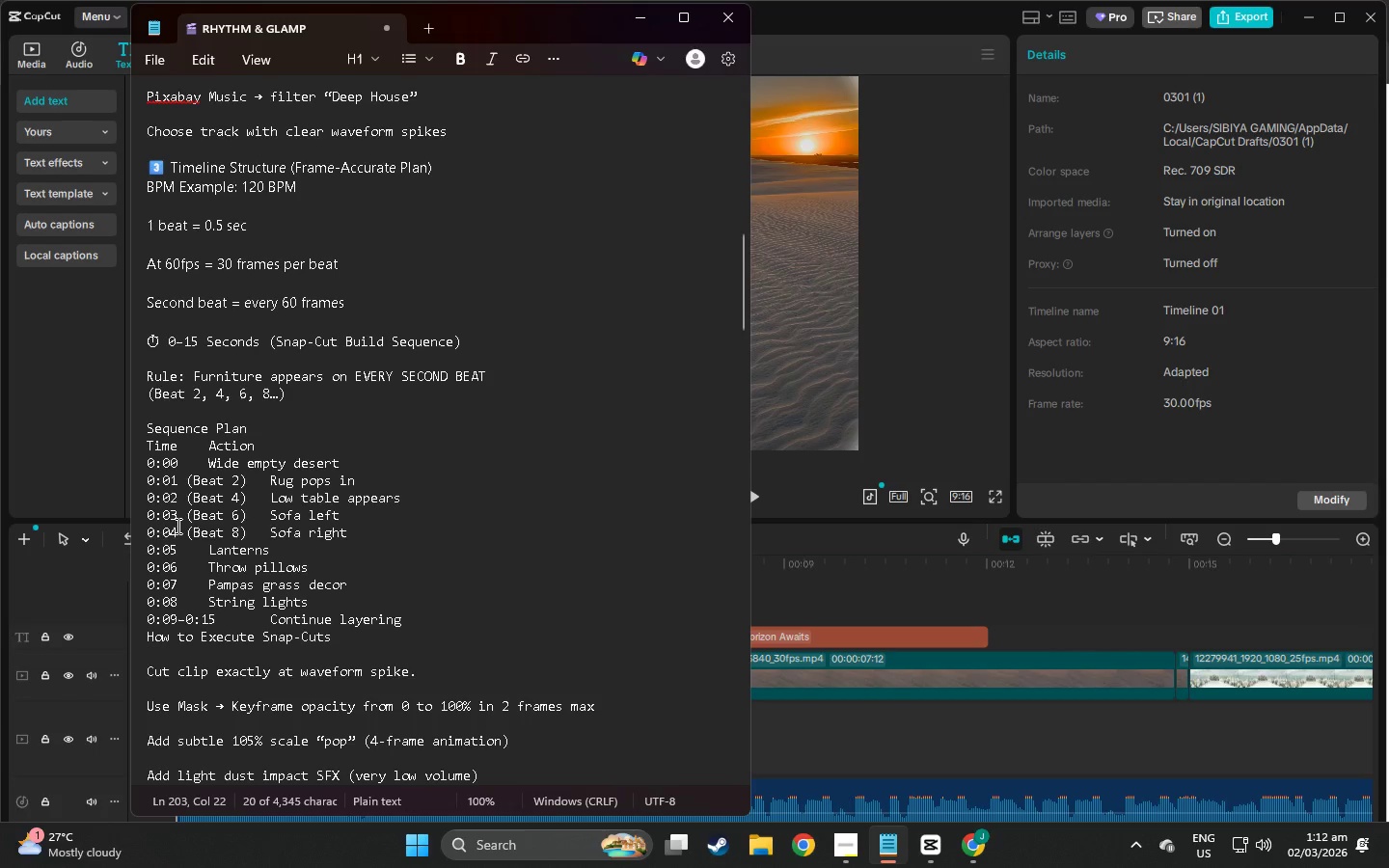 
key(Alt+AltLeft)
 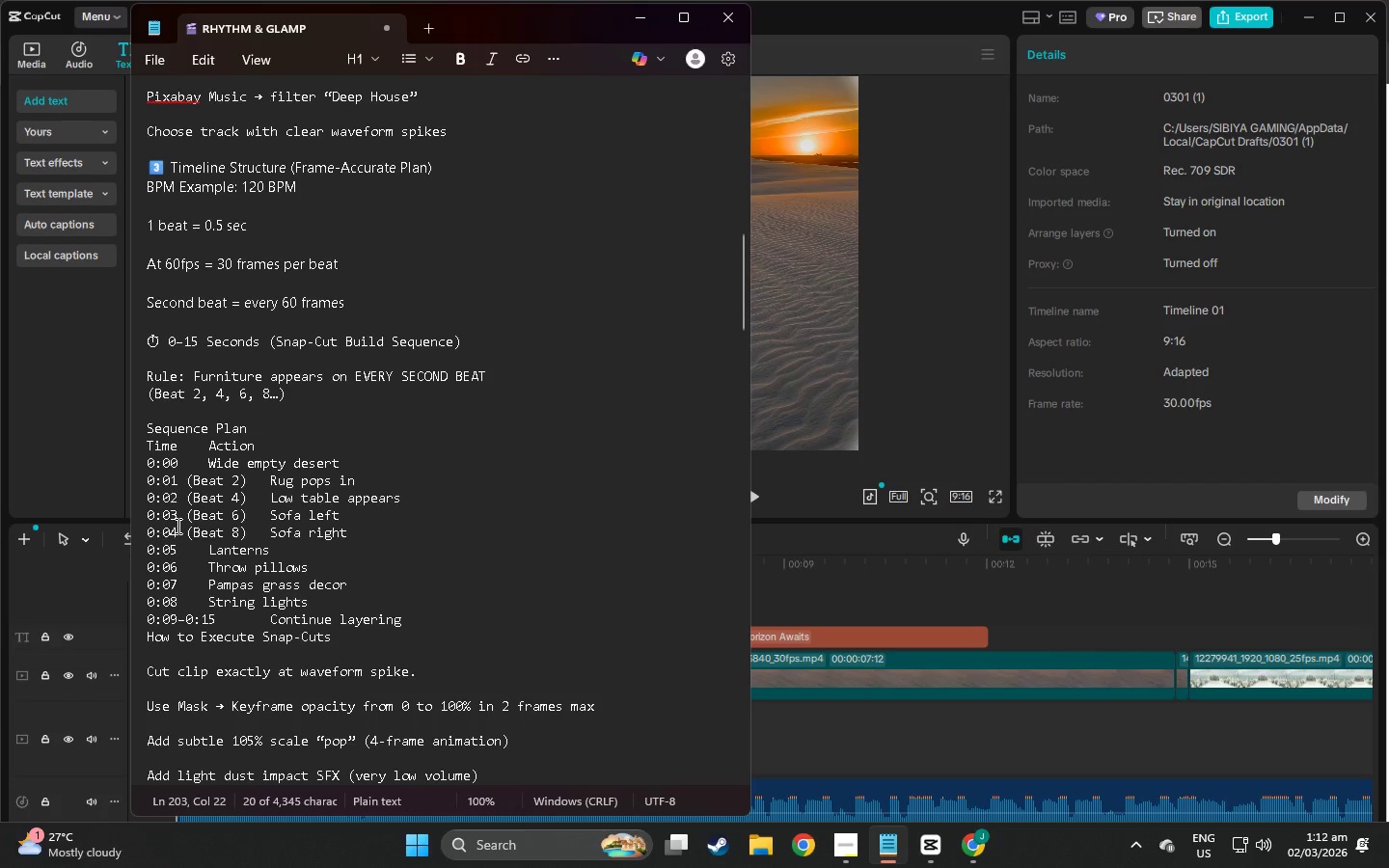 
key(Alt+AltLeft)
 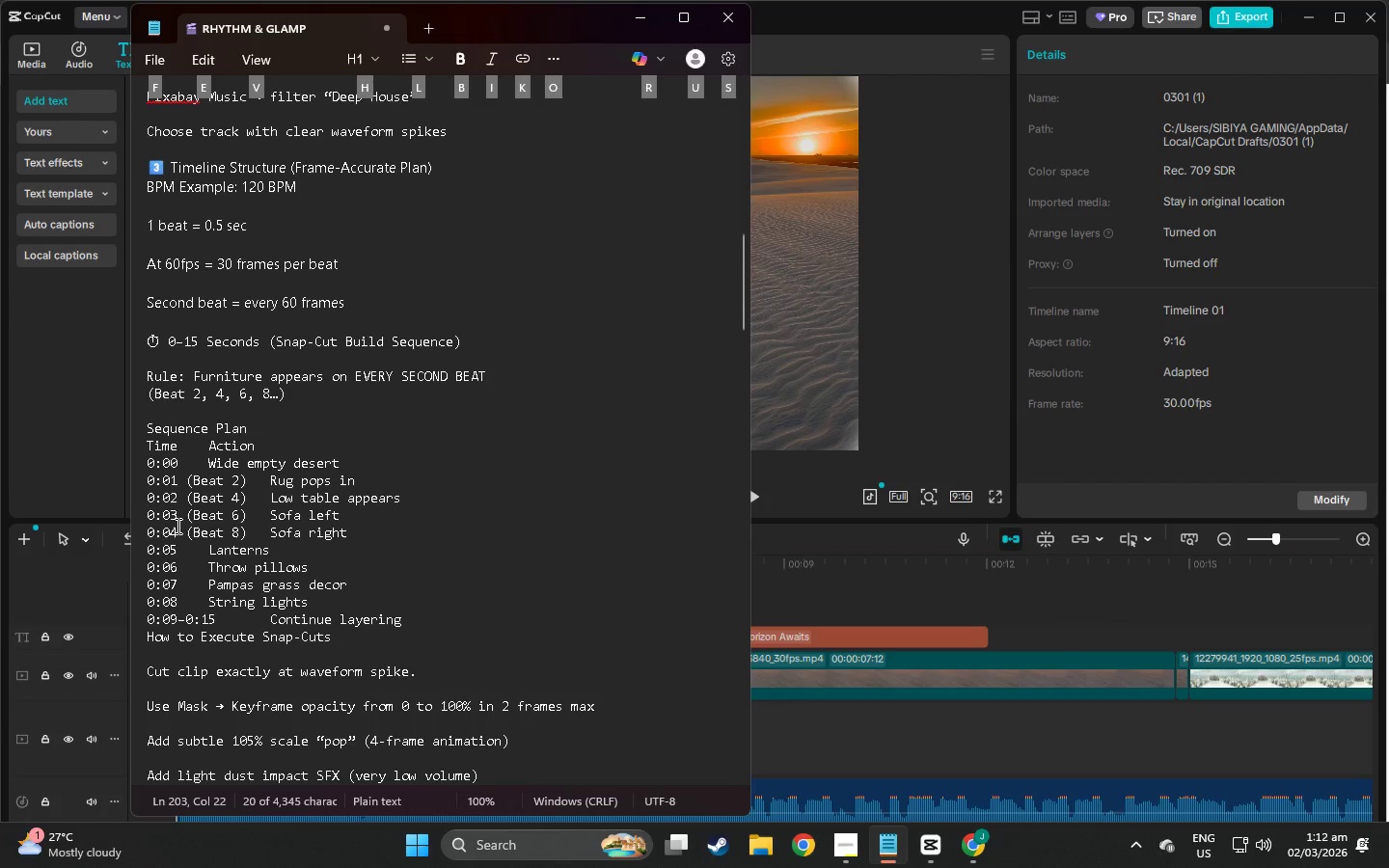 
left_click([250, 470])
 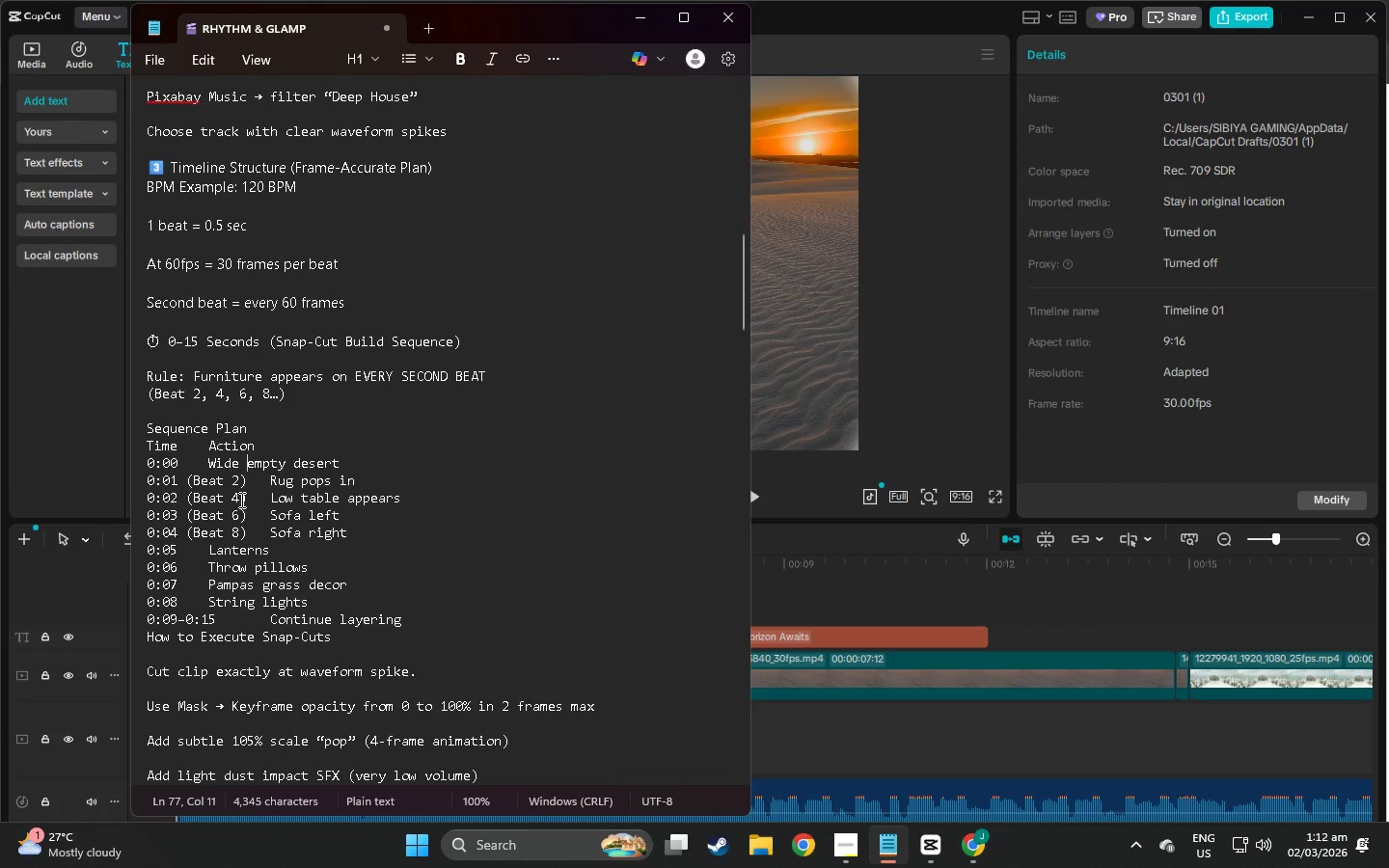 
hold_key(key=AltLeft, duration=0.98)
 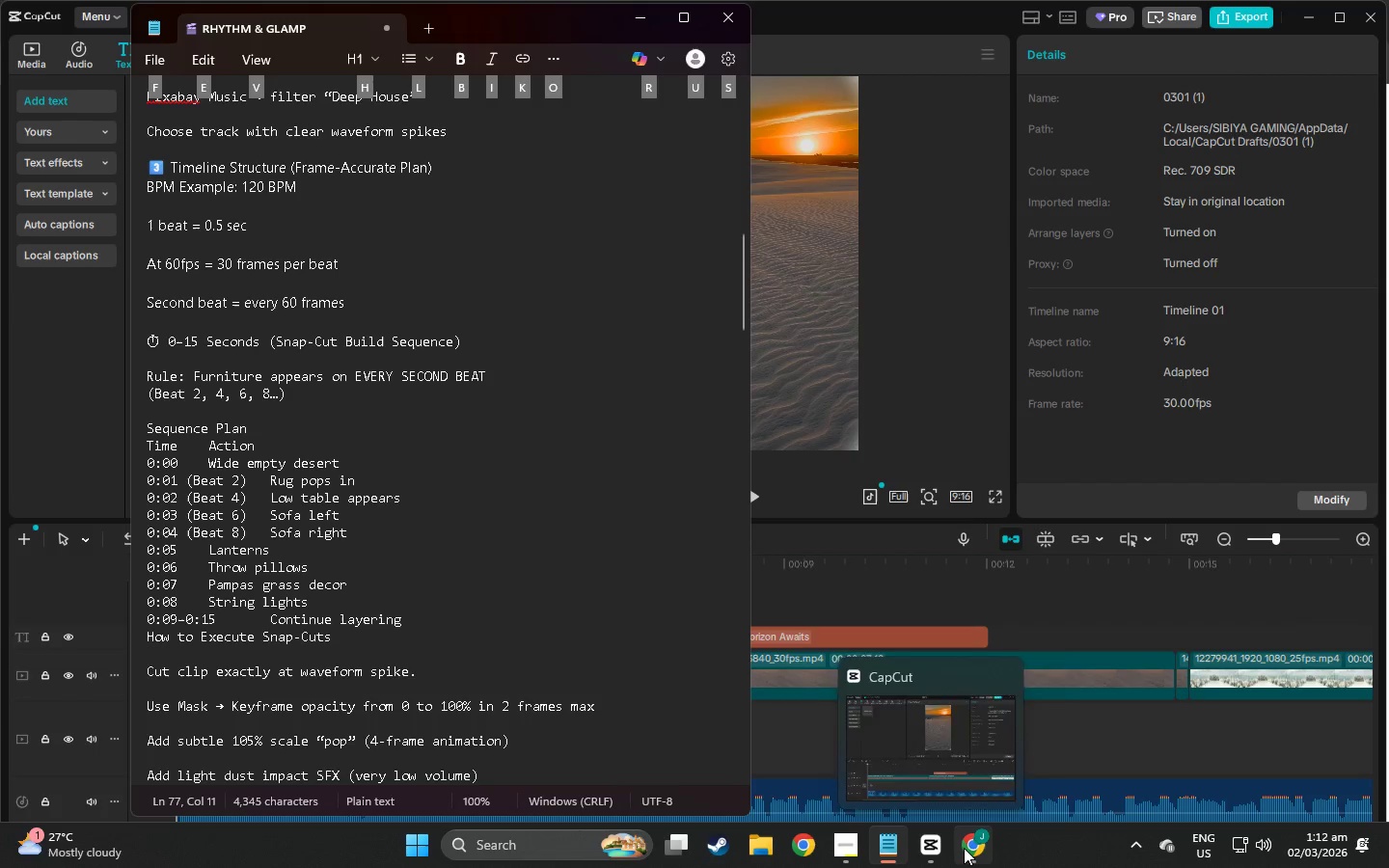 
left_click([964, 848])
 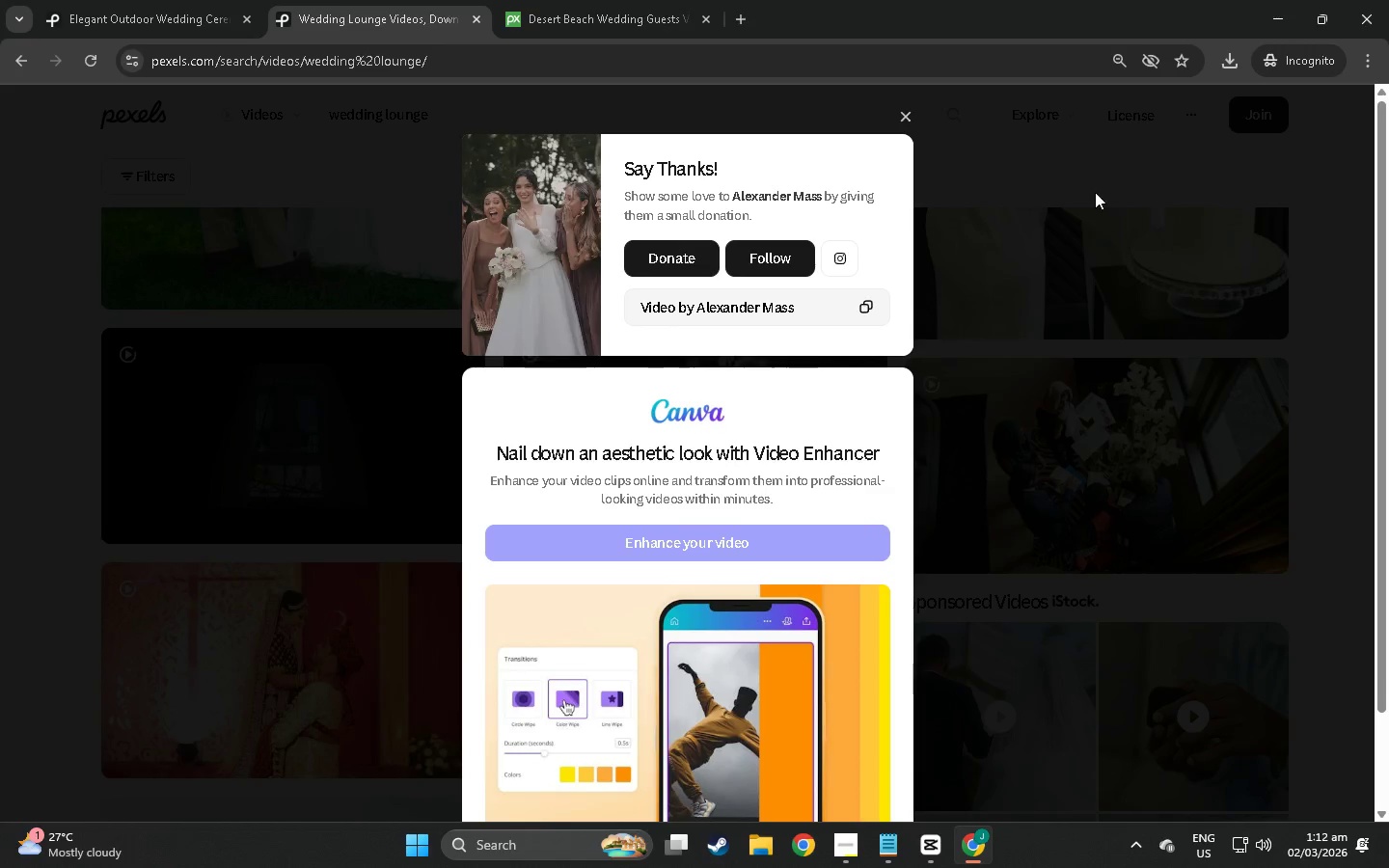 
left_click([909, 126])
 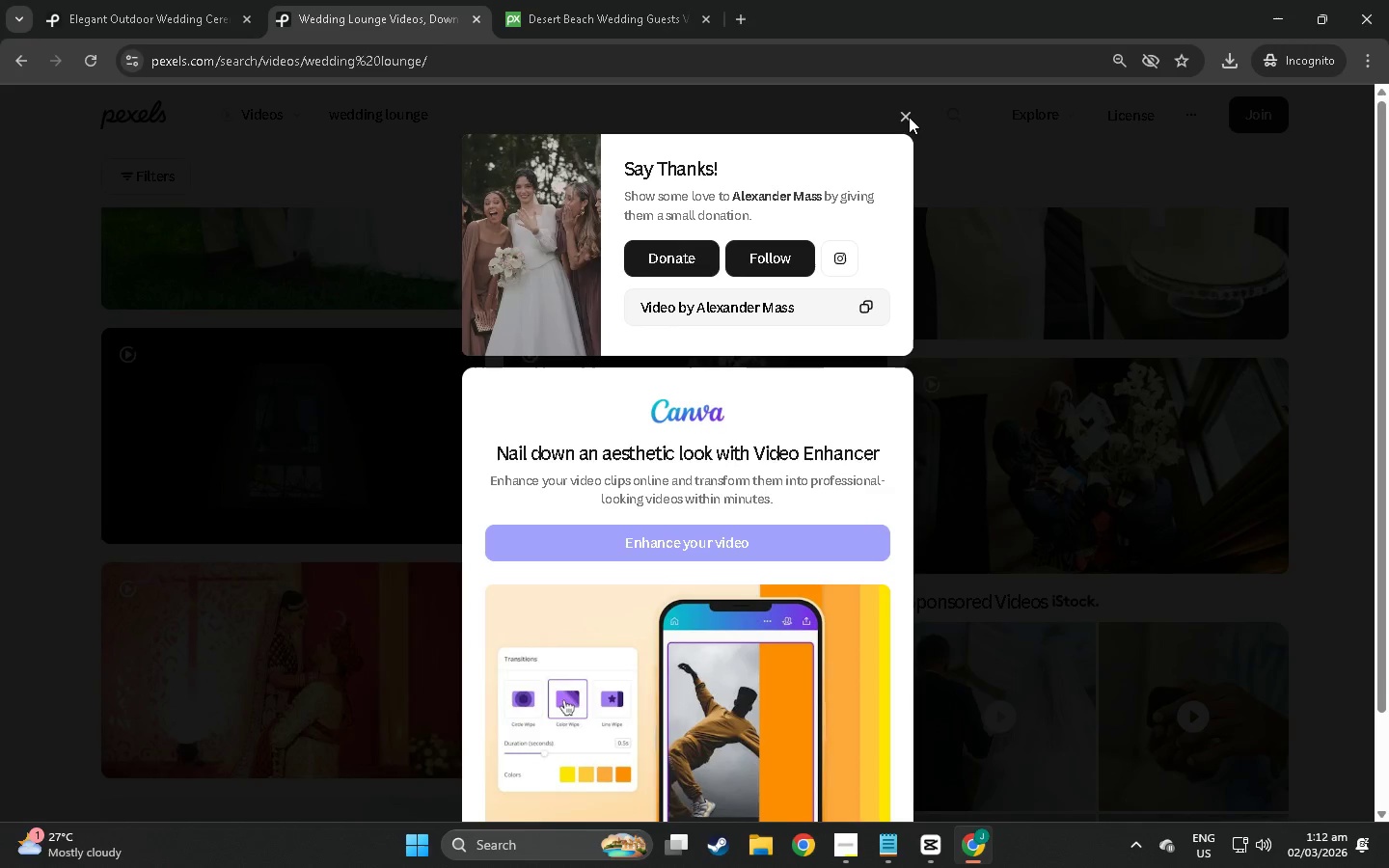 
left_click([909, 116])
 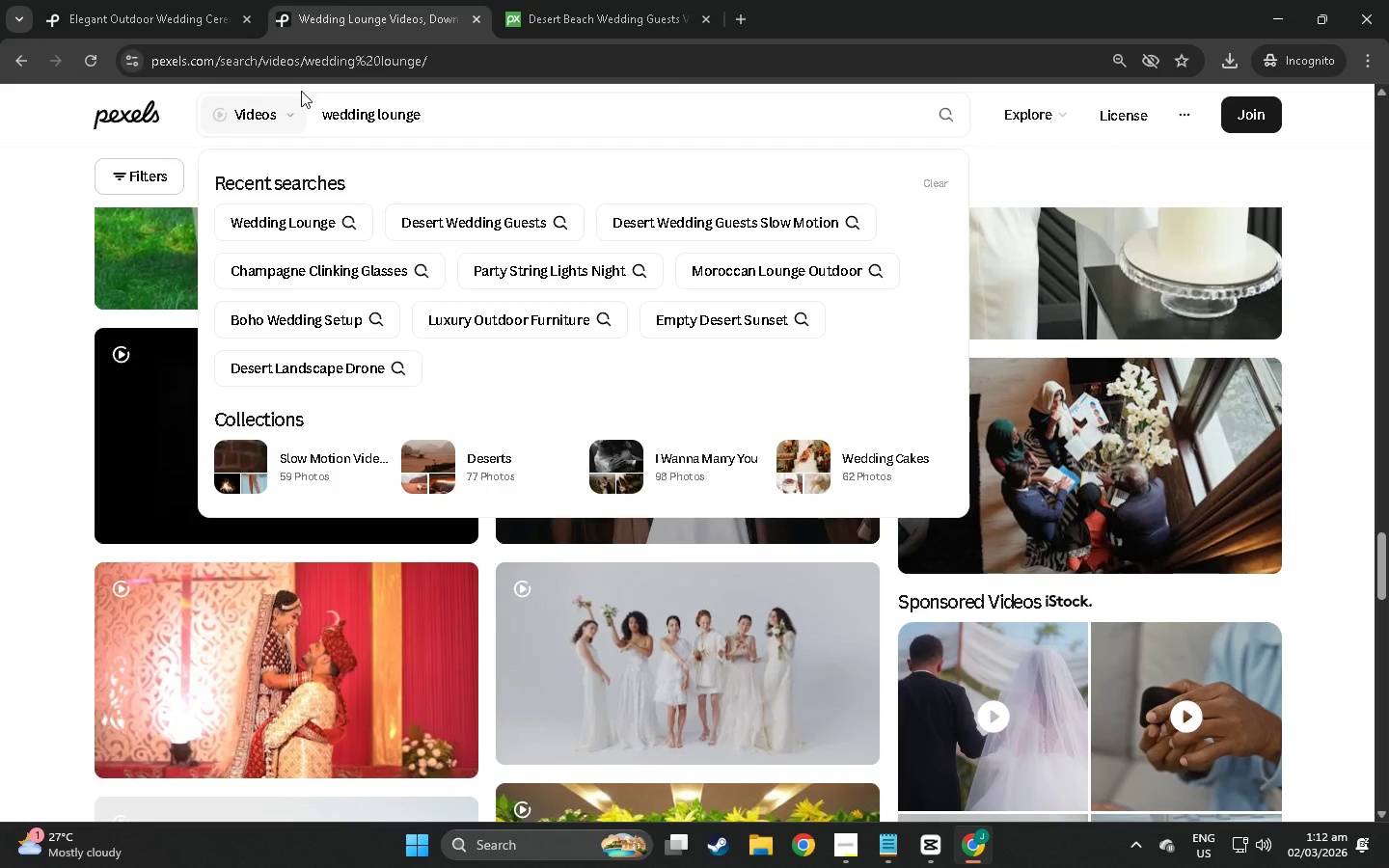 
left_click([284, 108])
 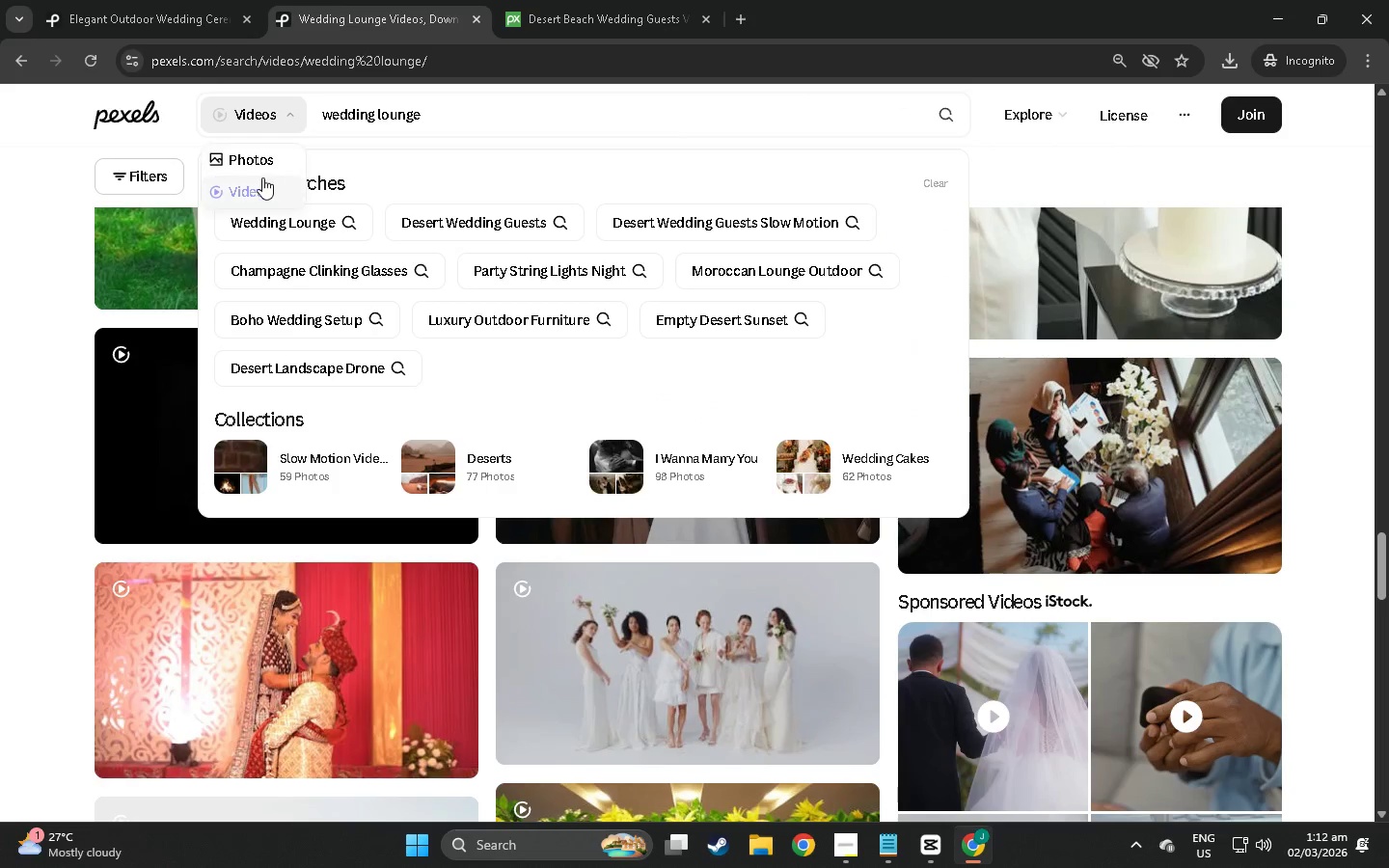 
left_click([249, 155])
 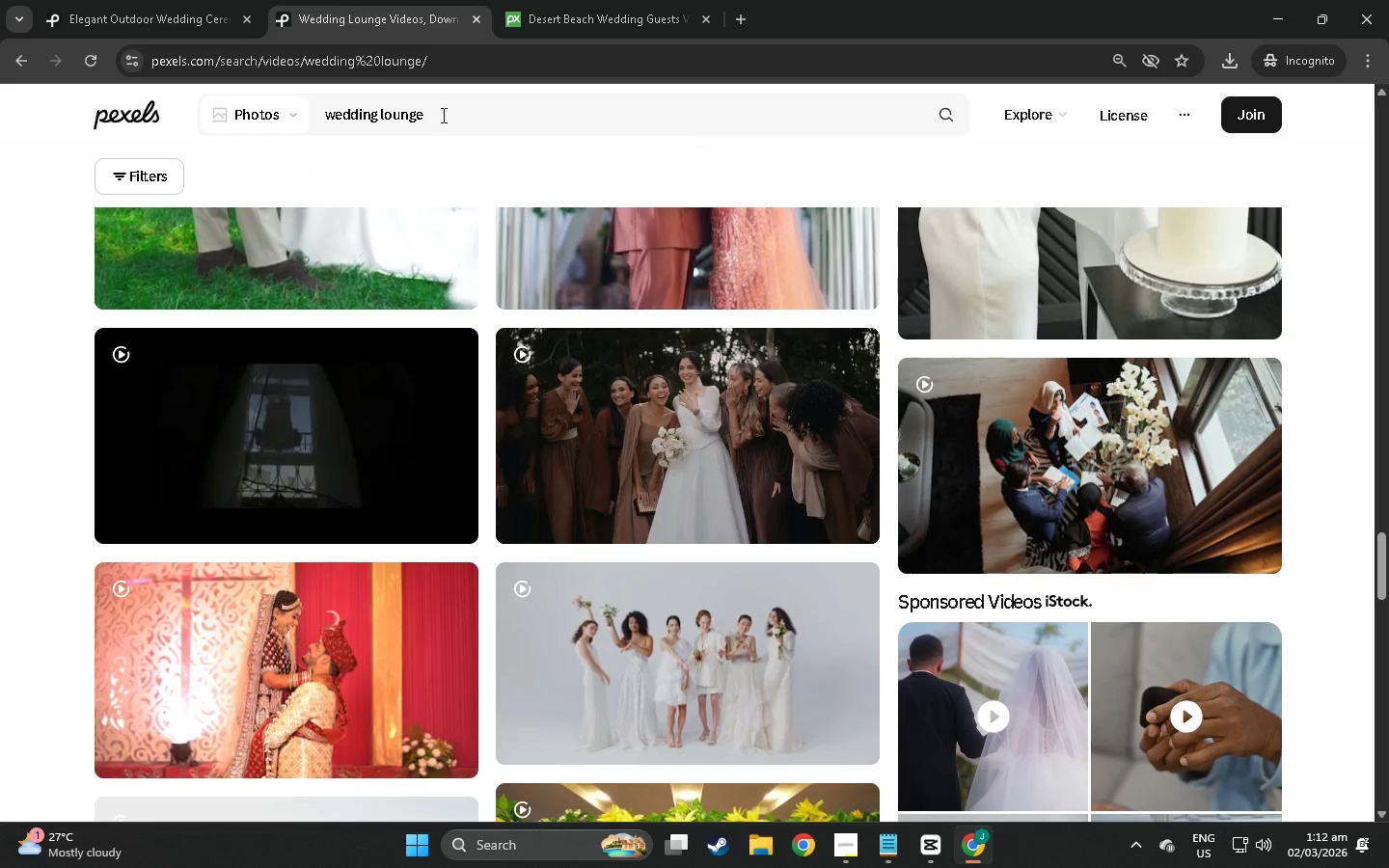 
left_click_drag(start_coordinate=[468, 115], to_coordinate=[204, 108])
 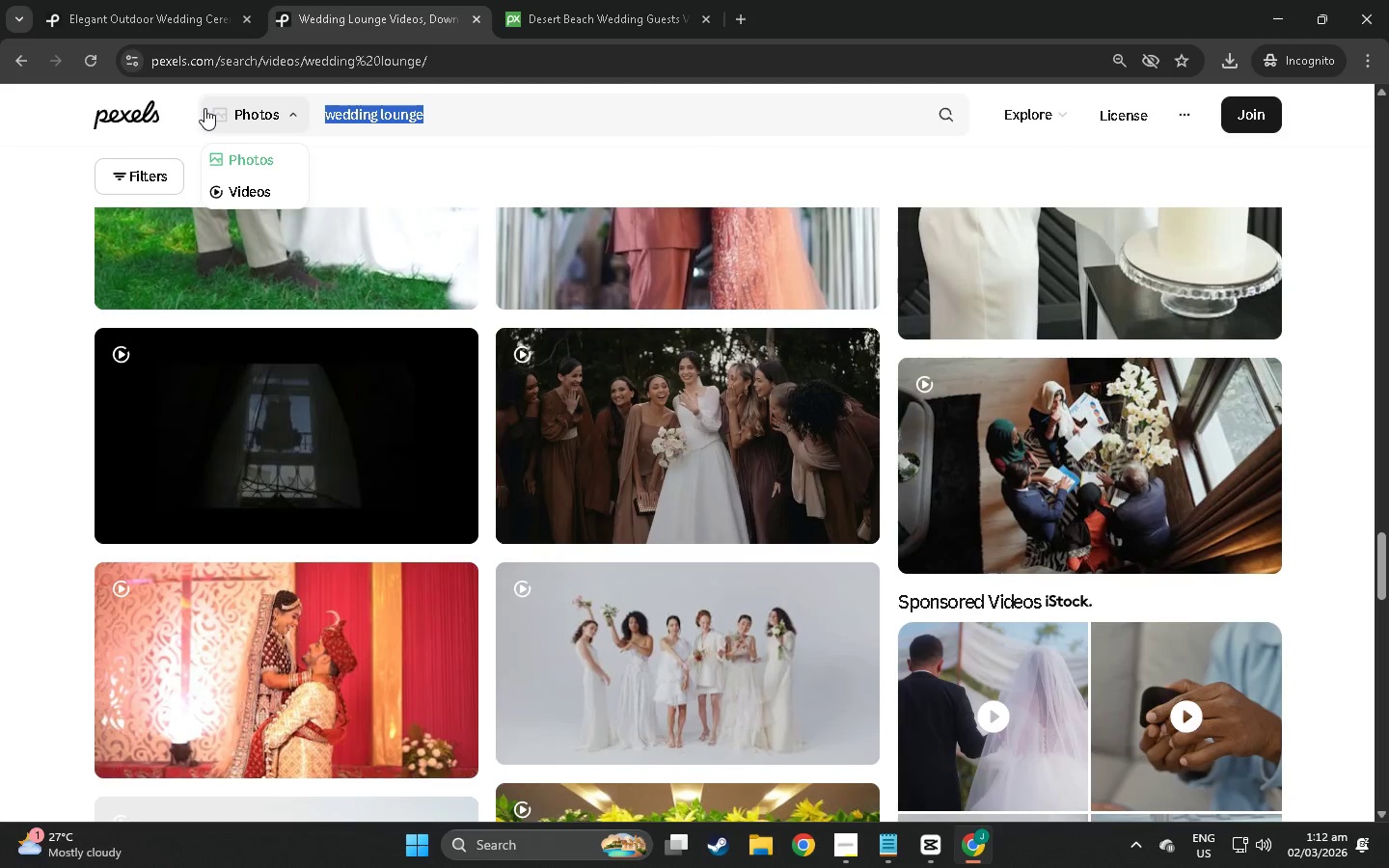 
key(Alt+AltLeft)
 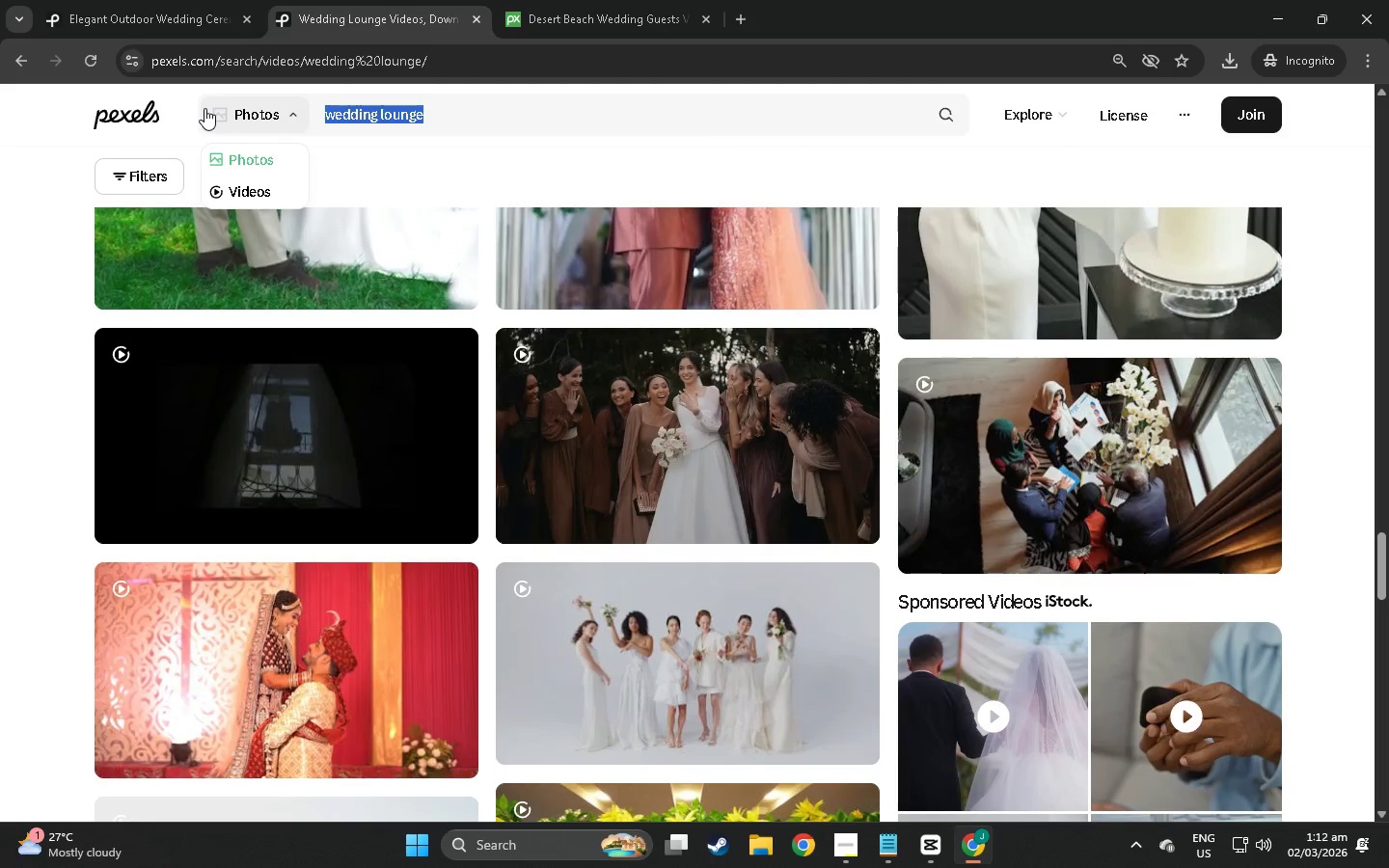 
key(Alt+Tab)
 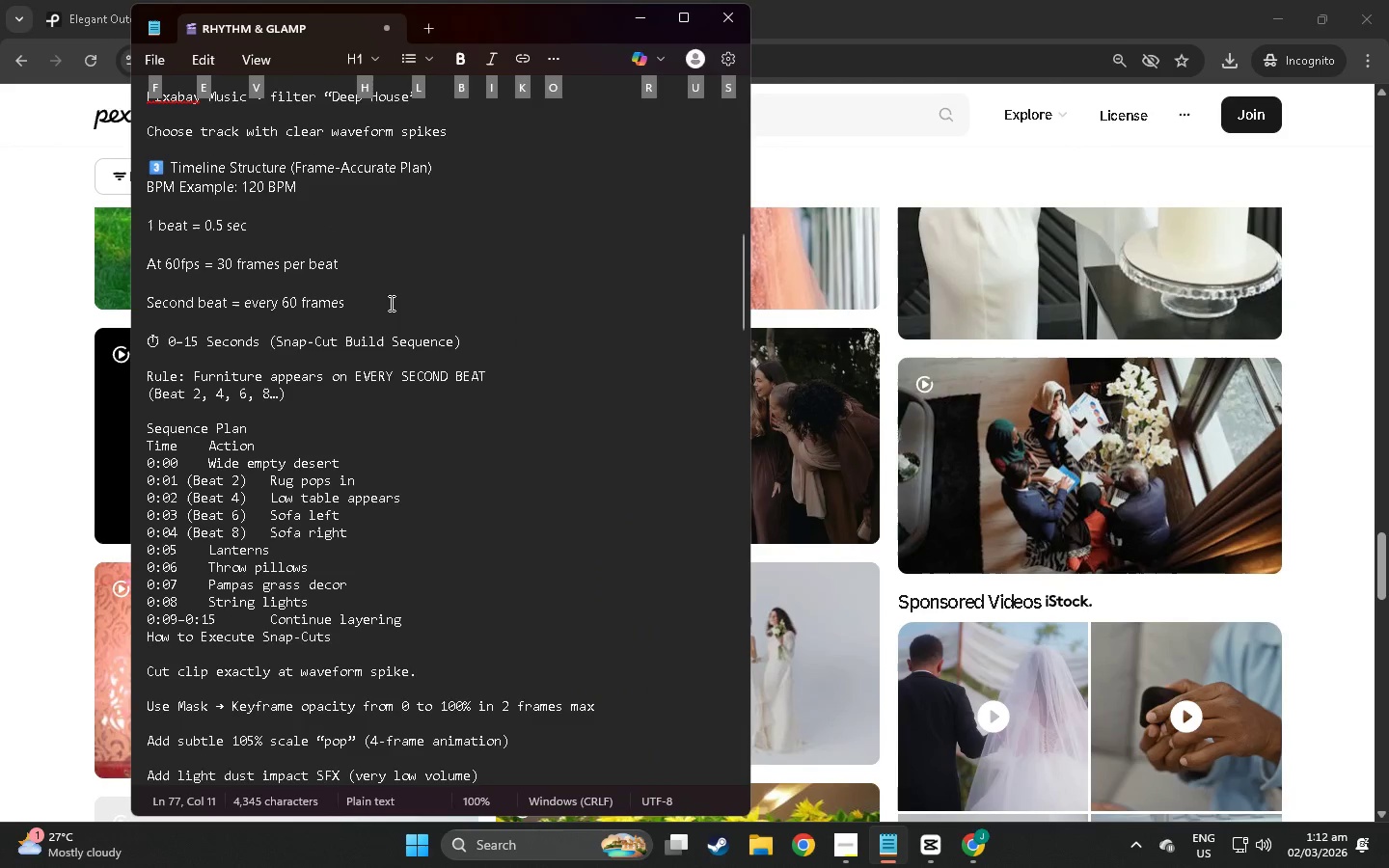 
key(Alt+AltLeft)
 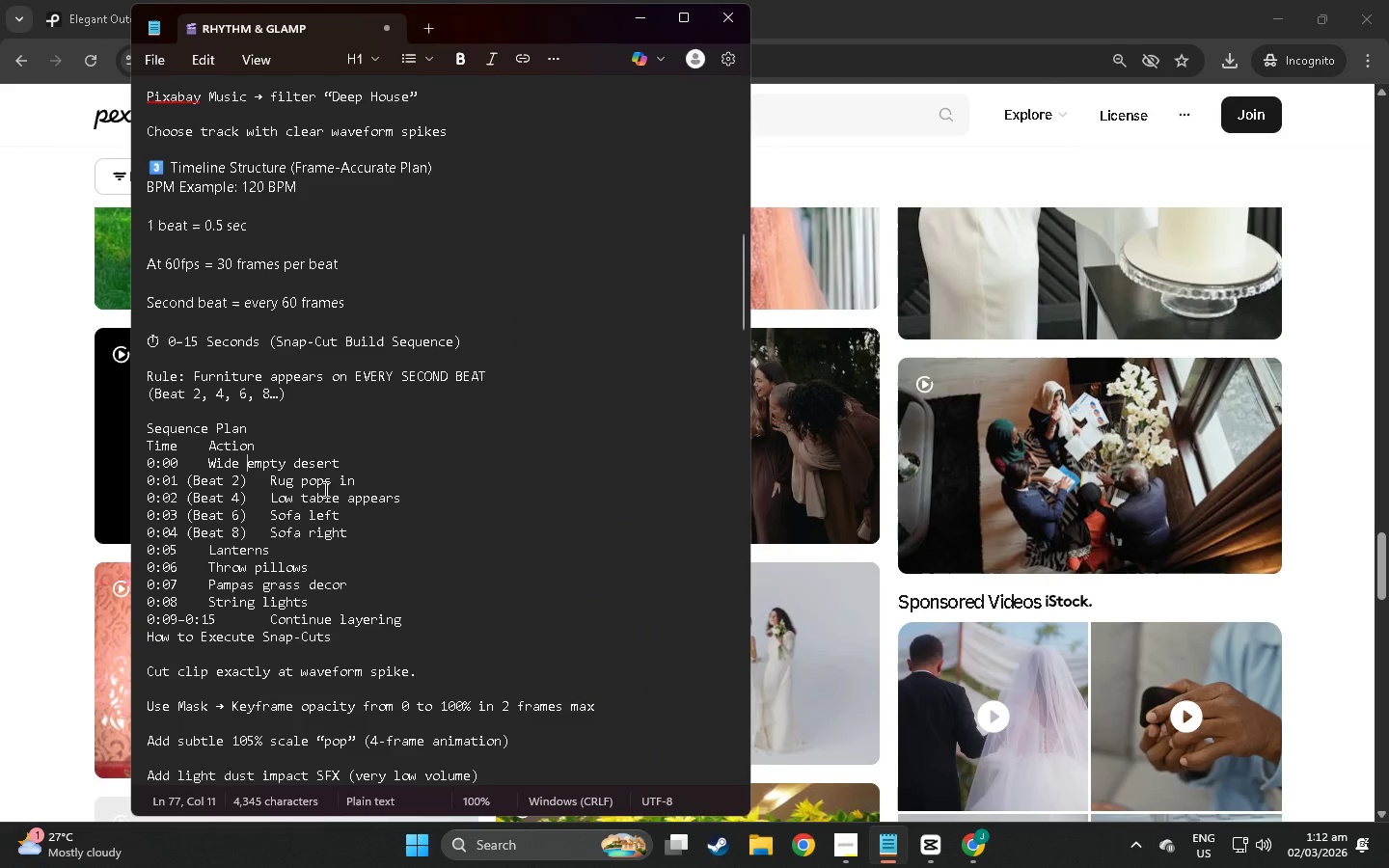 
hold_key(key=AltLeft, duration=0.42)
 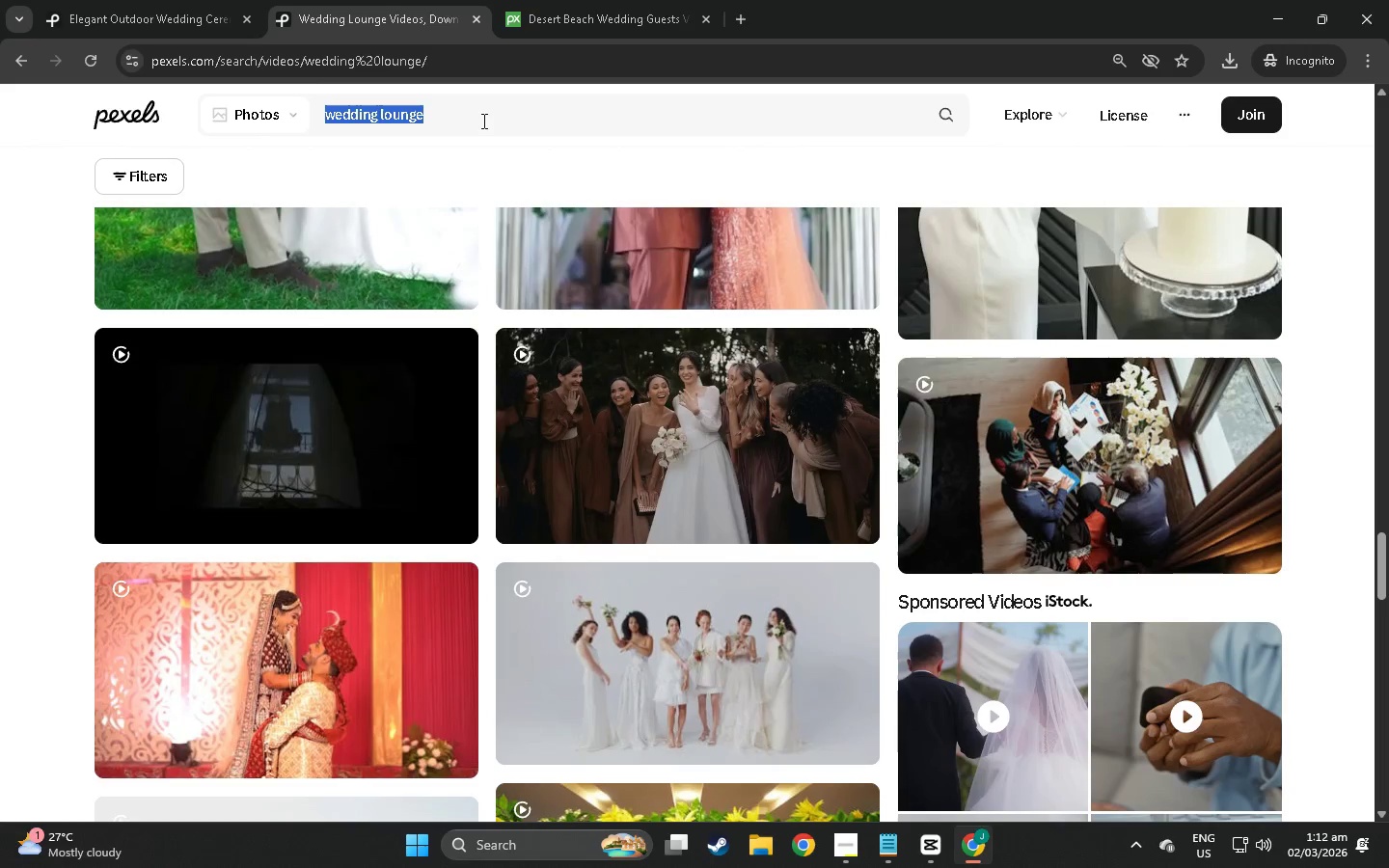 
key(Tab)
type(rug)
 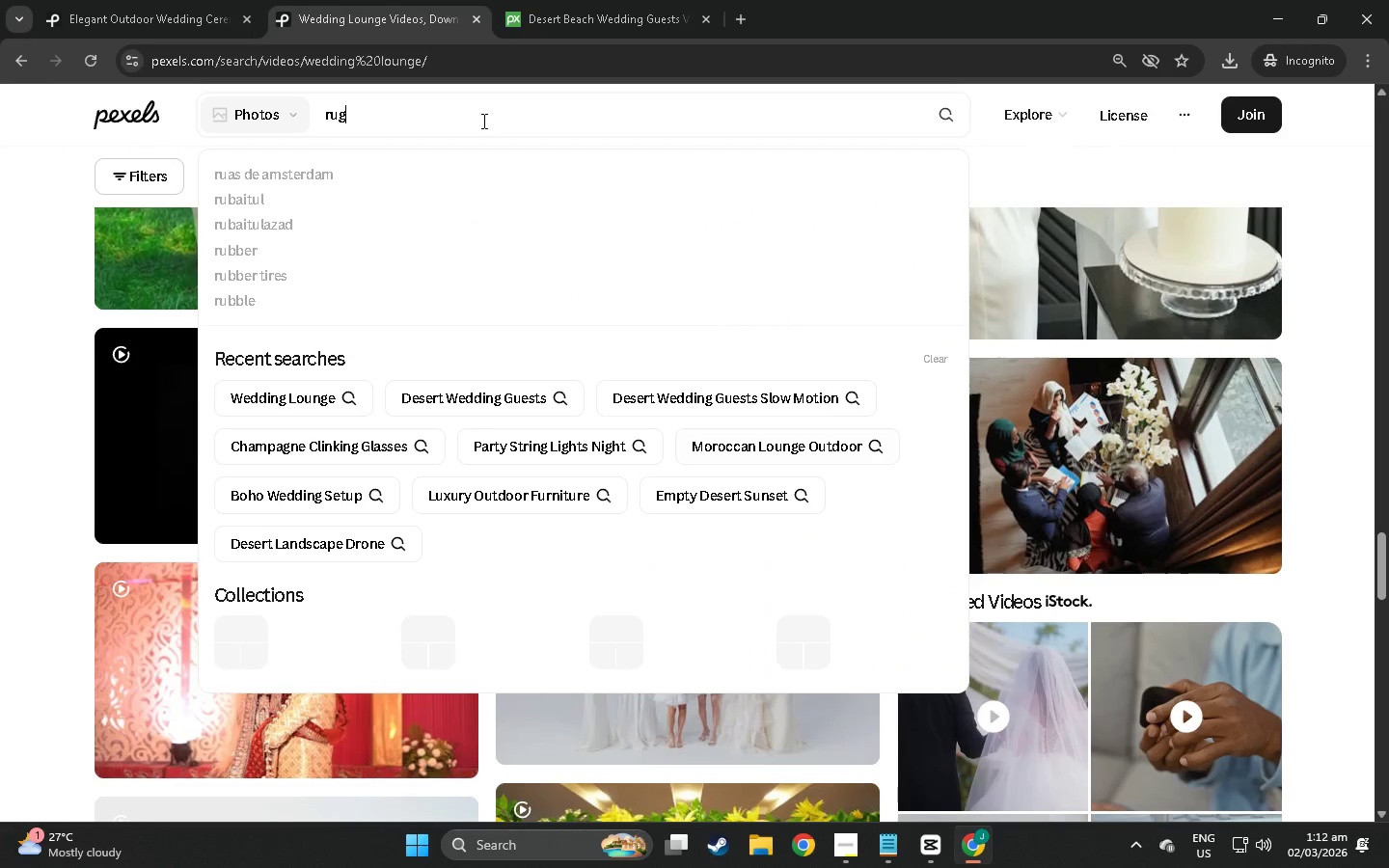 
key(Enter)
 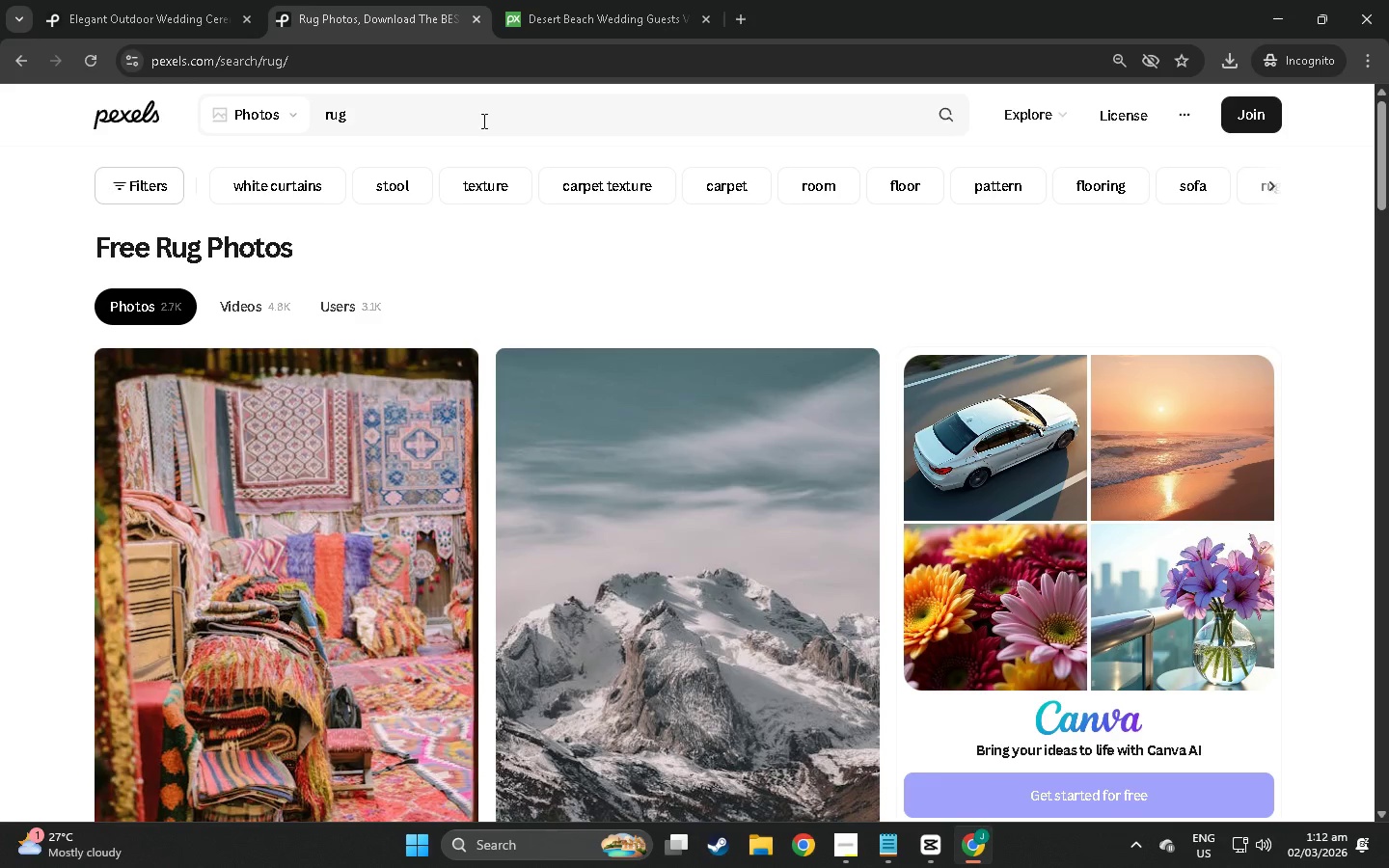 
scroll: coordinate [987, 507], scroll_direction: down, amount: 130.0
 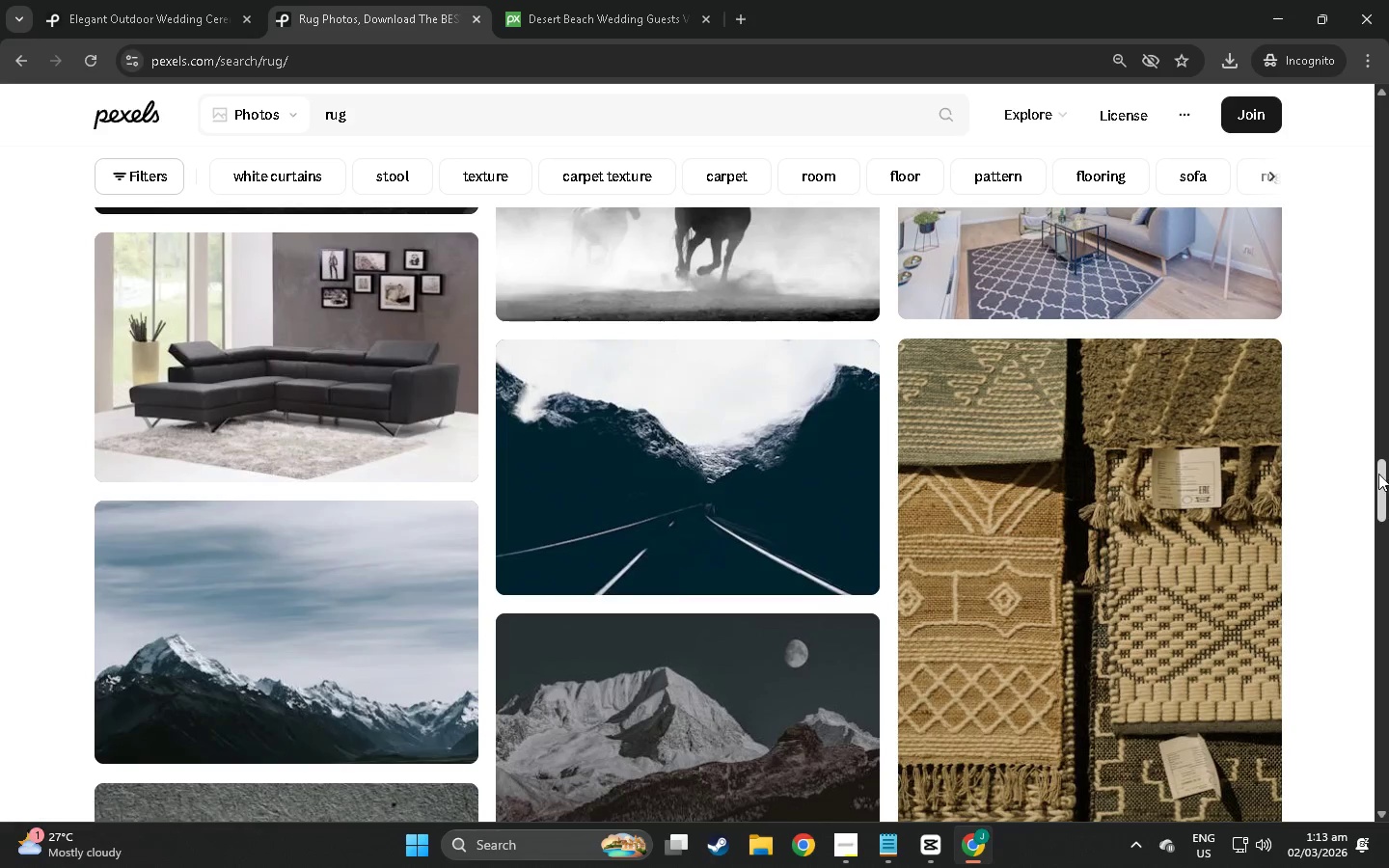 
left_click_drag(start_coordinate=[1377, 474], to_coordinate=[1358, 705])
 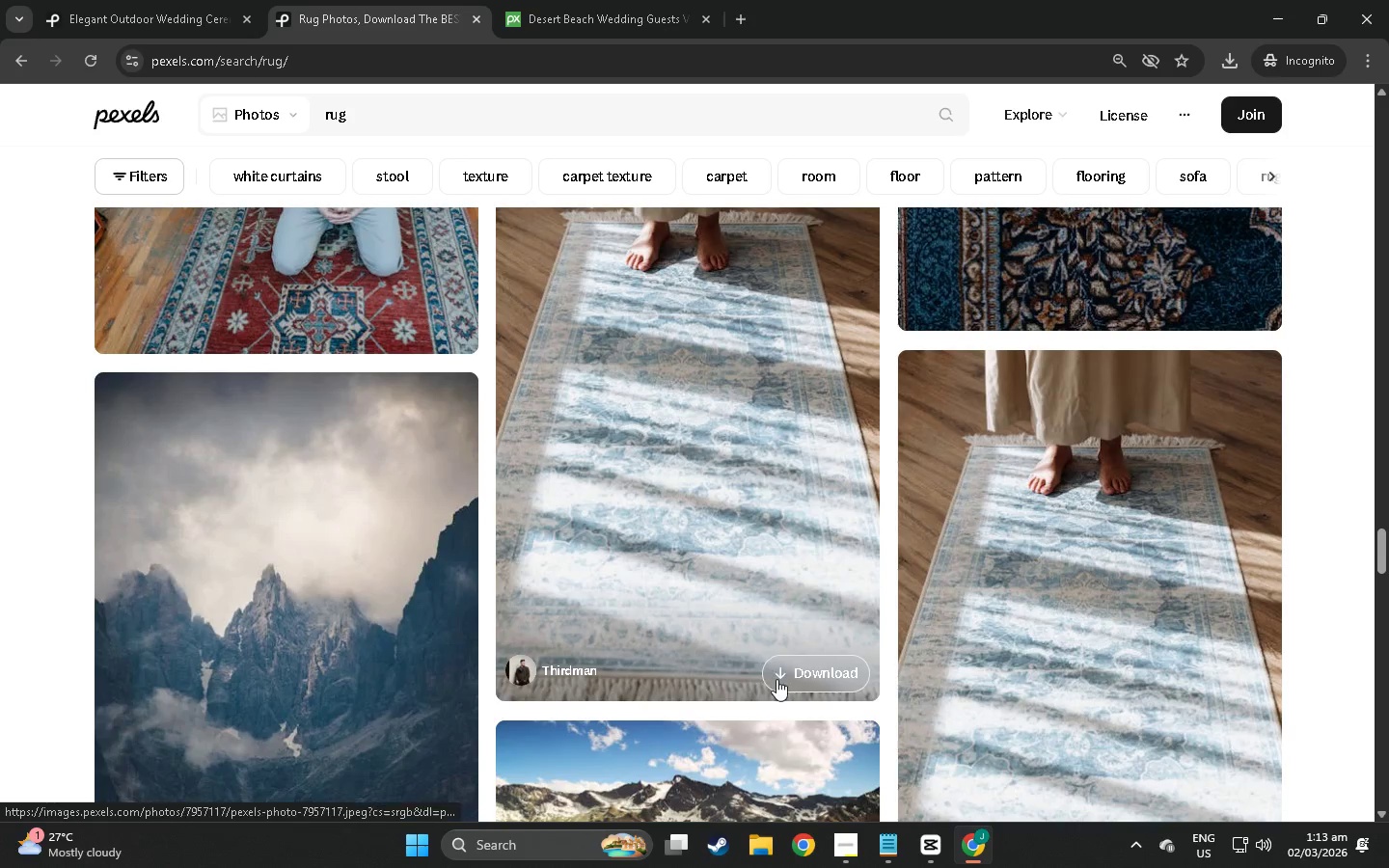 
left_click([813, 673])
 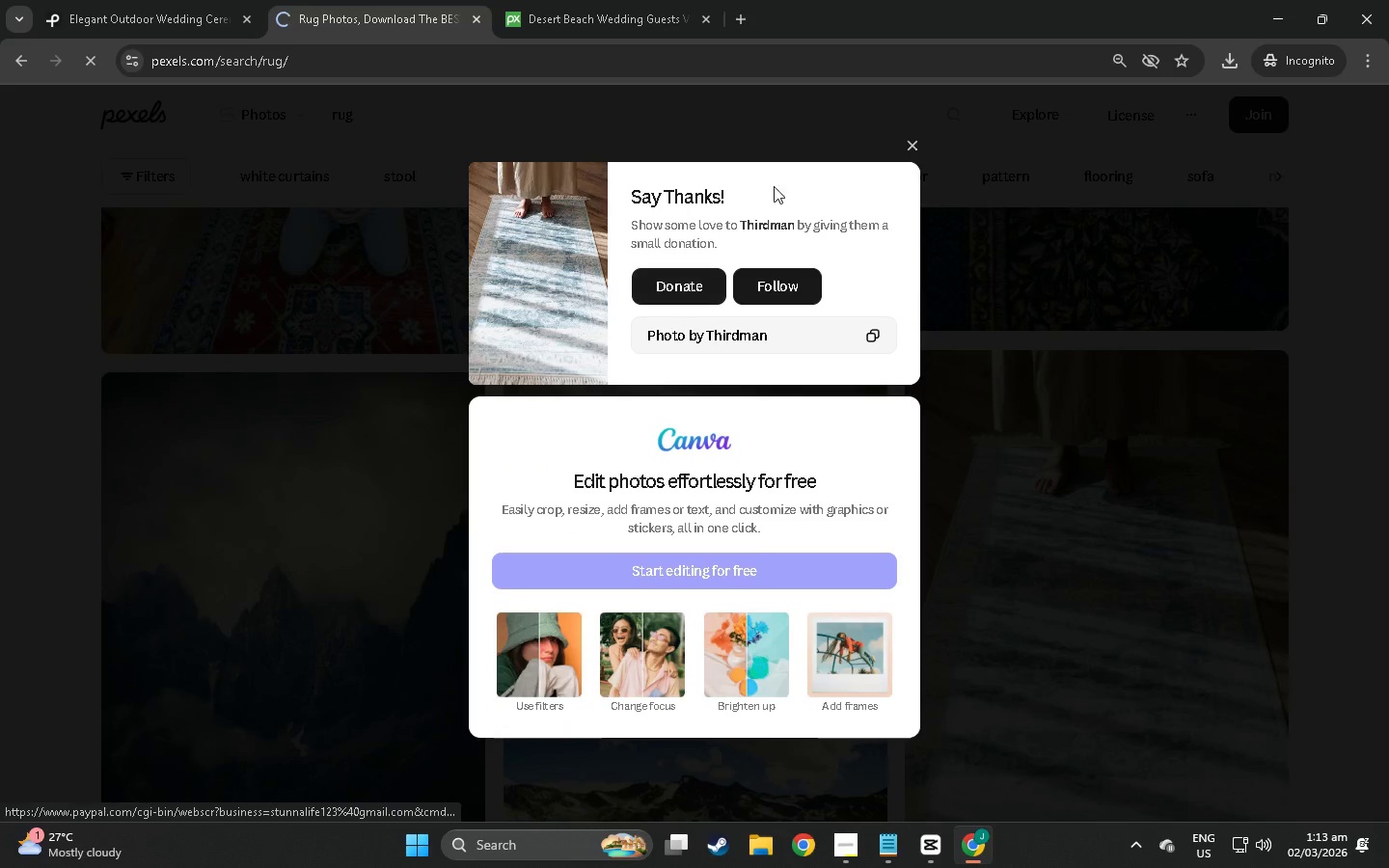 
mouse_move([908, 131])
 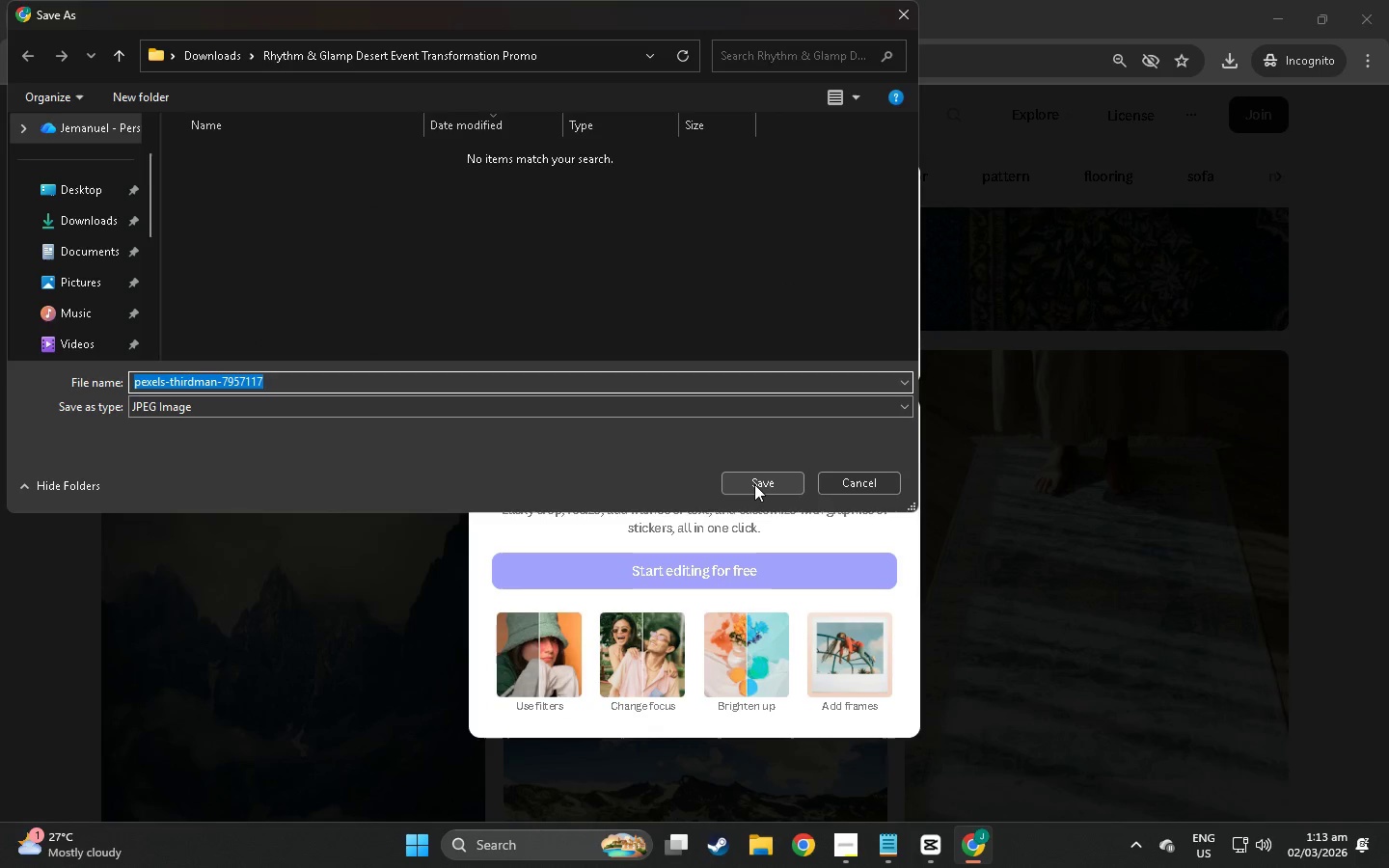 
left_click([754, 484])
 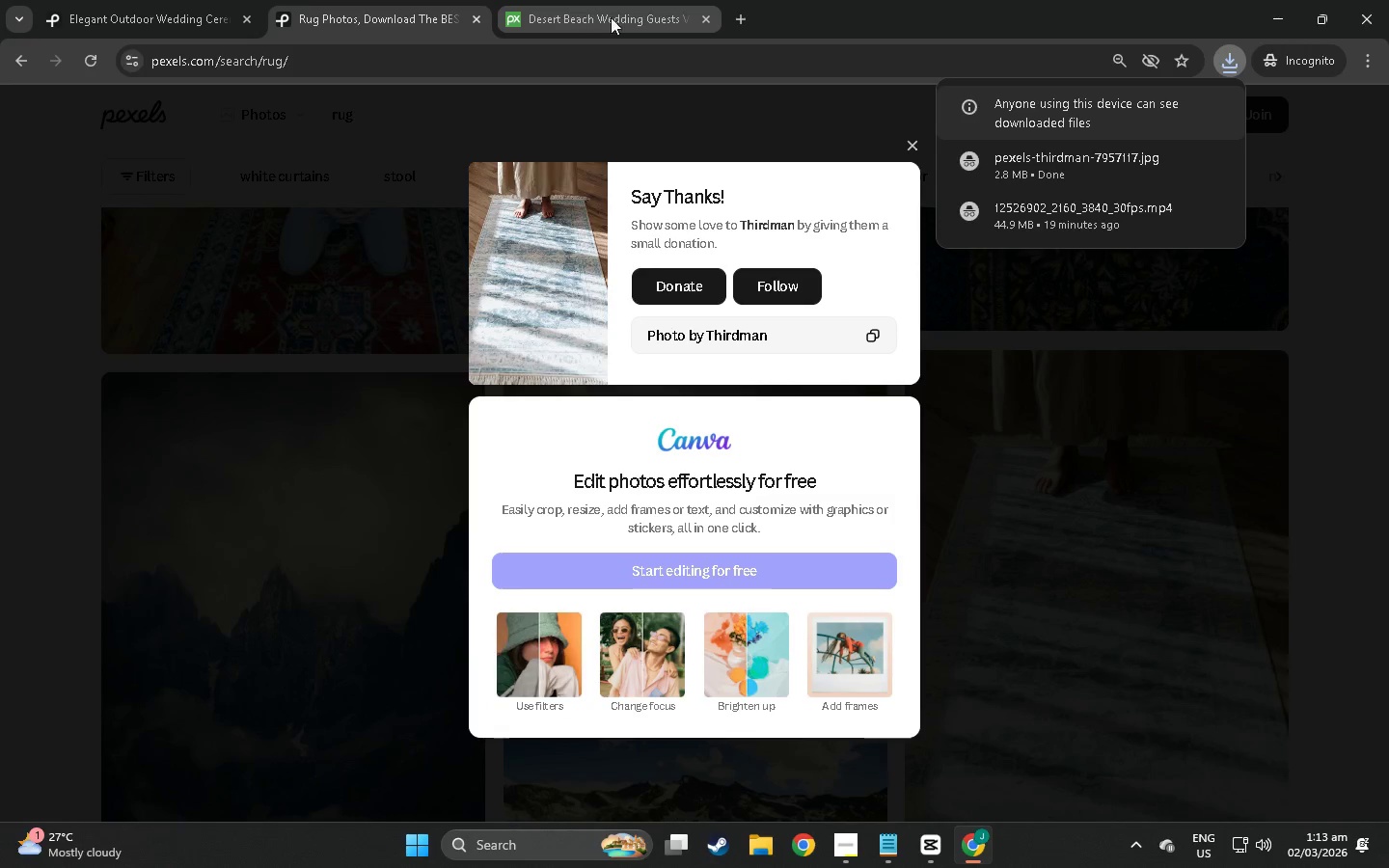 
key(Alt+AltLeft)
 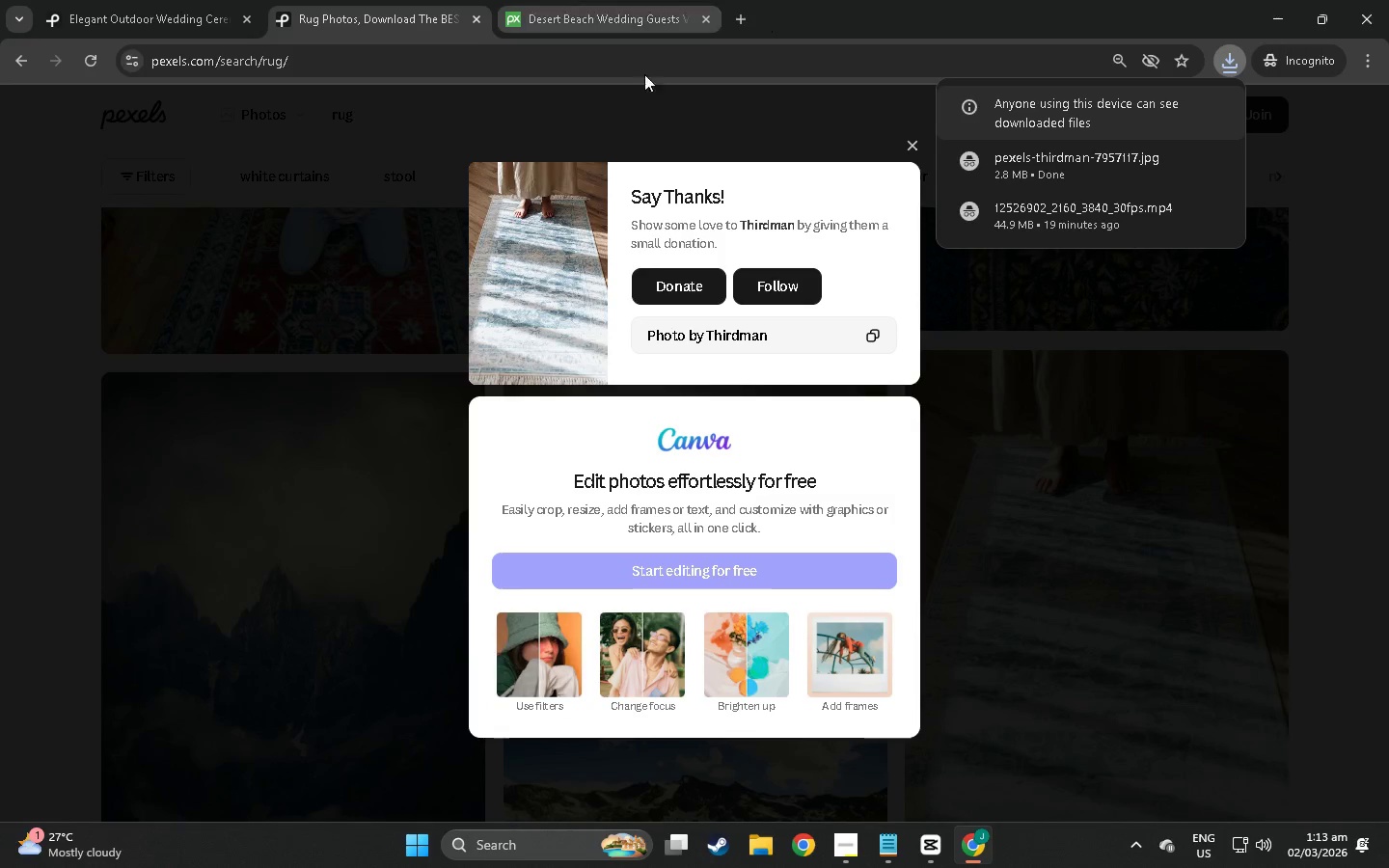 
key(Alt+Tab)
 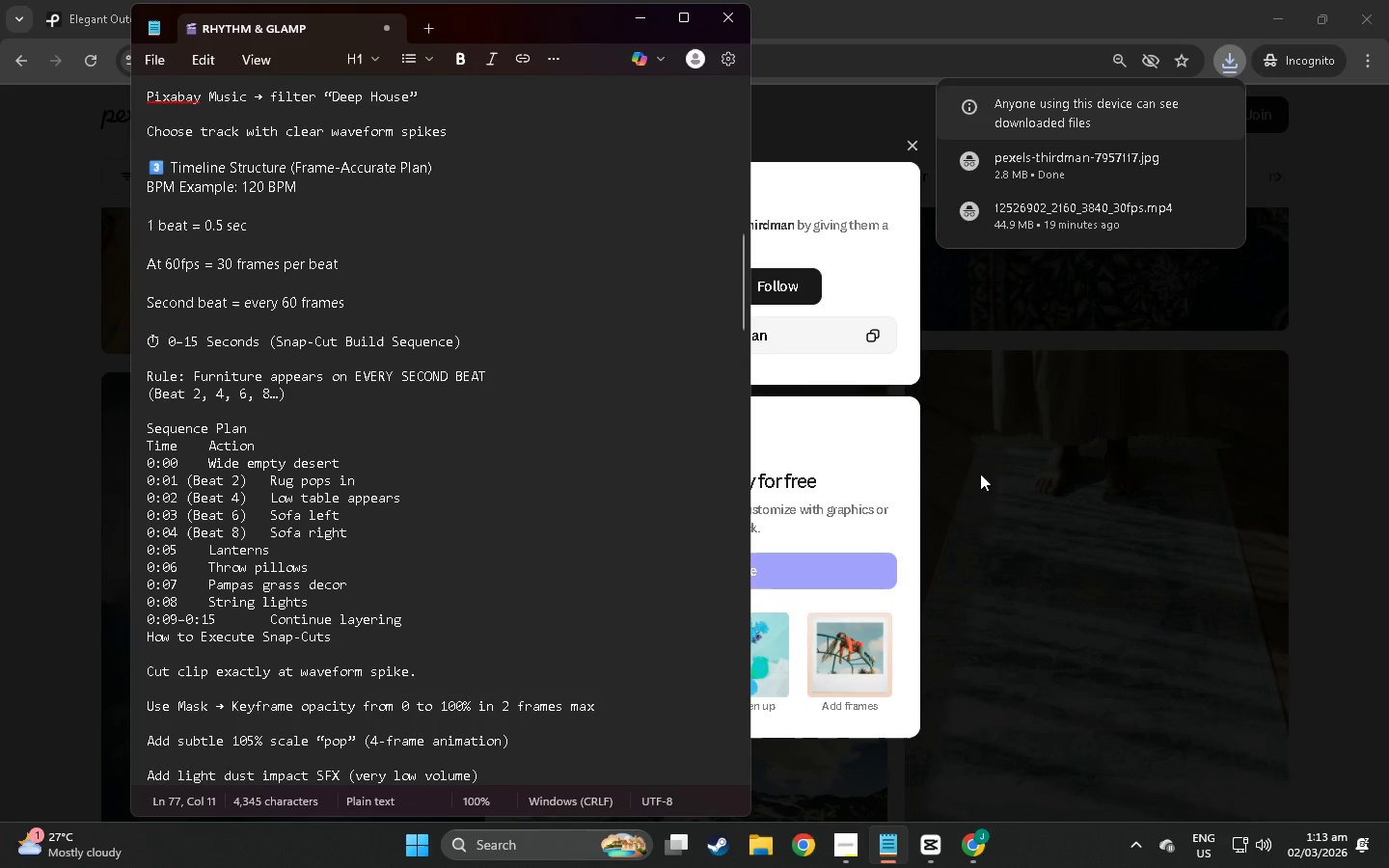 
left_click([1264, 506])
 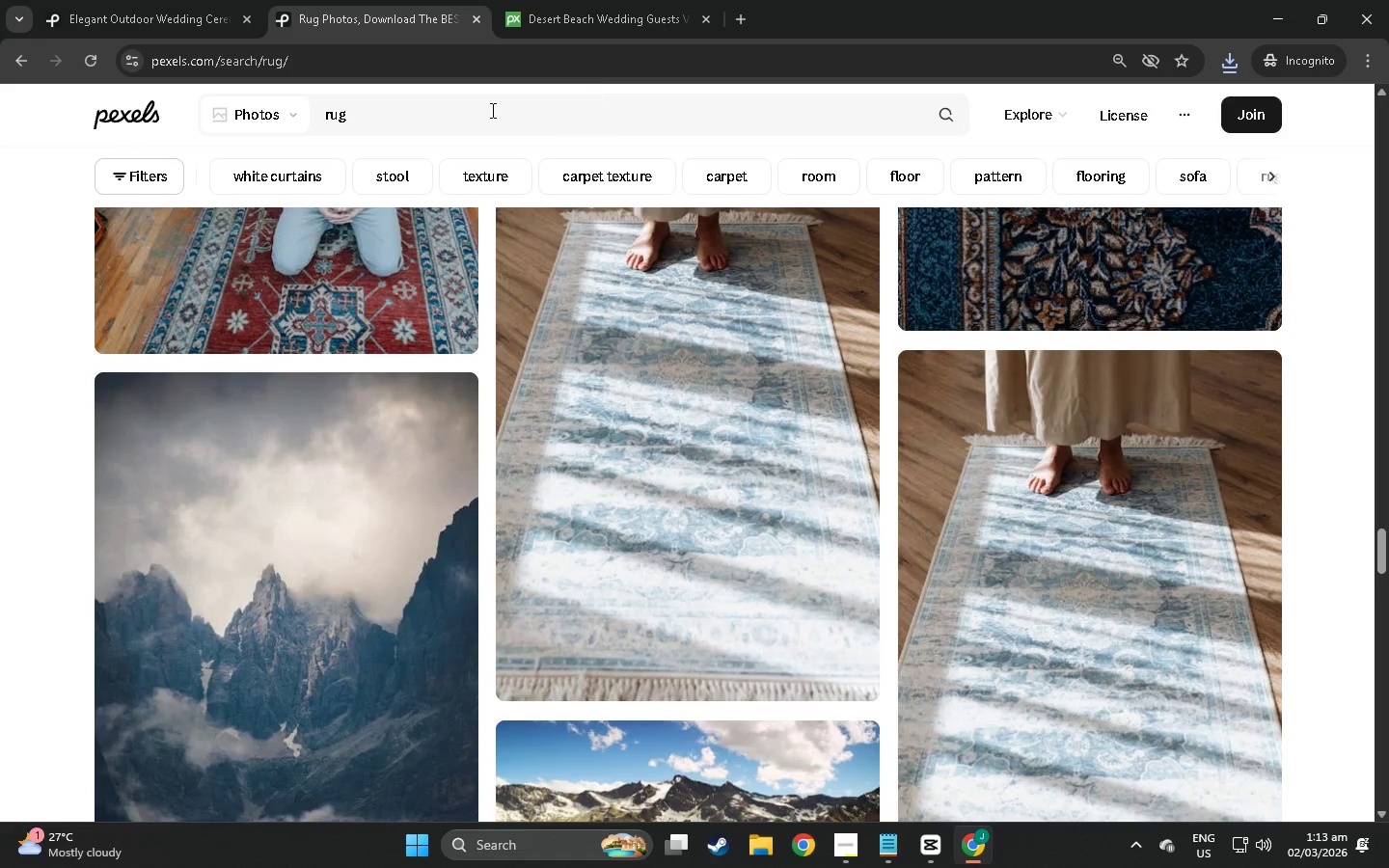 
left_click_drag(start_coordinate=[473, 114], to_coordinate=[169, 111])
 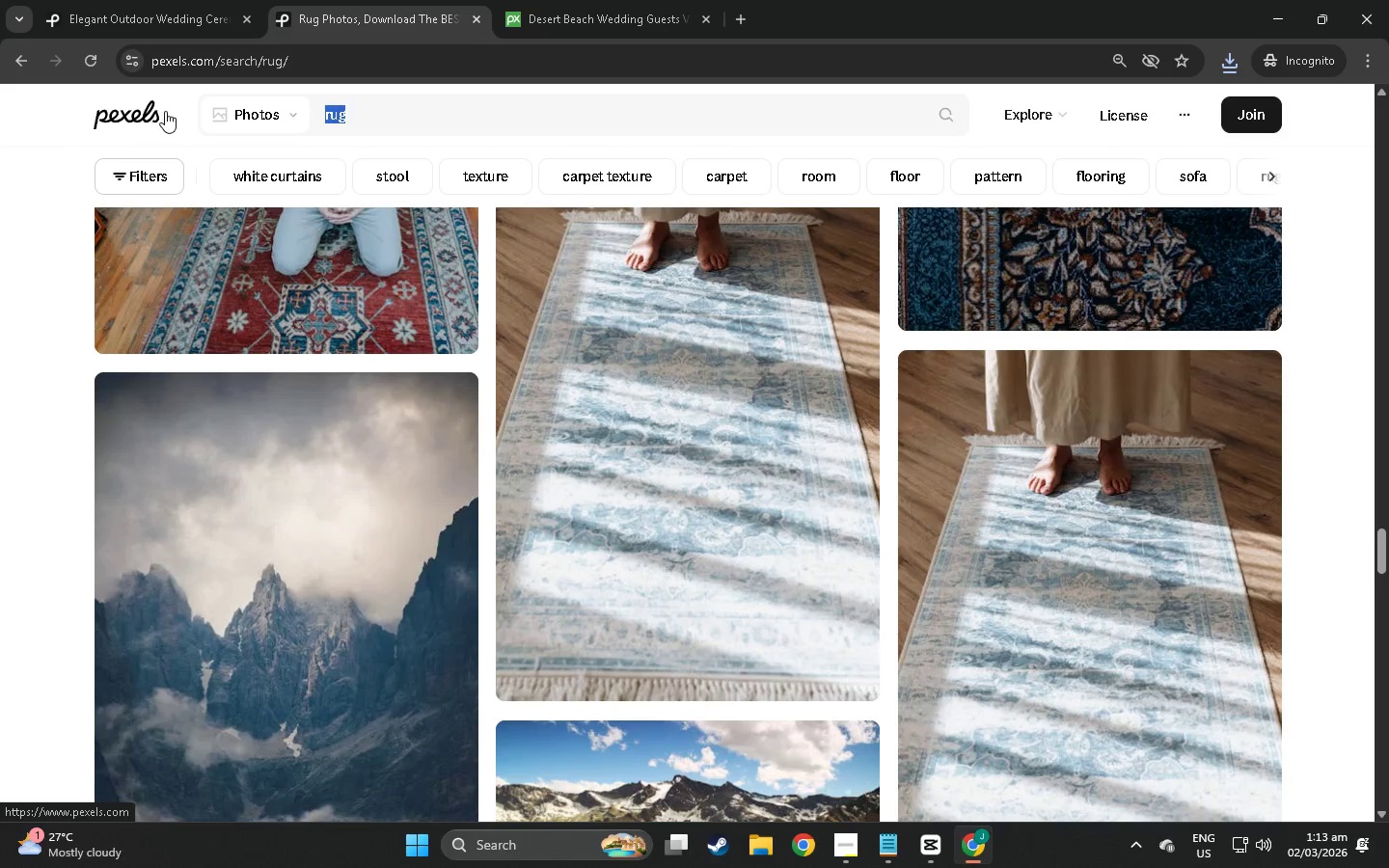 
type(low table)
 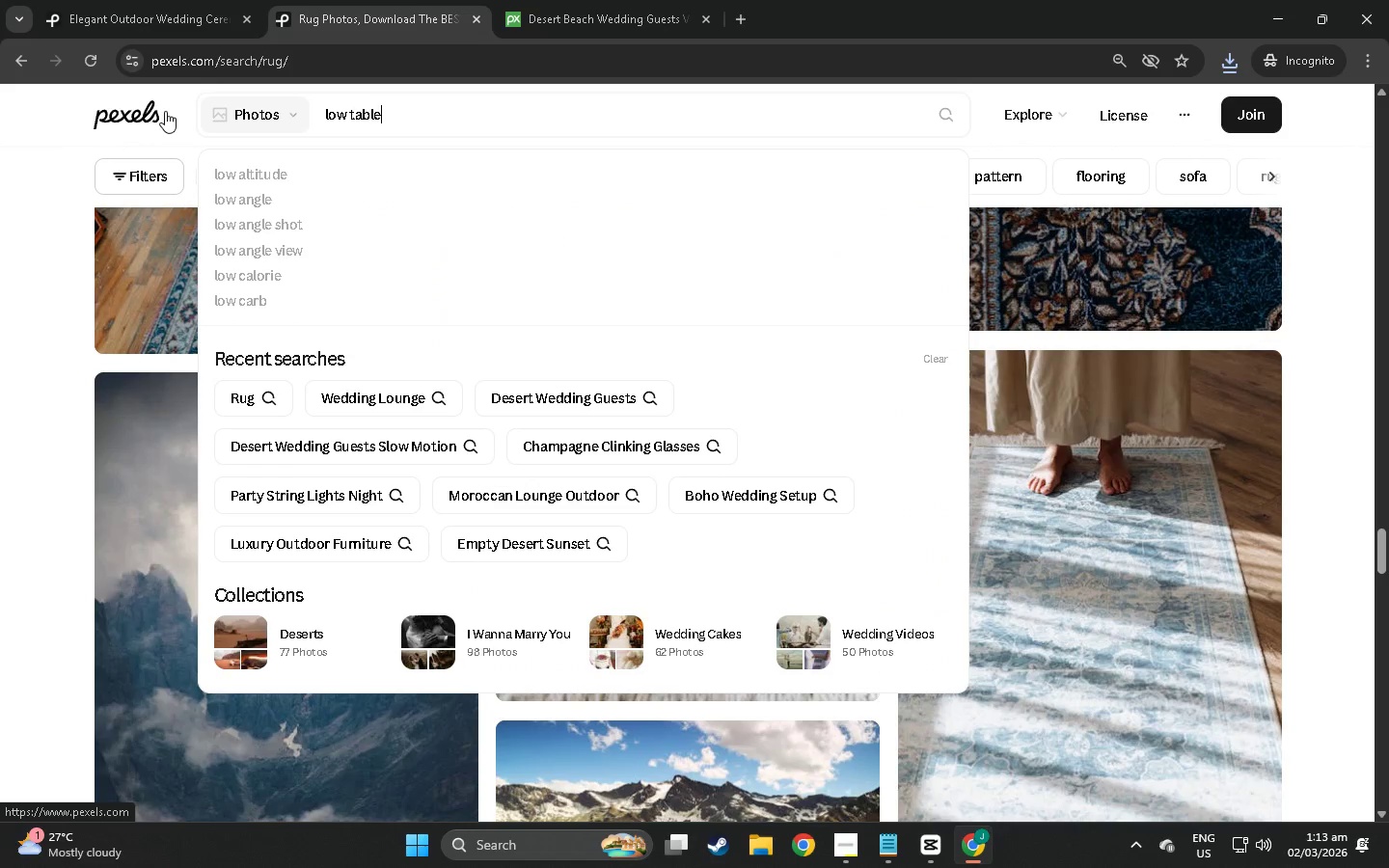 
key(Enter)
 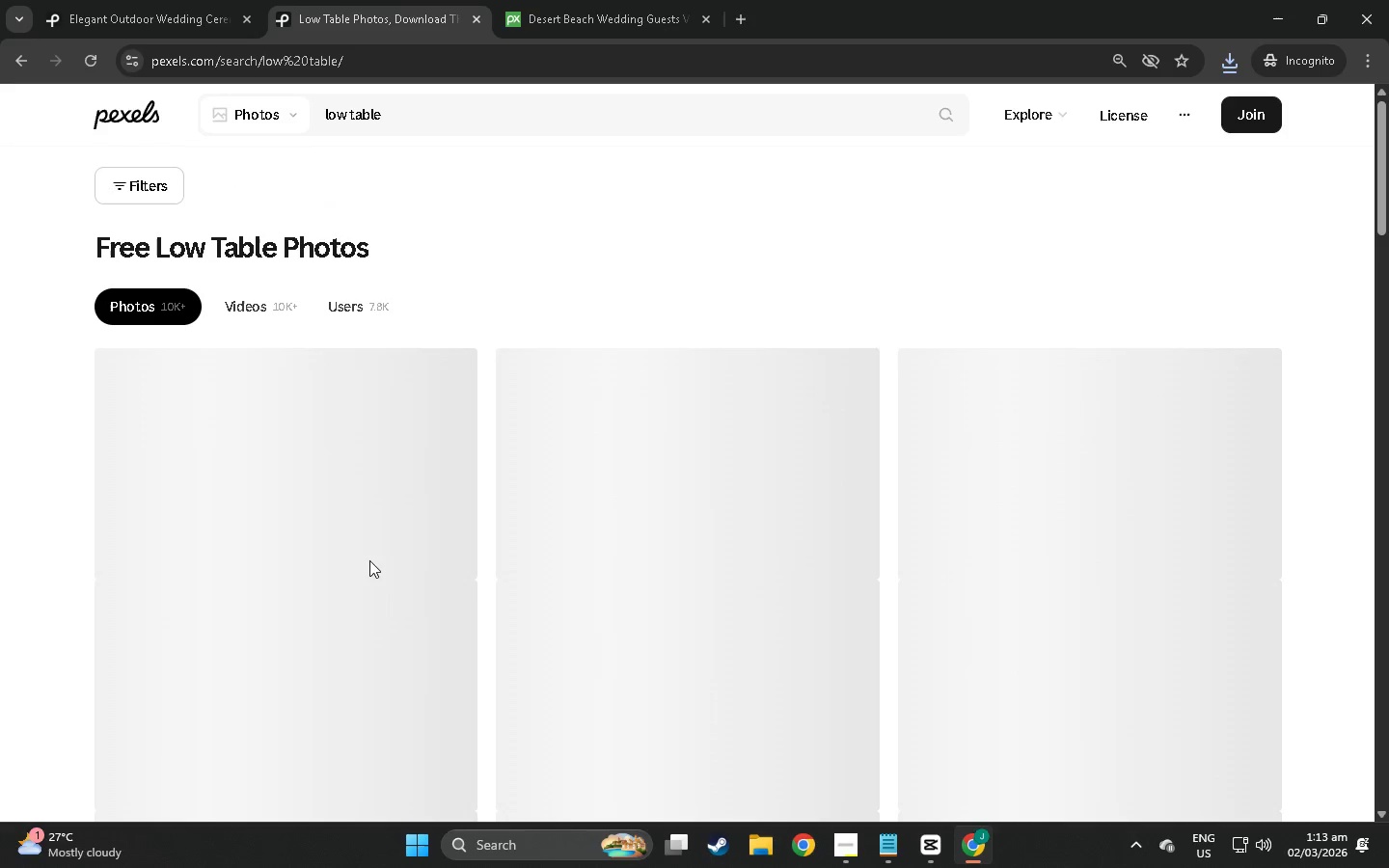 
scroll: coordinate [1239, 554], scroll_direction: down, amount: 78.0
 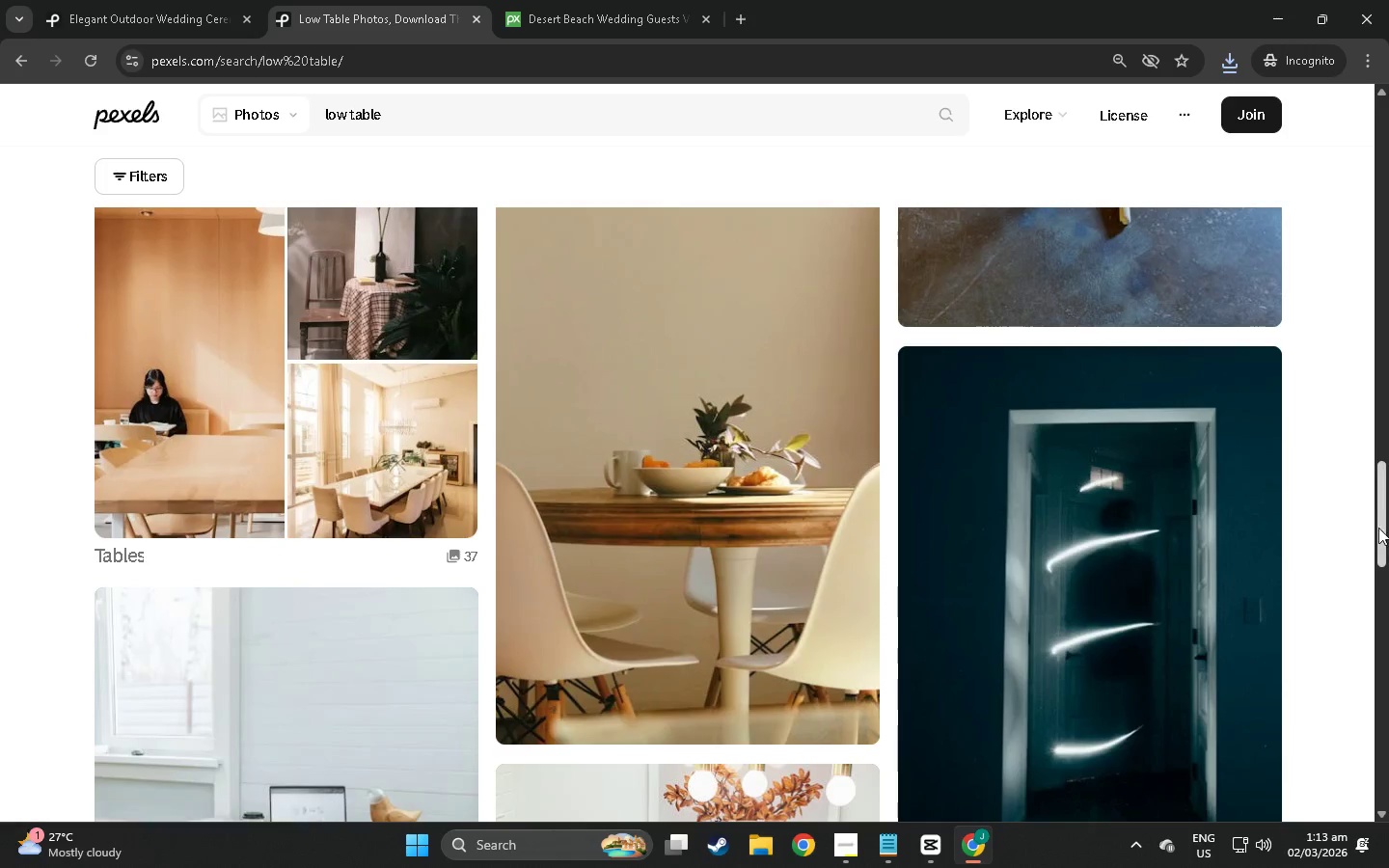 
left_click_drag(start_coordinate=[1382, 529], to_coordinate=[1348, 790])
 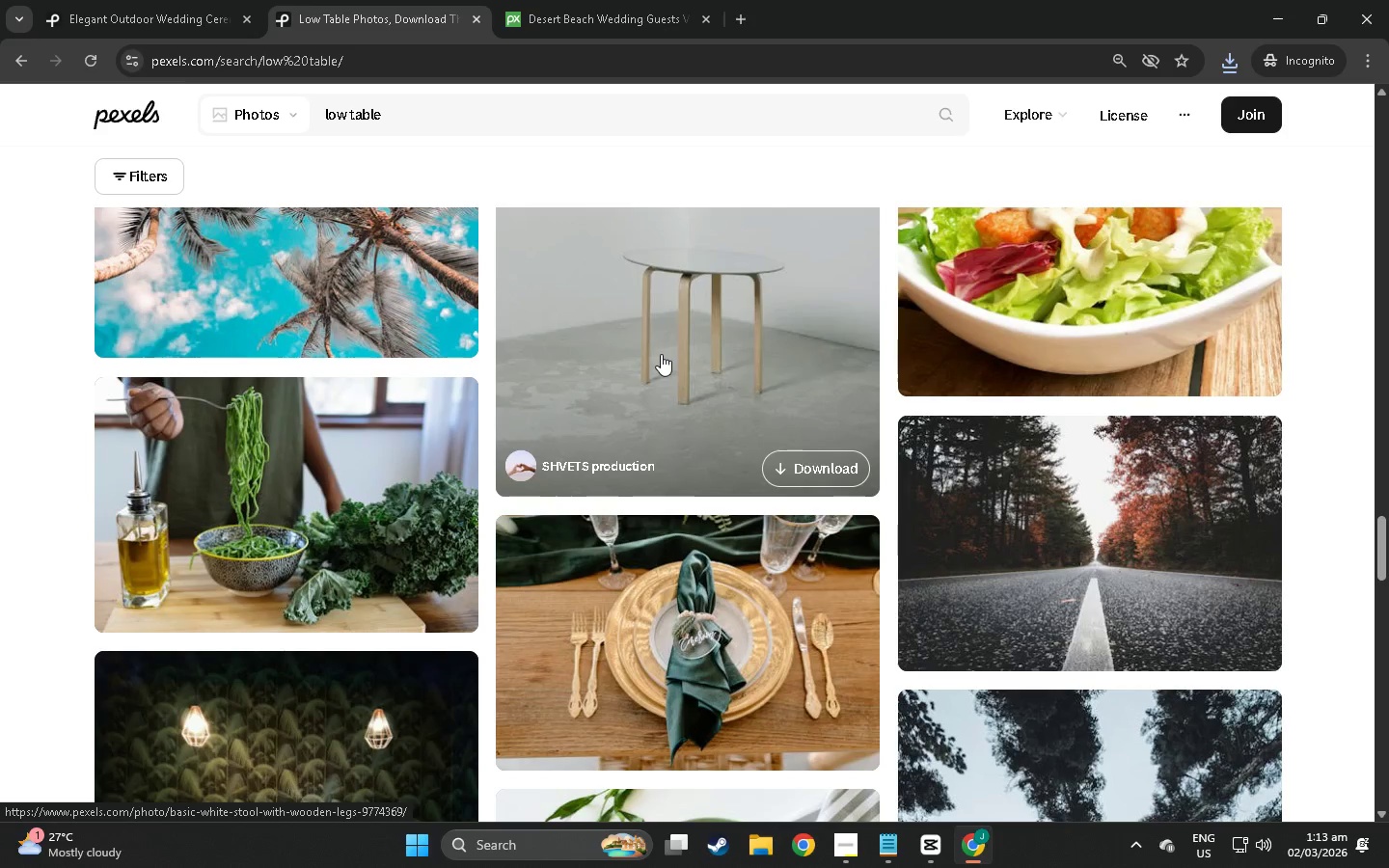 
scroll: coordinate [1340, 593], scroll_direction: down, amount: 88.0
 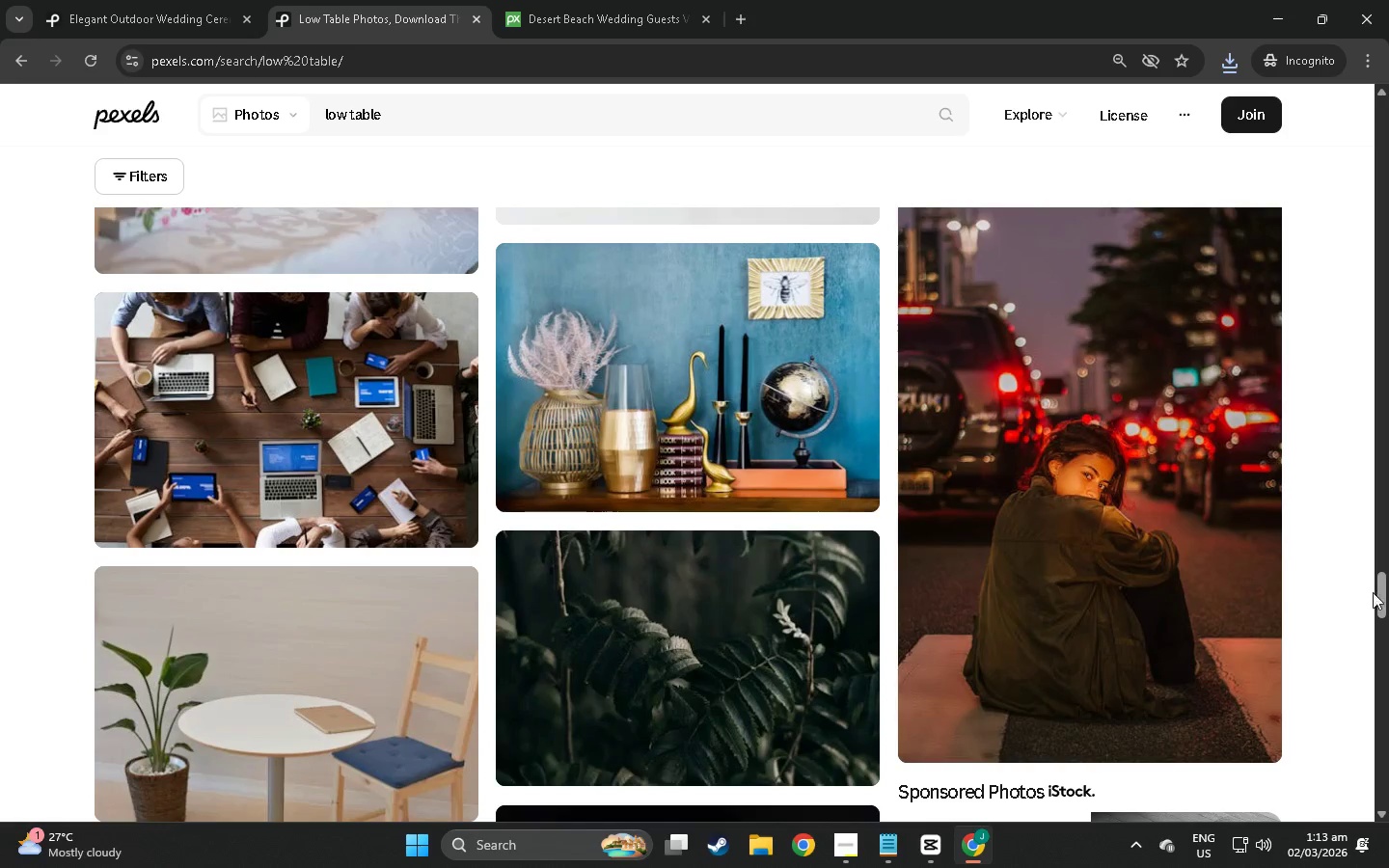 
left_click_drag(start_coordinate=[1388, 603], to_coordinate=[1359, 861])
 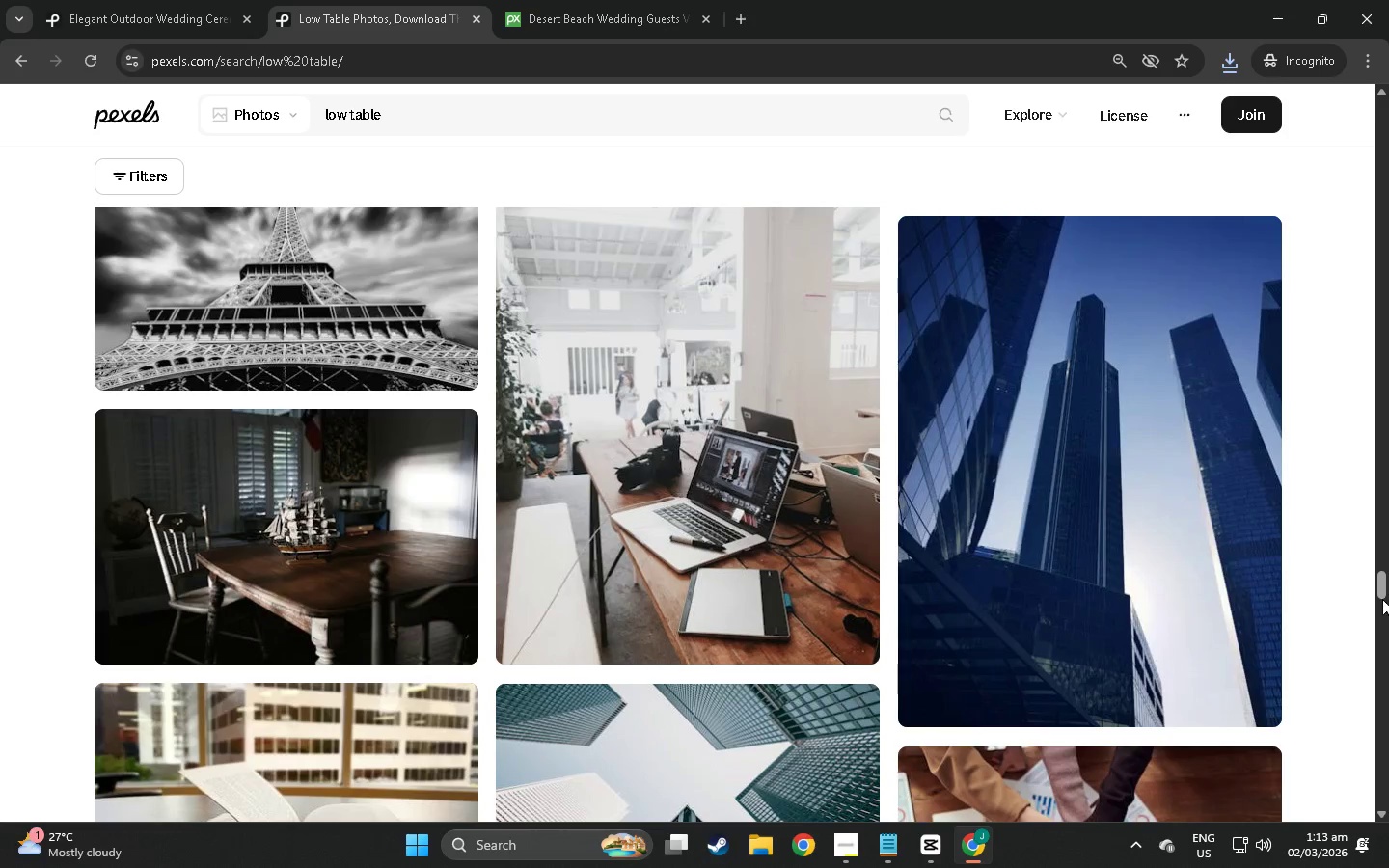 
left_click_drag(start_coordinate=[1382, 584], to_coordinate=[1375, 851])
 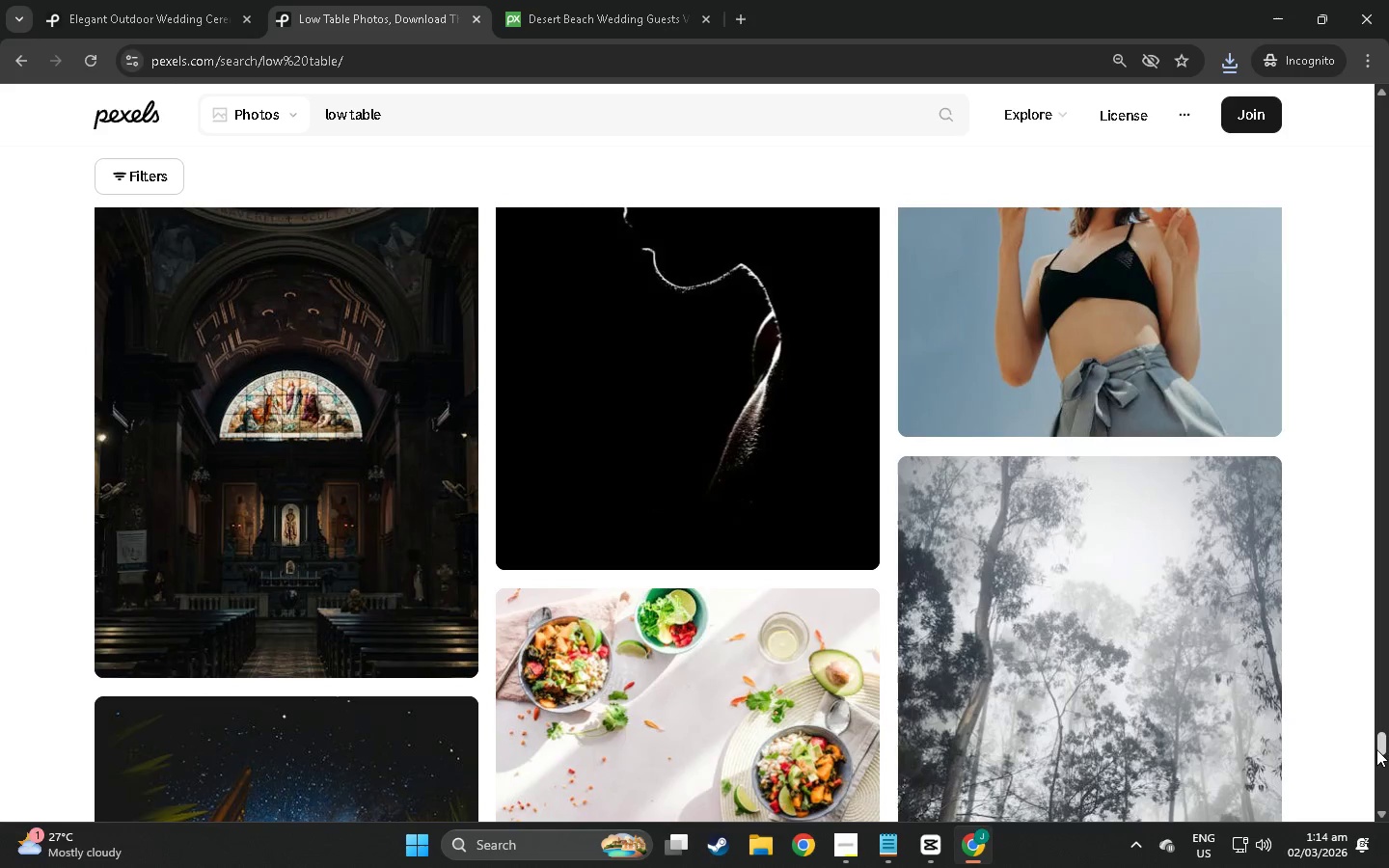 
left_click_drag(start_coordinate=[1376, 748], to_coordinate=[1387, 392])
 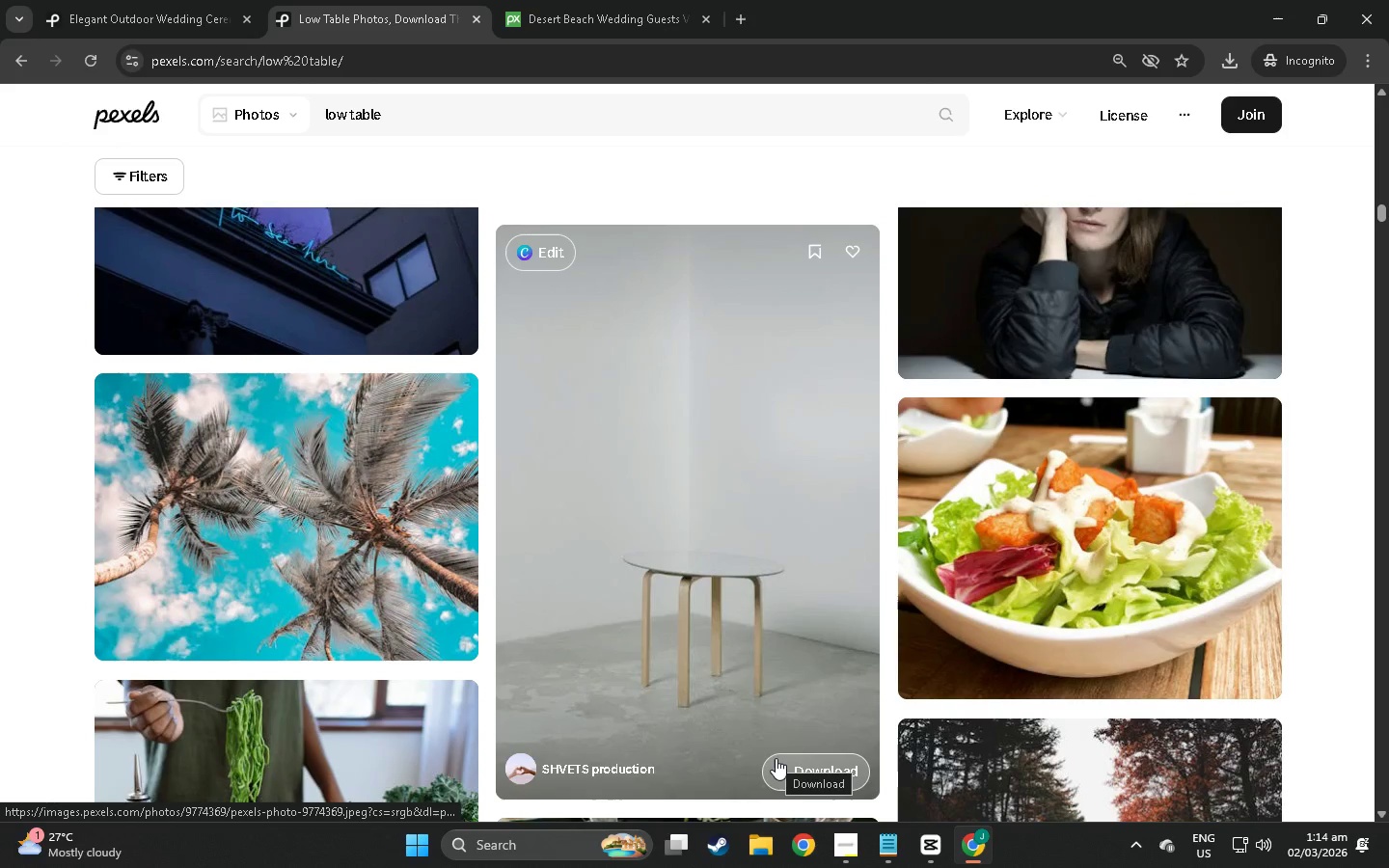 
left_click([776, 758])
 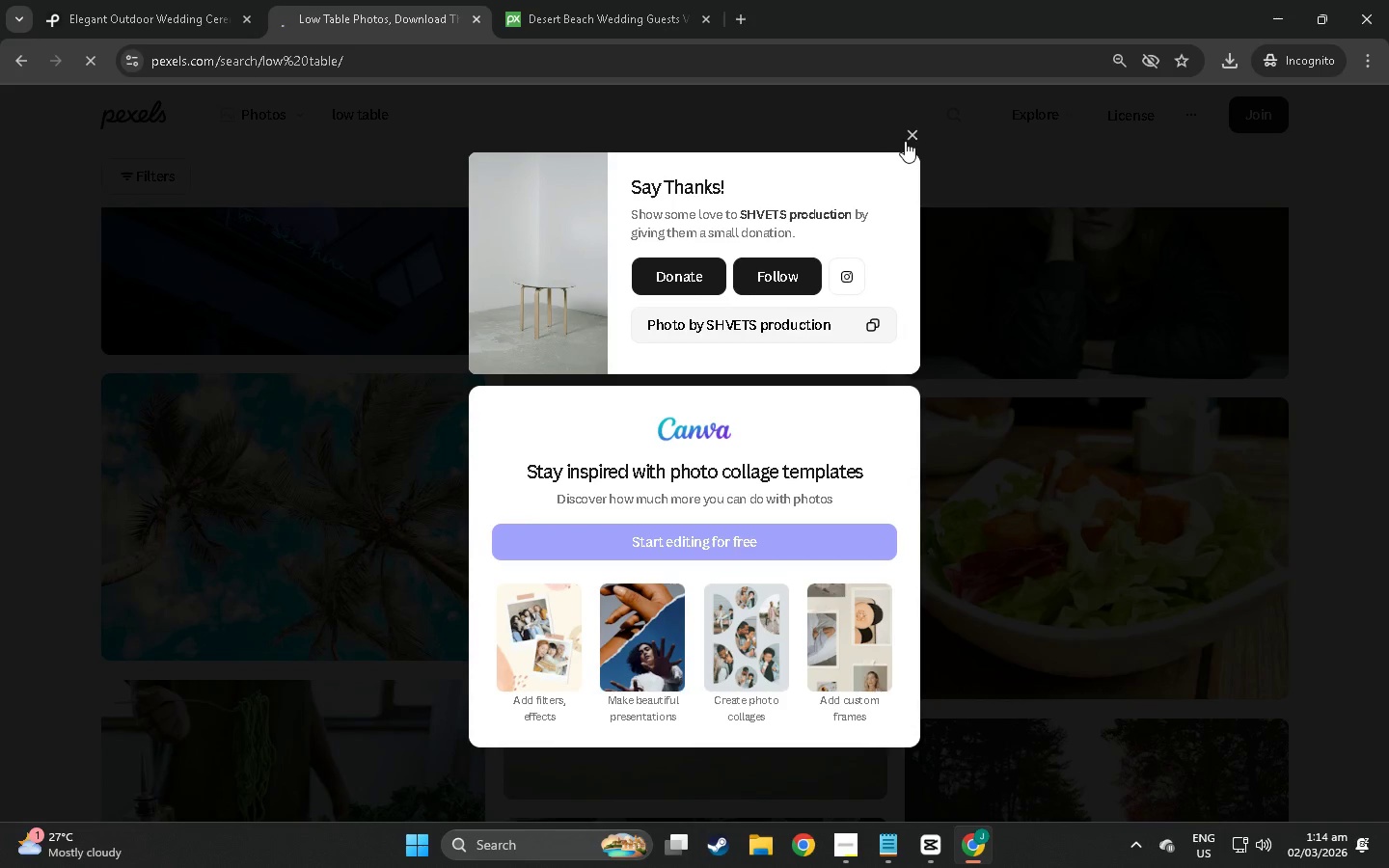 
left_click([908, 141])
 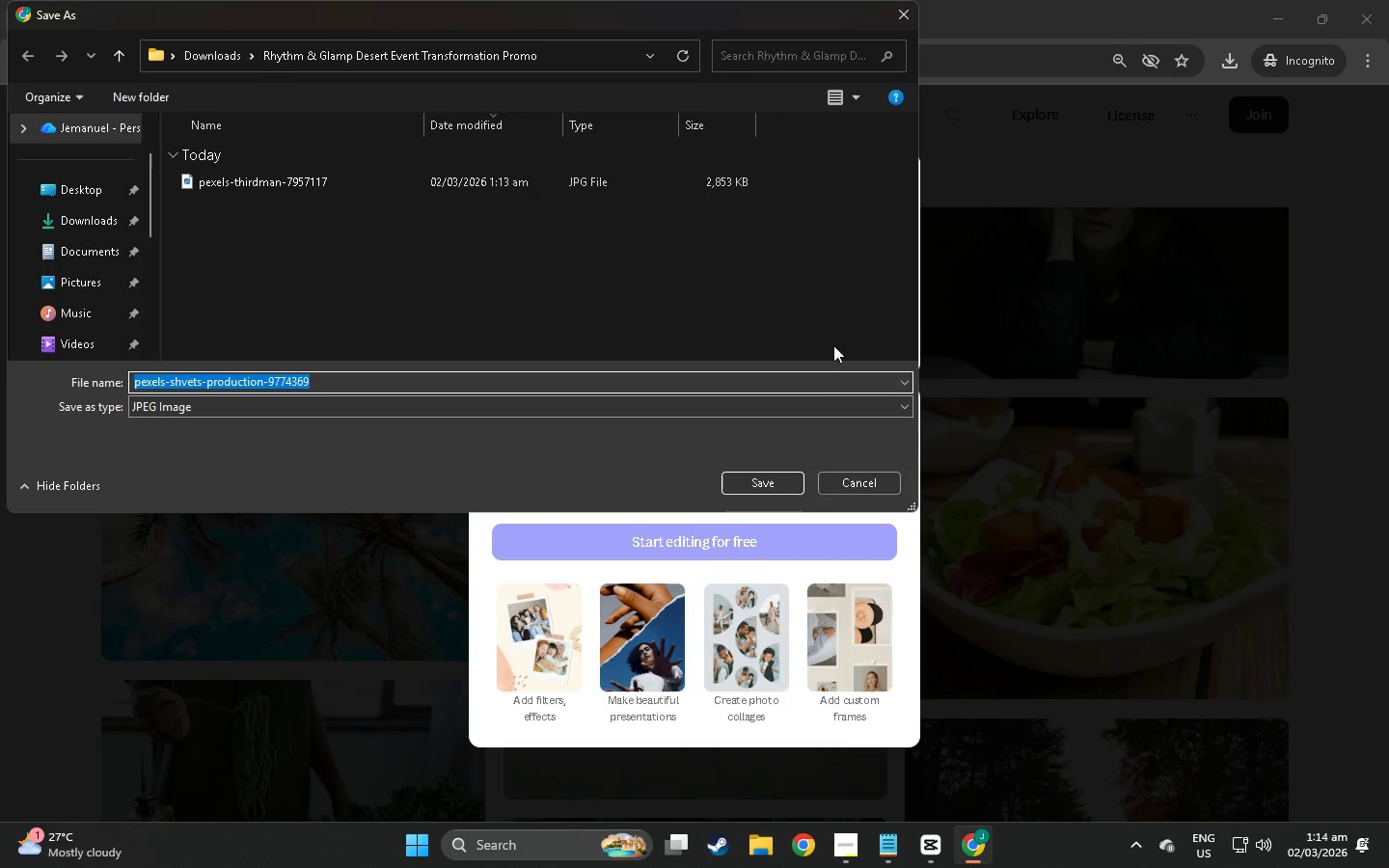 
left_click([748, 487])
 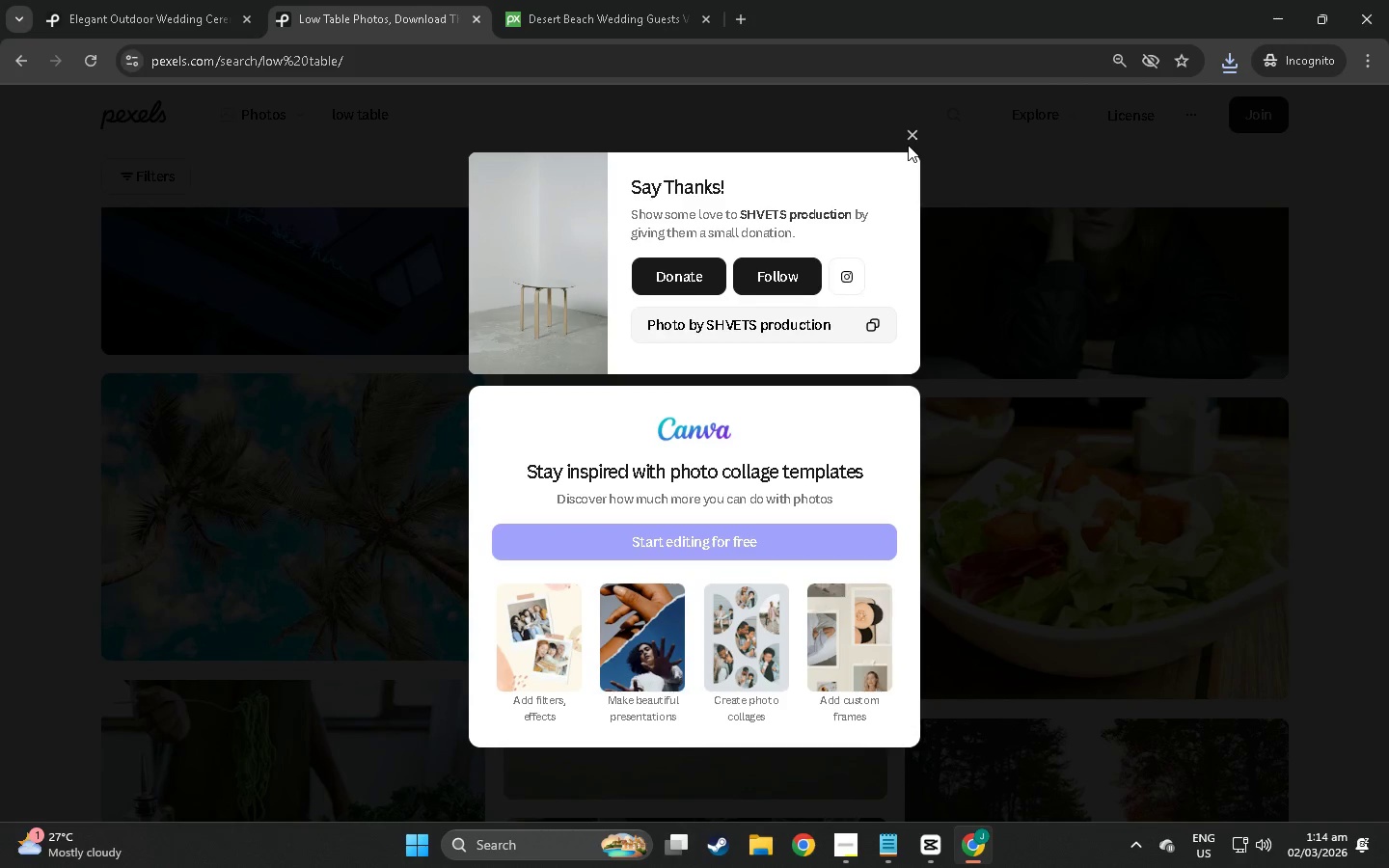 
double_click([911, 135])
 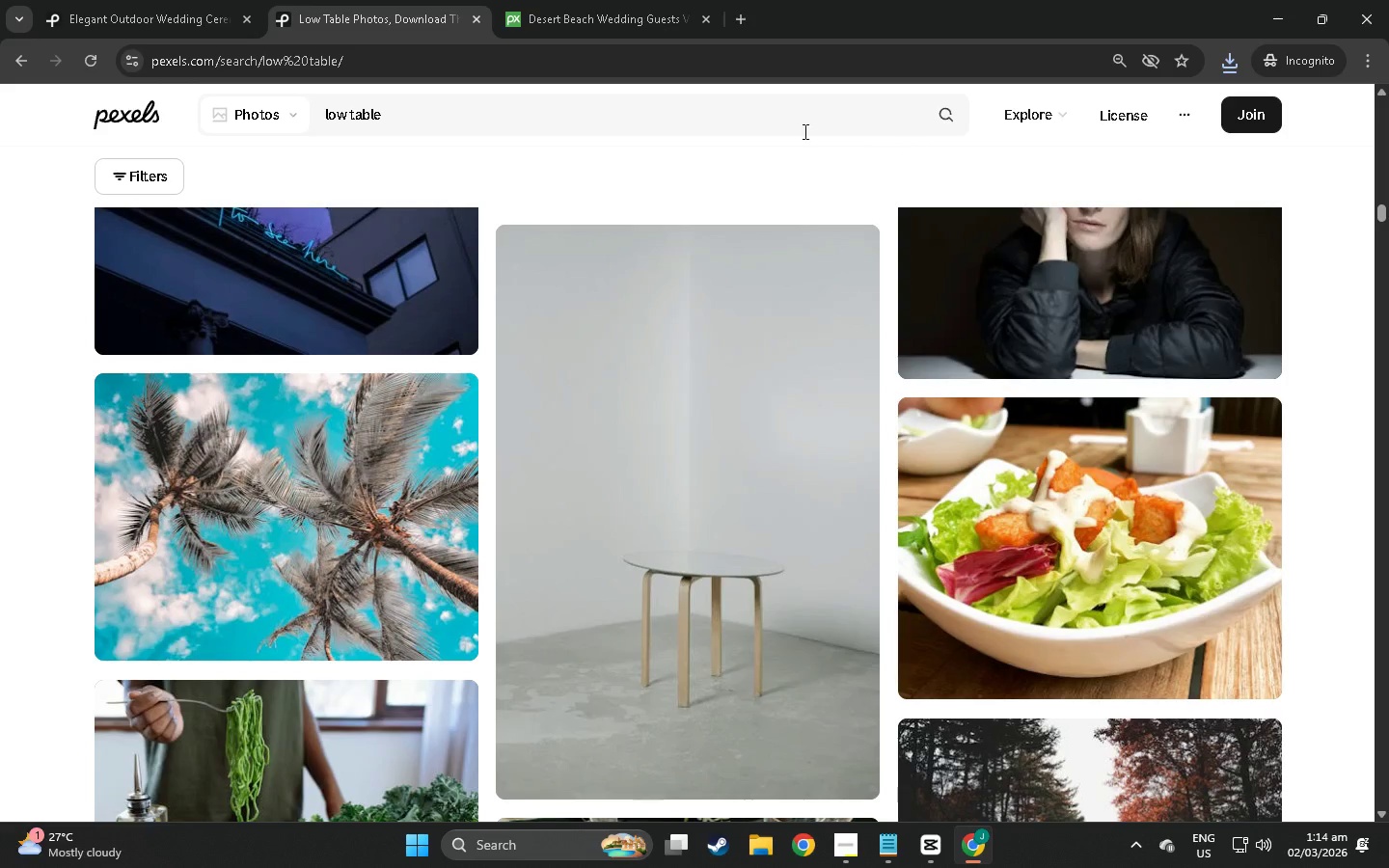 
triple_click([633, 135])
 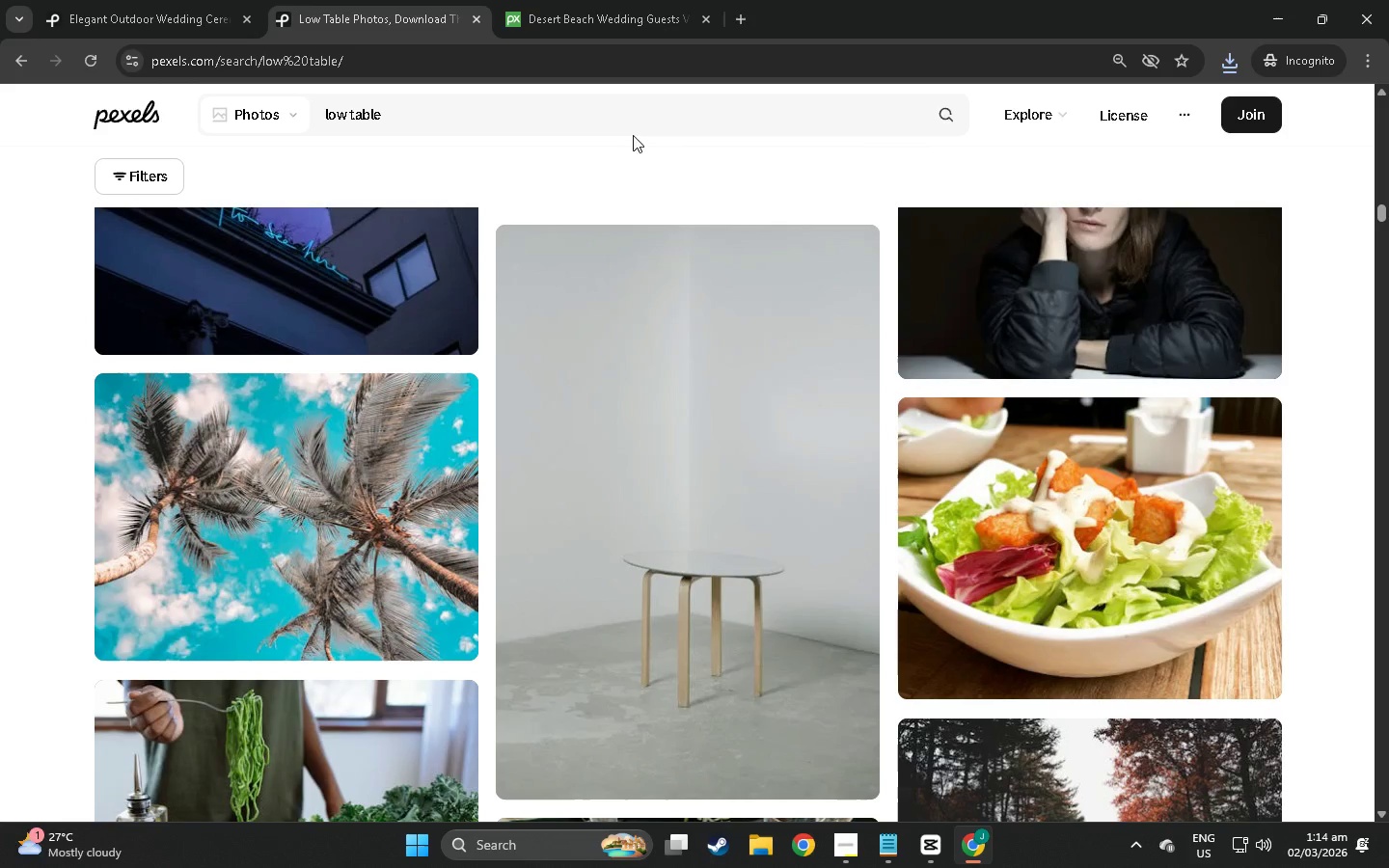 
left_click_drag(start_coordinate=[633, 135], to_coordinate=[539, 128])
 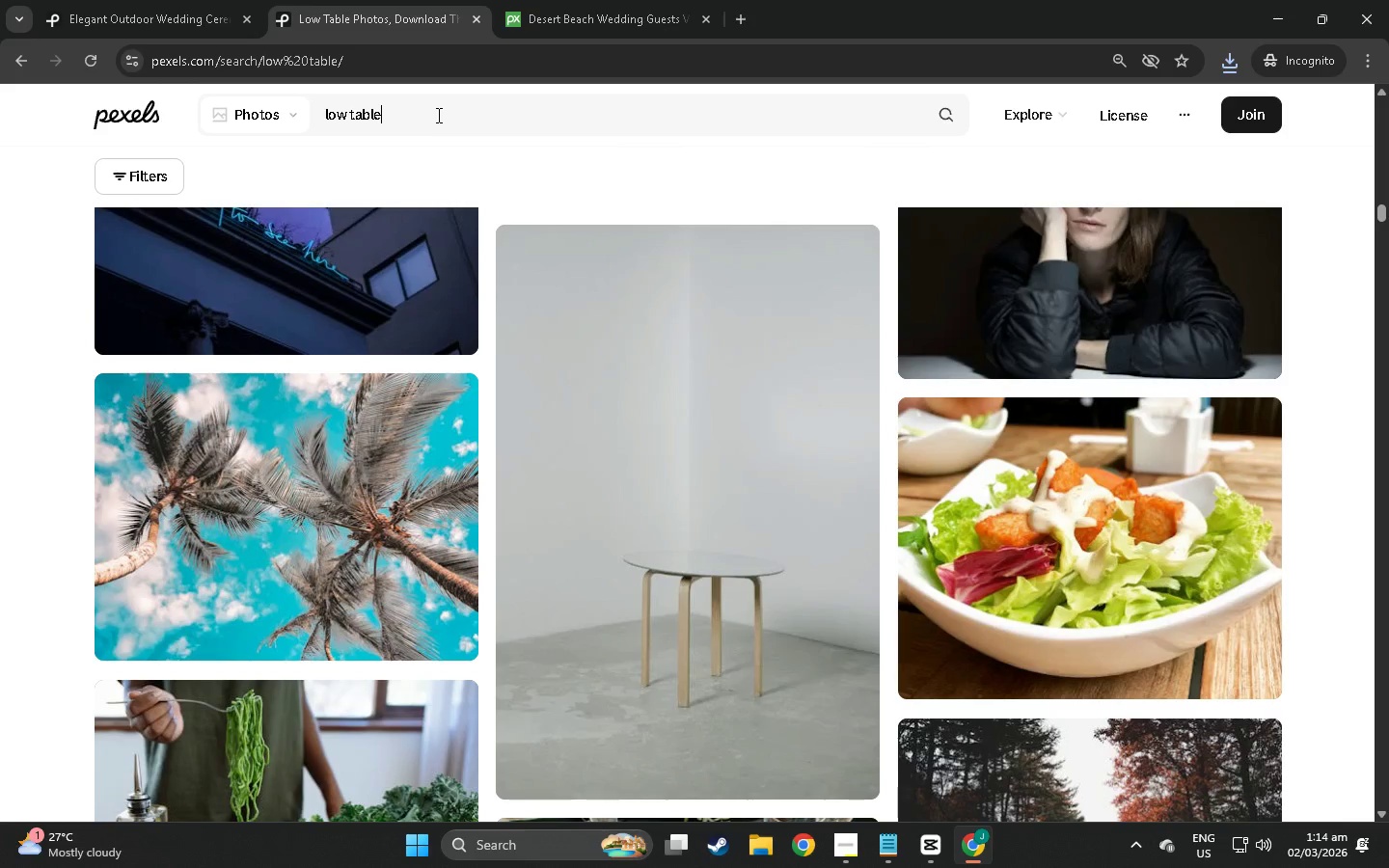 
left_click_drag(start_coordinate=[437, 115], to_coordinate=[210, 130])
 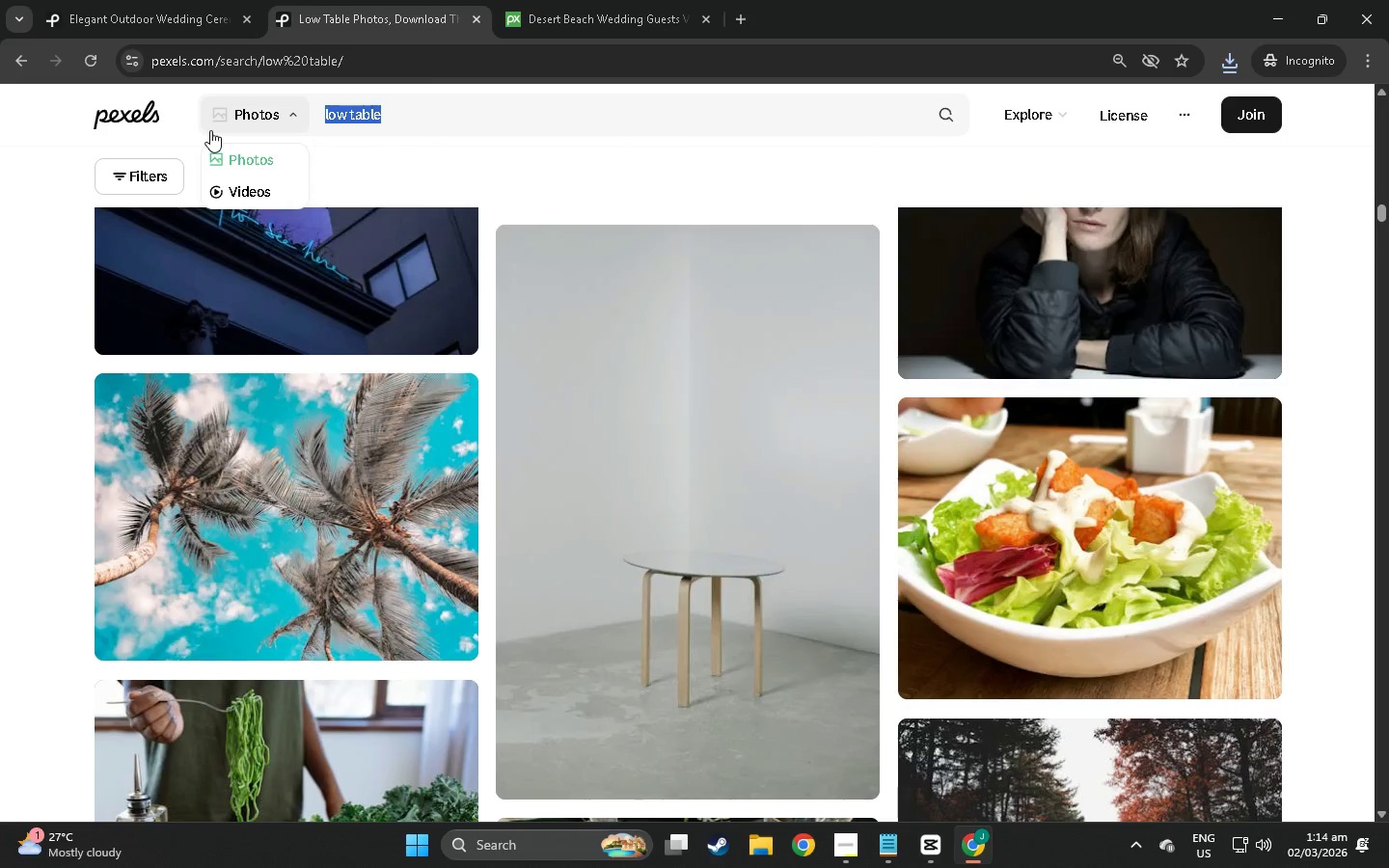 
type(sofa)
 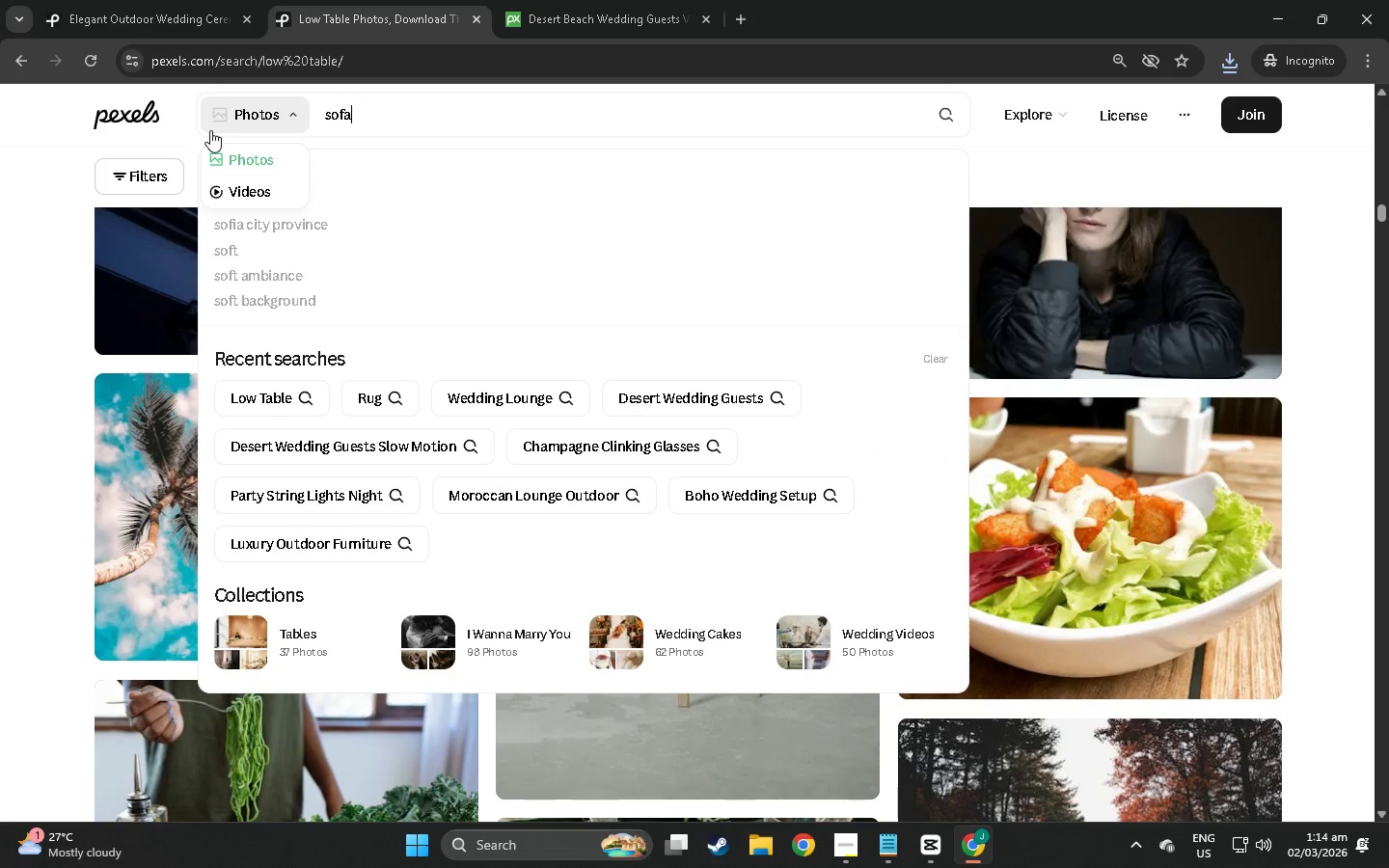 
key(Enter)
 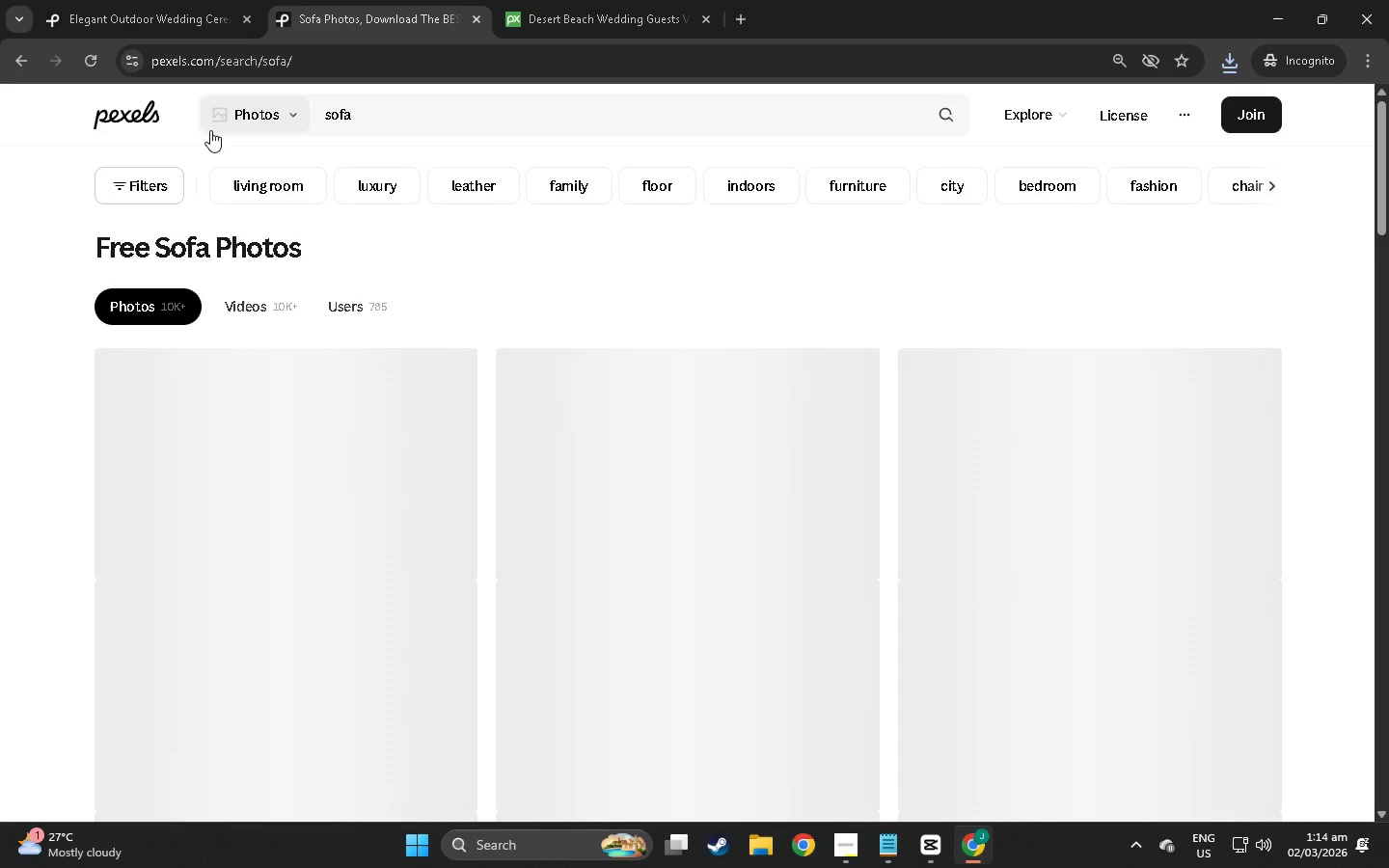 
scroll: coordinate [603, 421], scroll_direction: down, amount: 45.0
 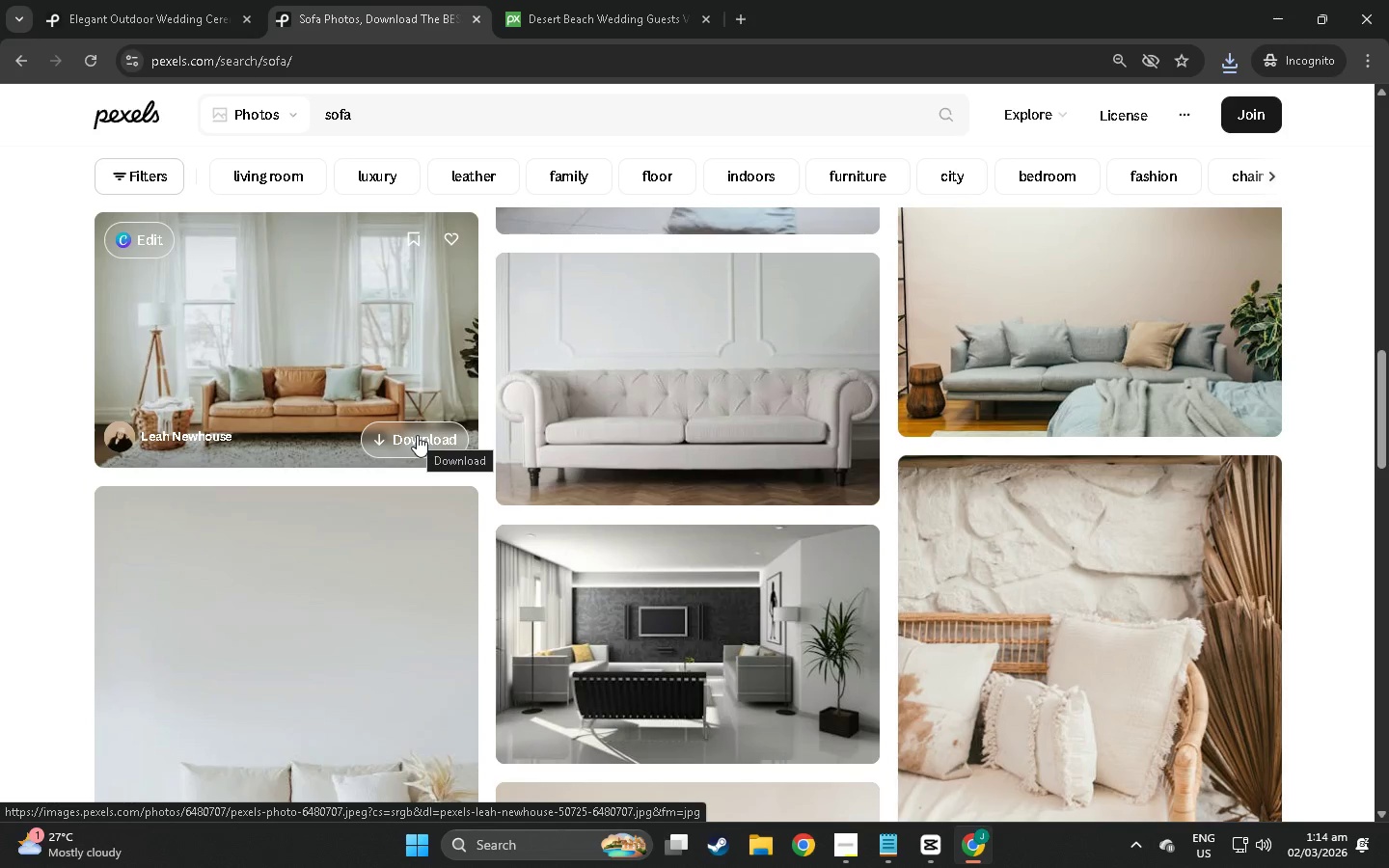 
left_click([417, 435])
 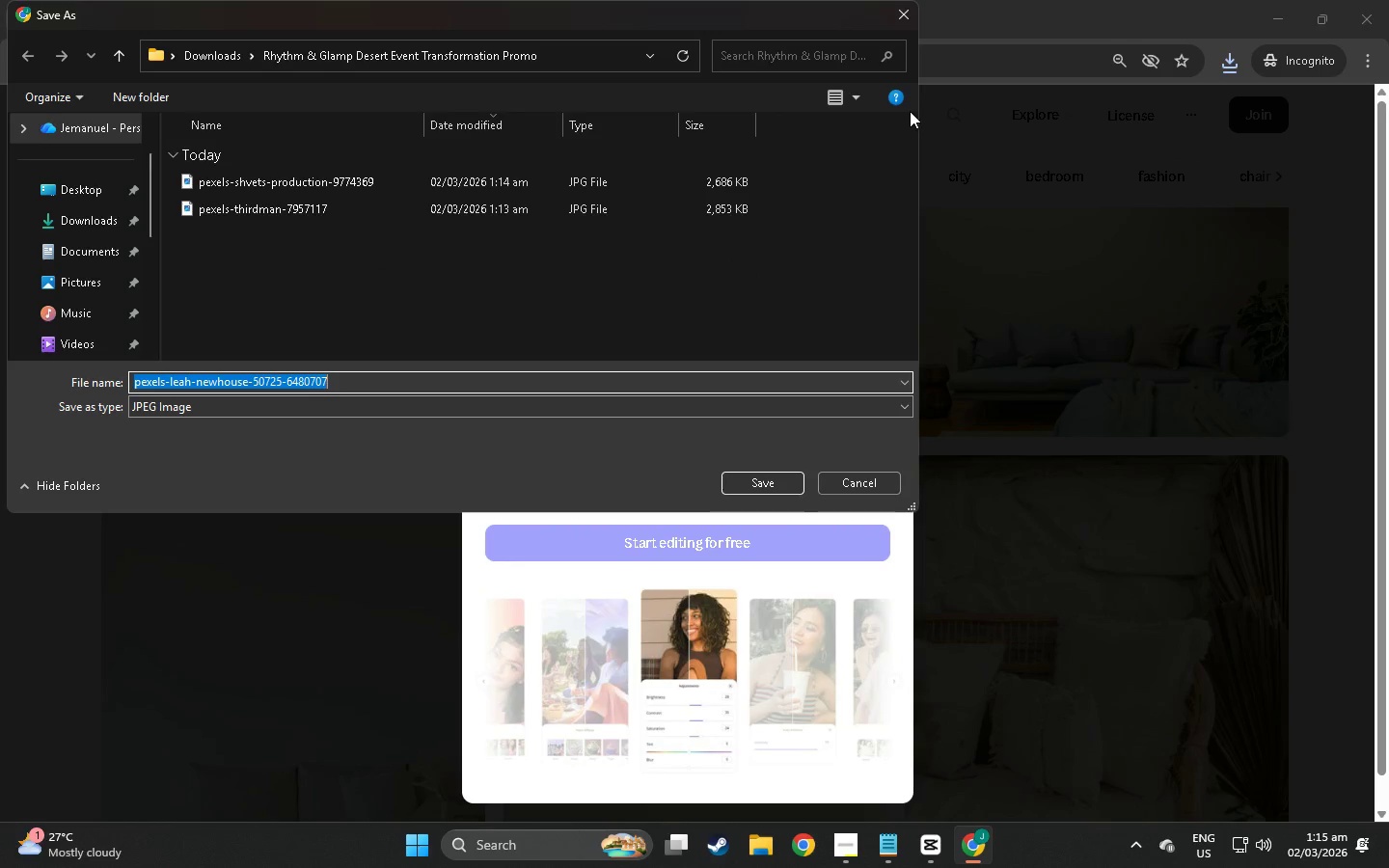 
left_click([764, 481])
 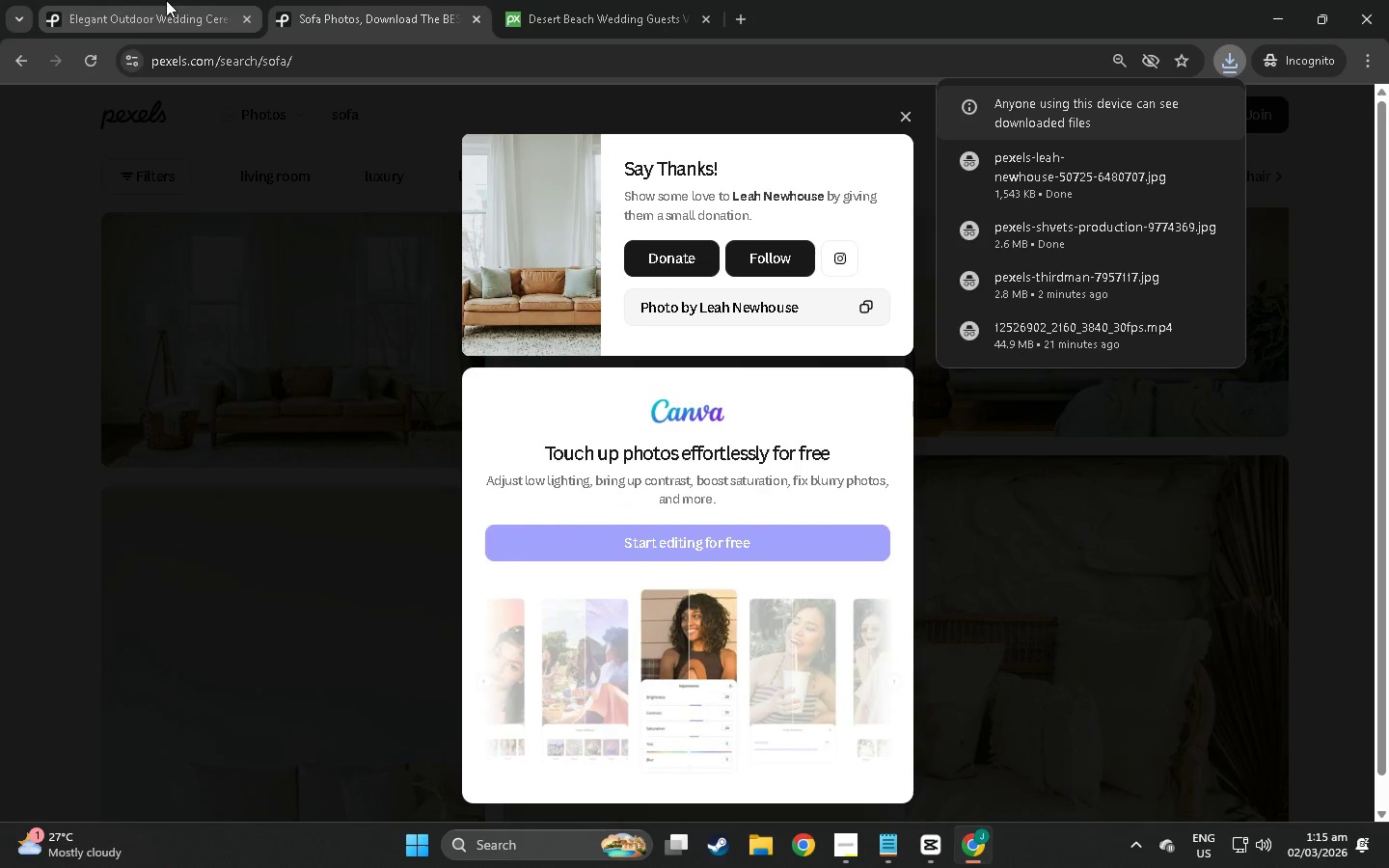 
left_click([166, 0])
 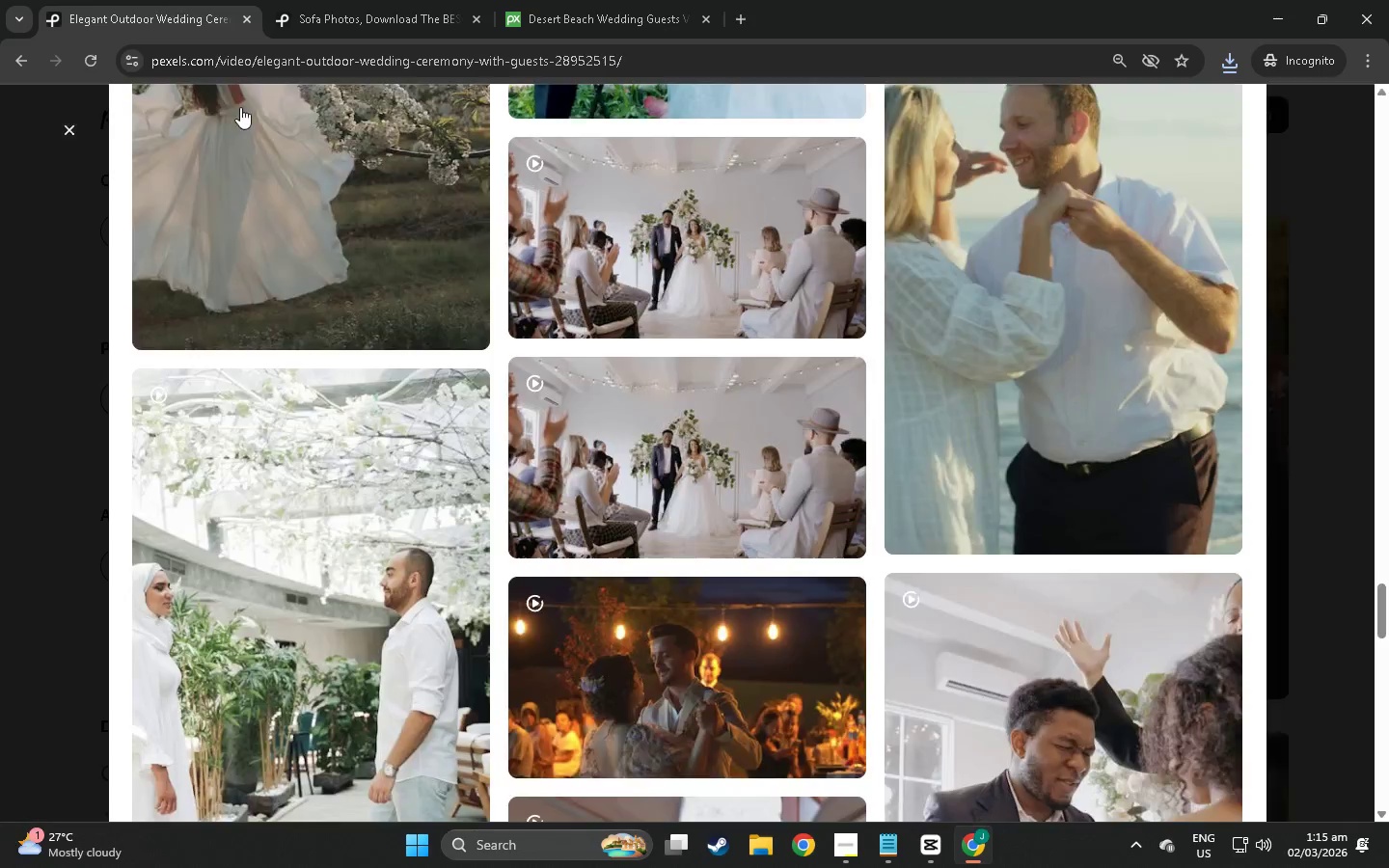 
key(Alt+Tab)
 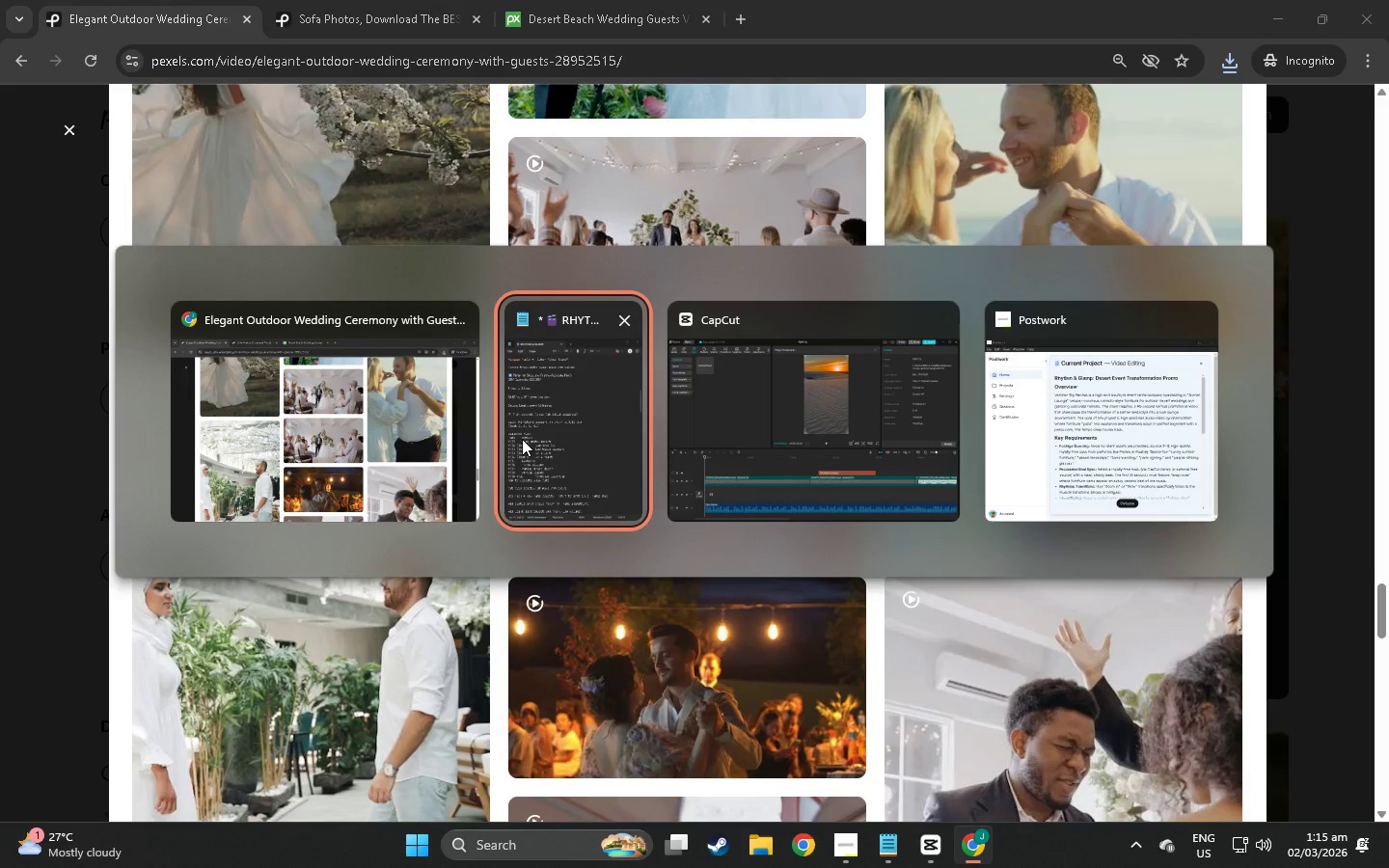 
key(Alt+Tab)
 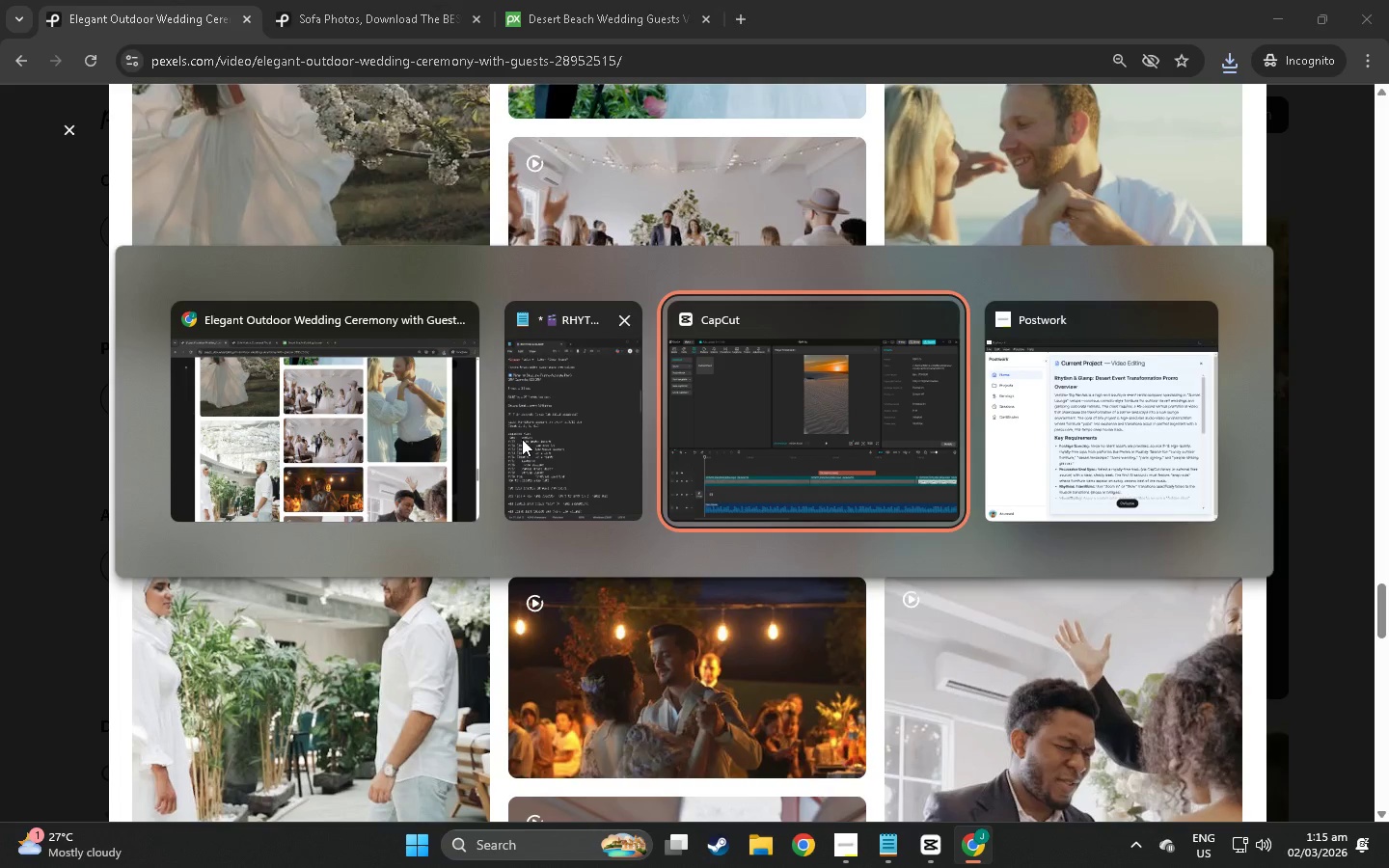 
key(Alt+Tab)
 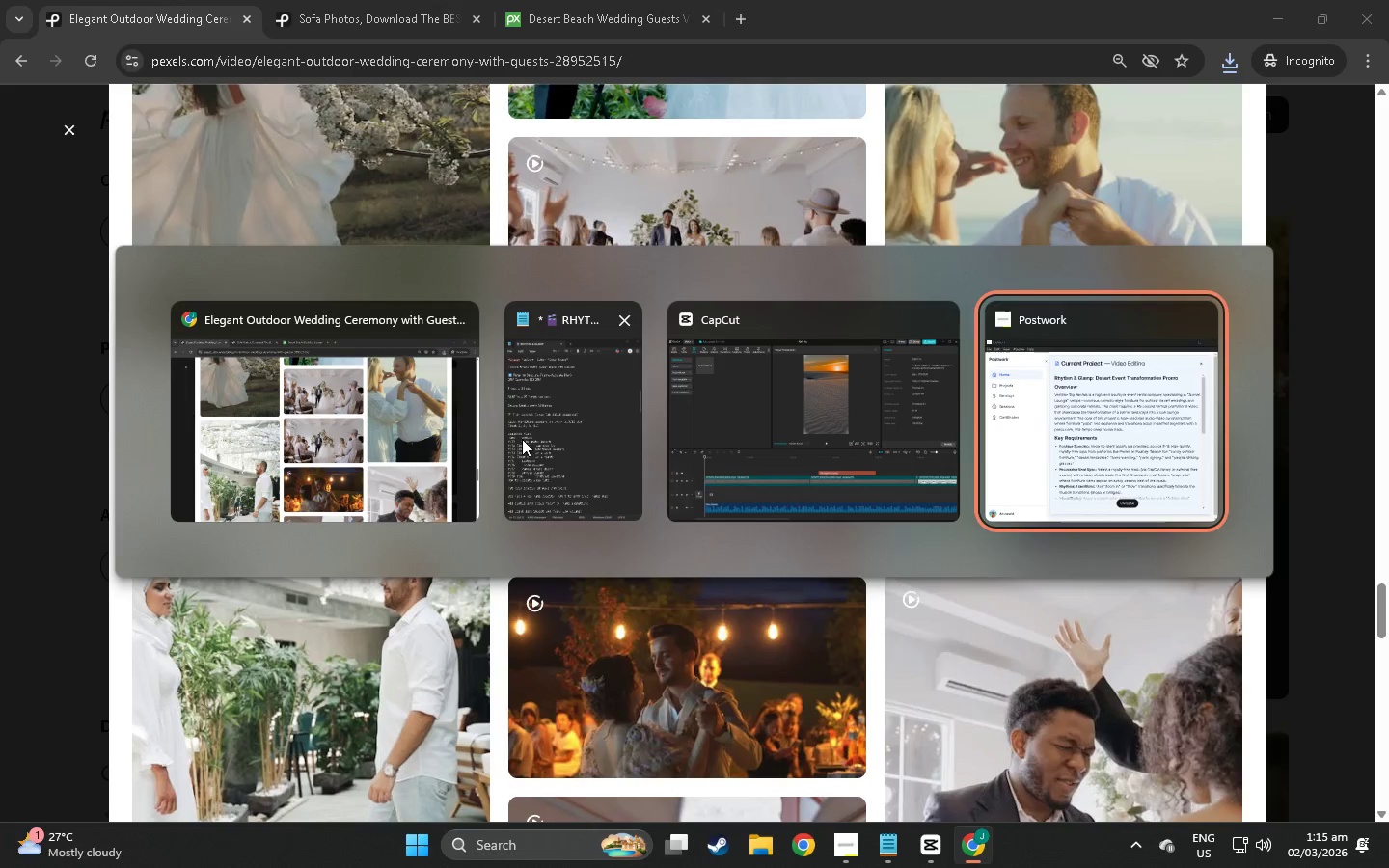 
key(Alt+Tab)
 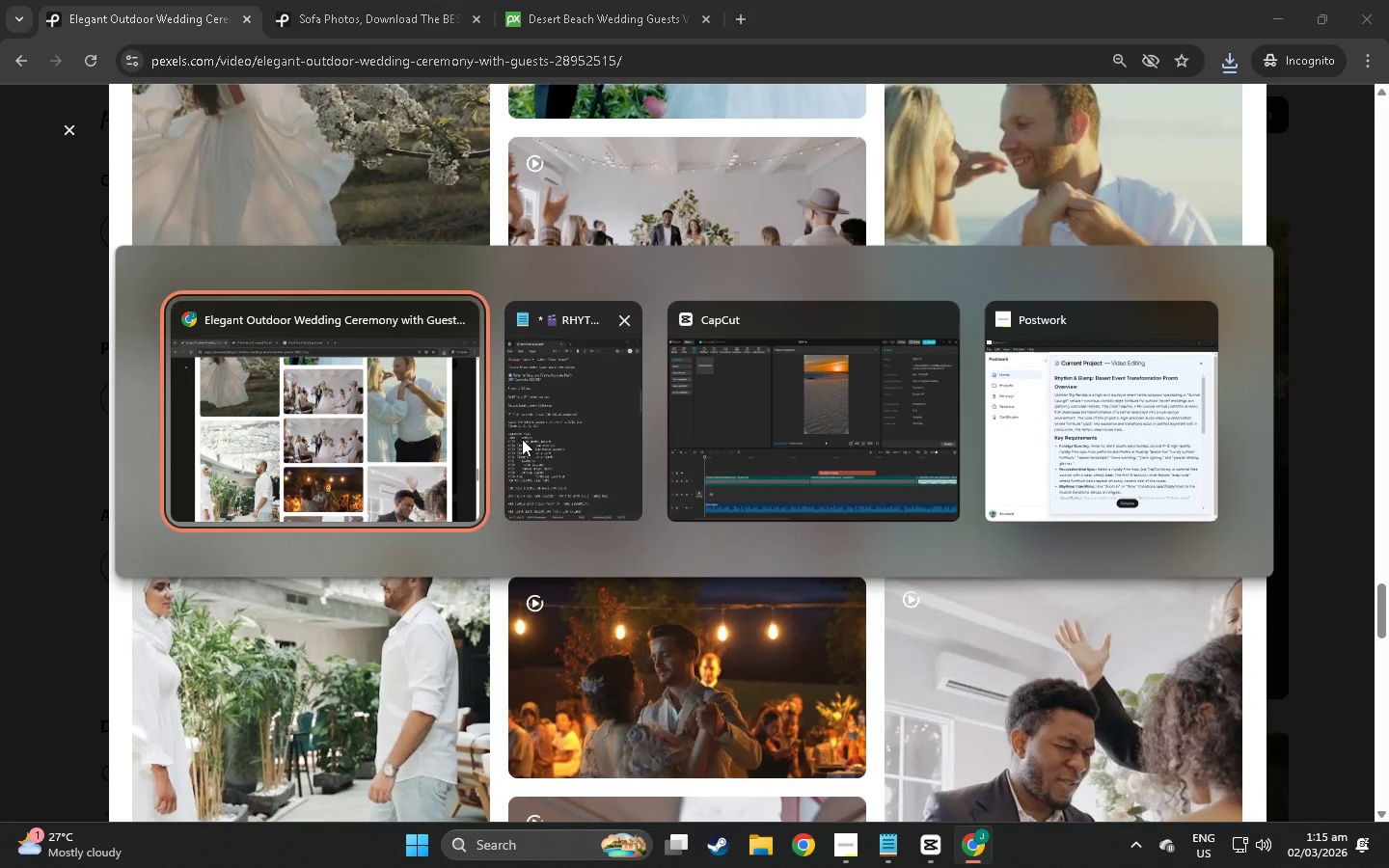 
key(Alt+Tab)
 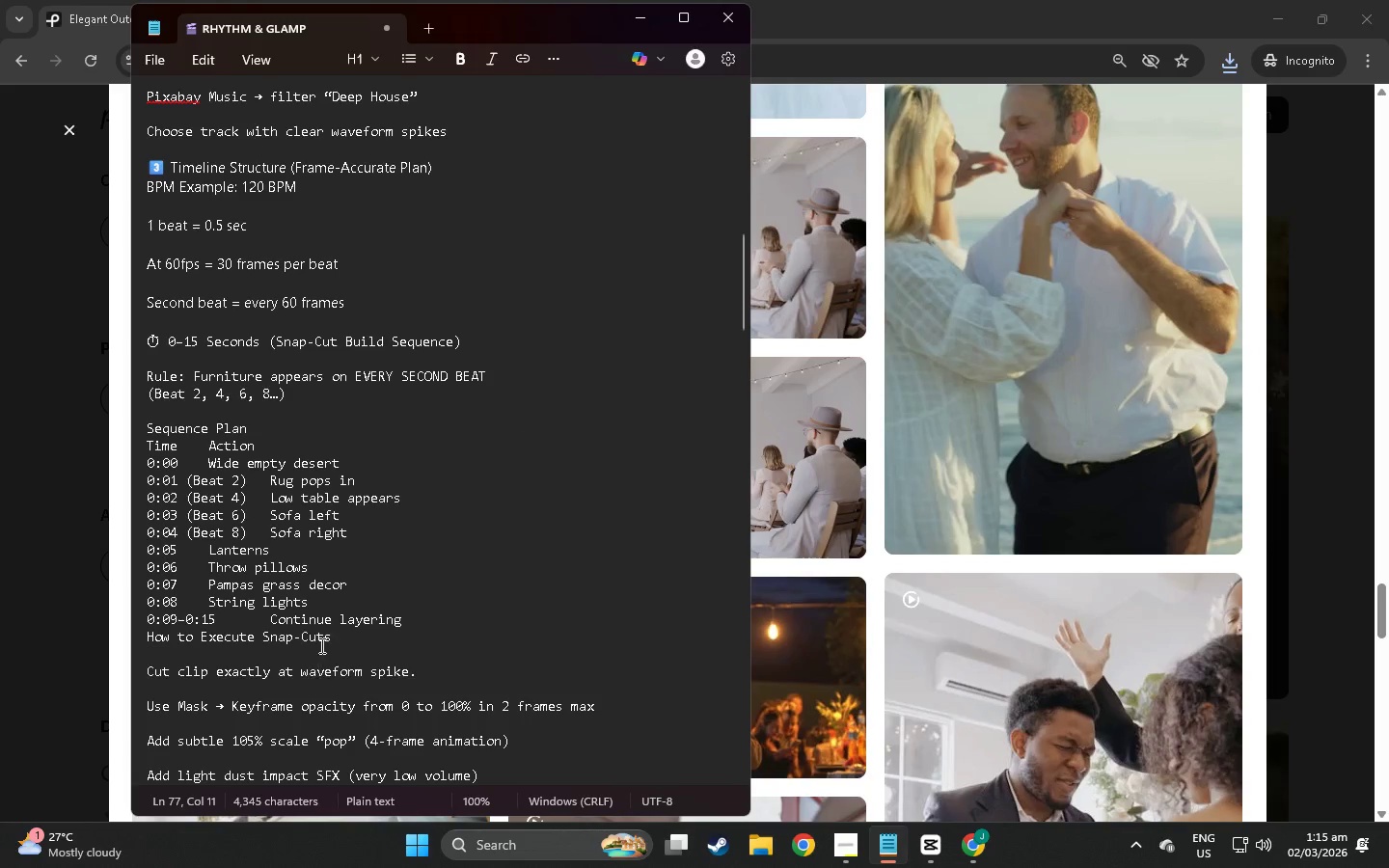 
left_click([833, 0])
 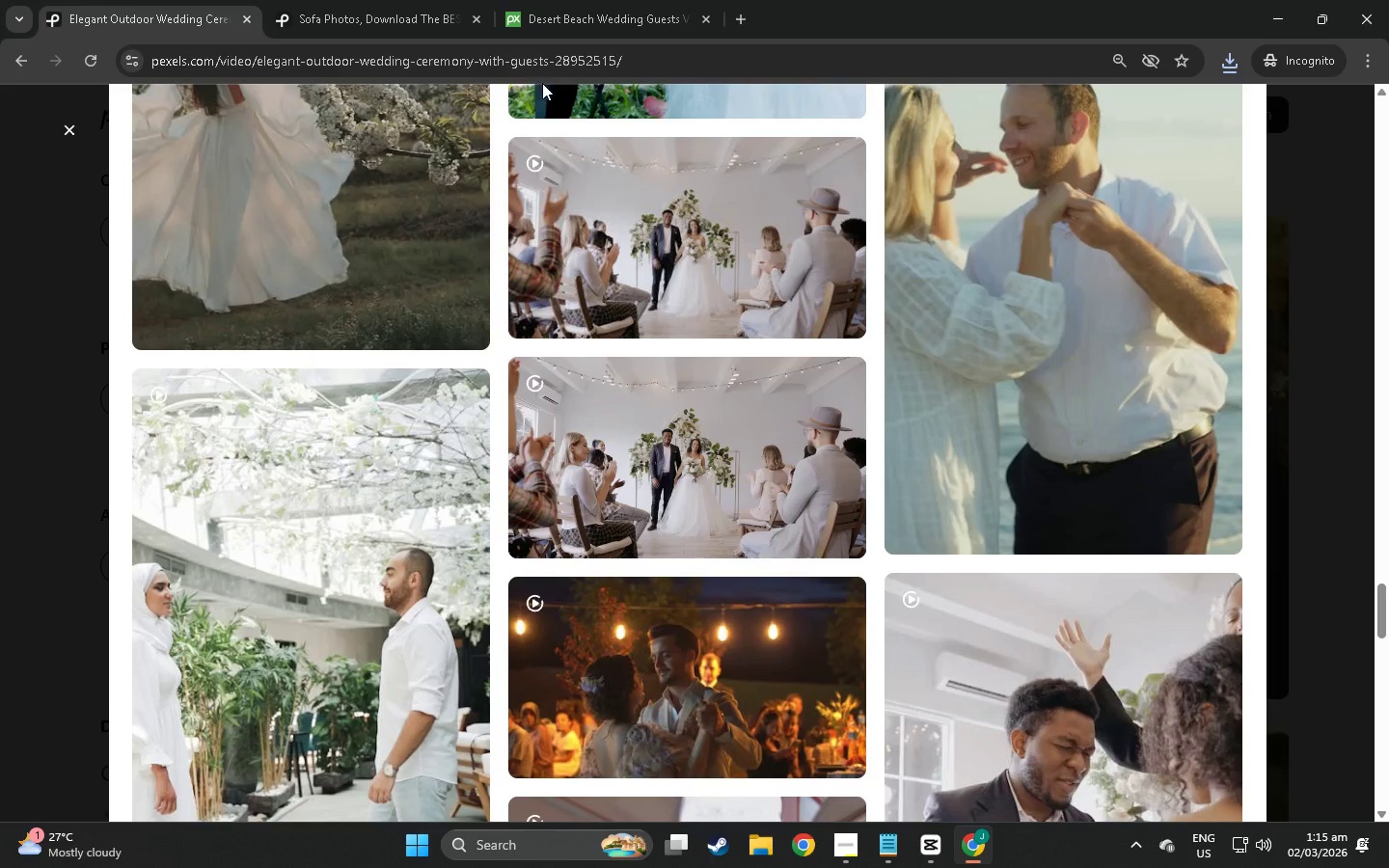 
left_click([404, 0])
 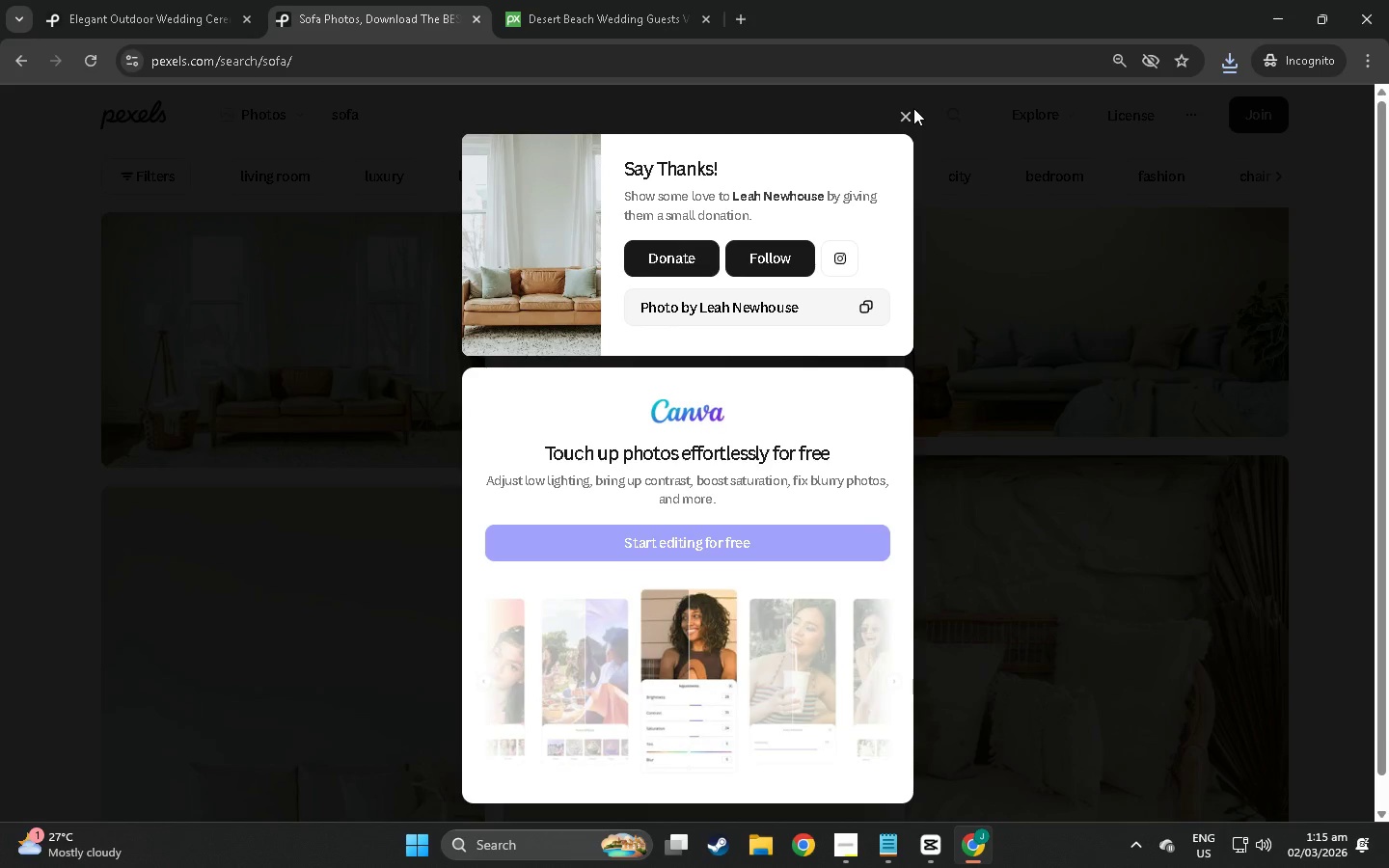 
double_click([907, 118])
 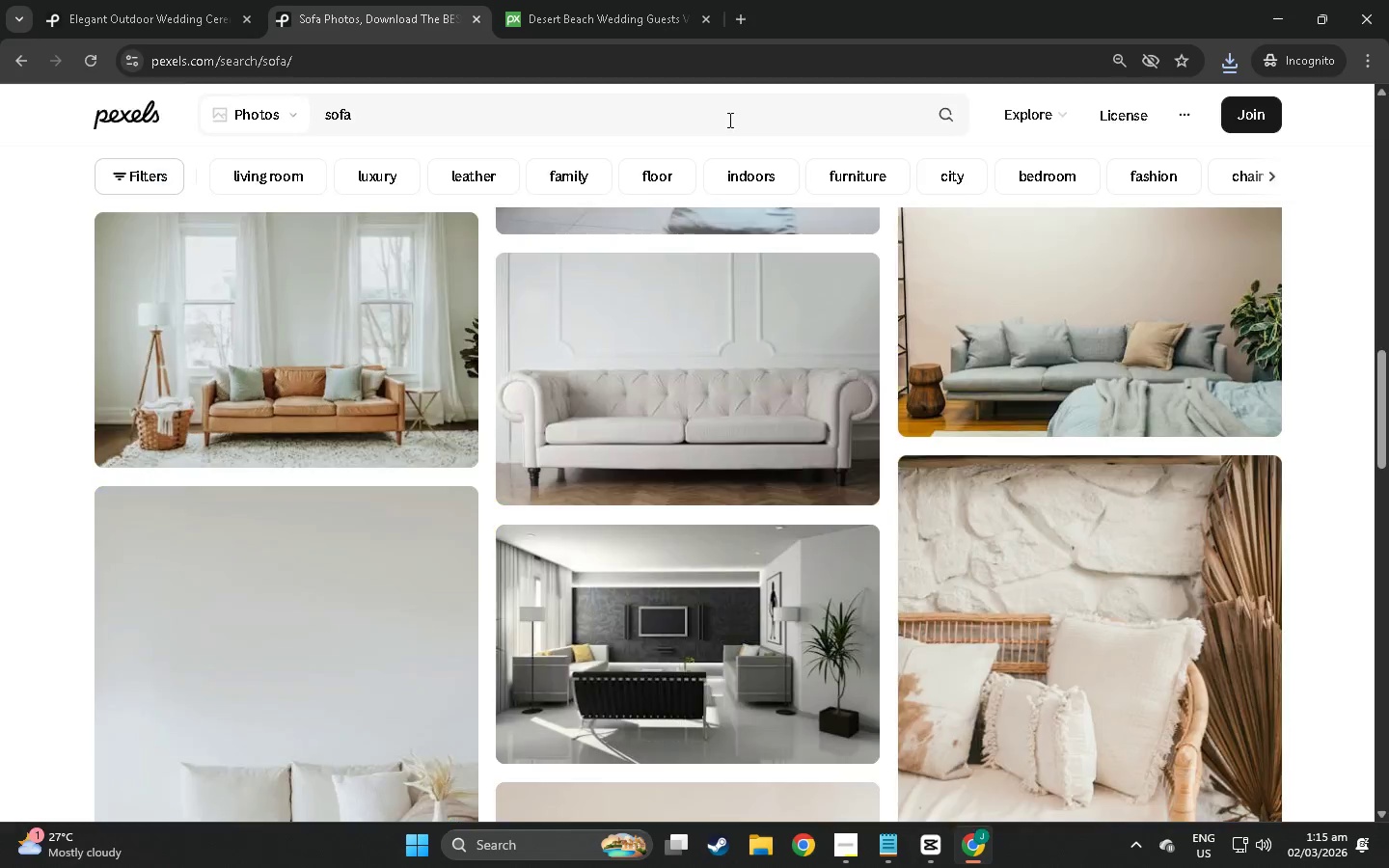 
left_click_drag(start_coordinate=[682, 119], to_coordinate=[289, 111])
 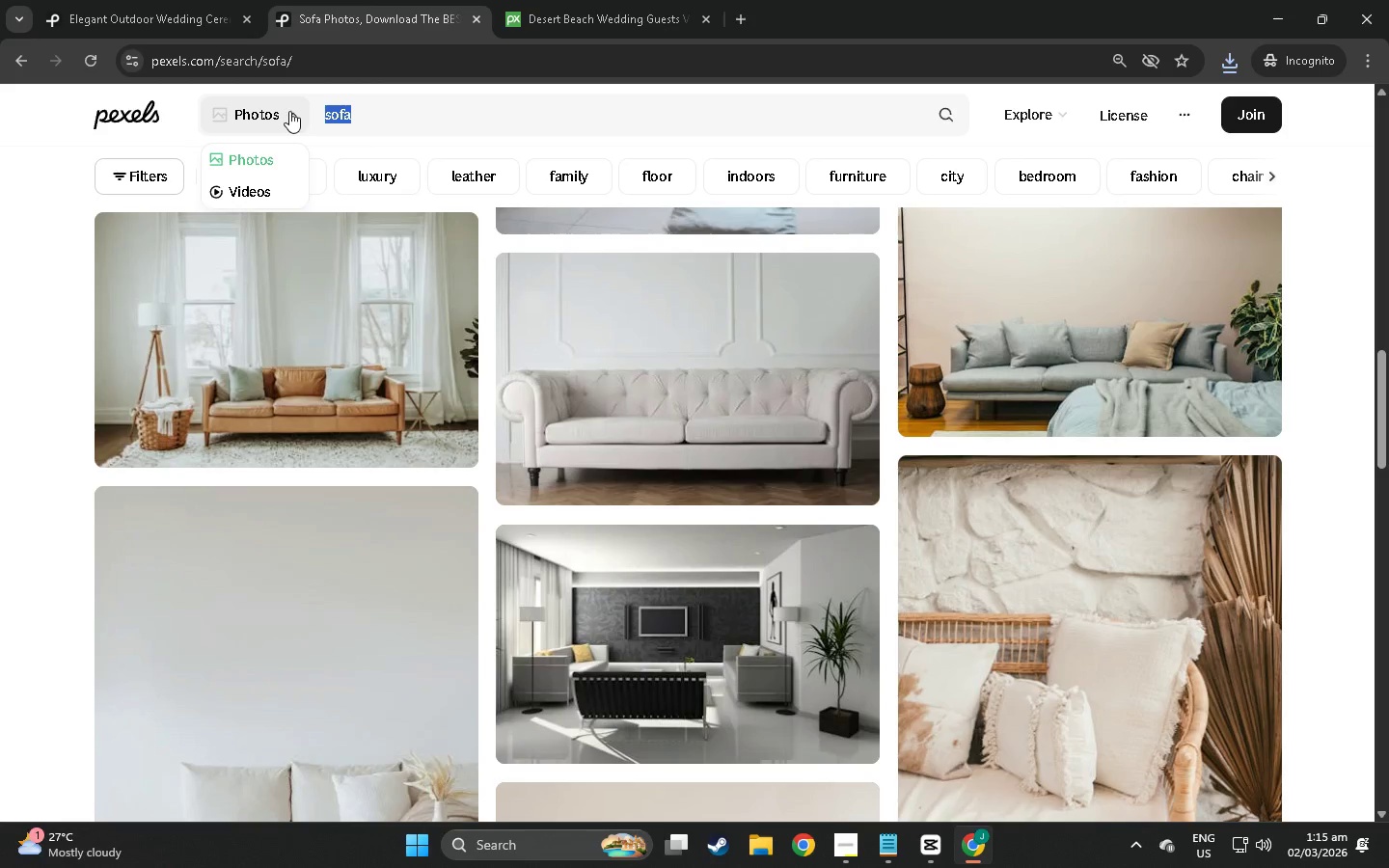 
type(lanterns)
 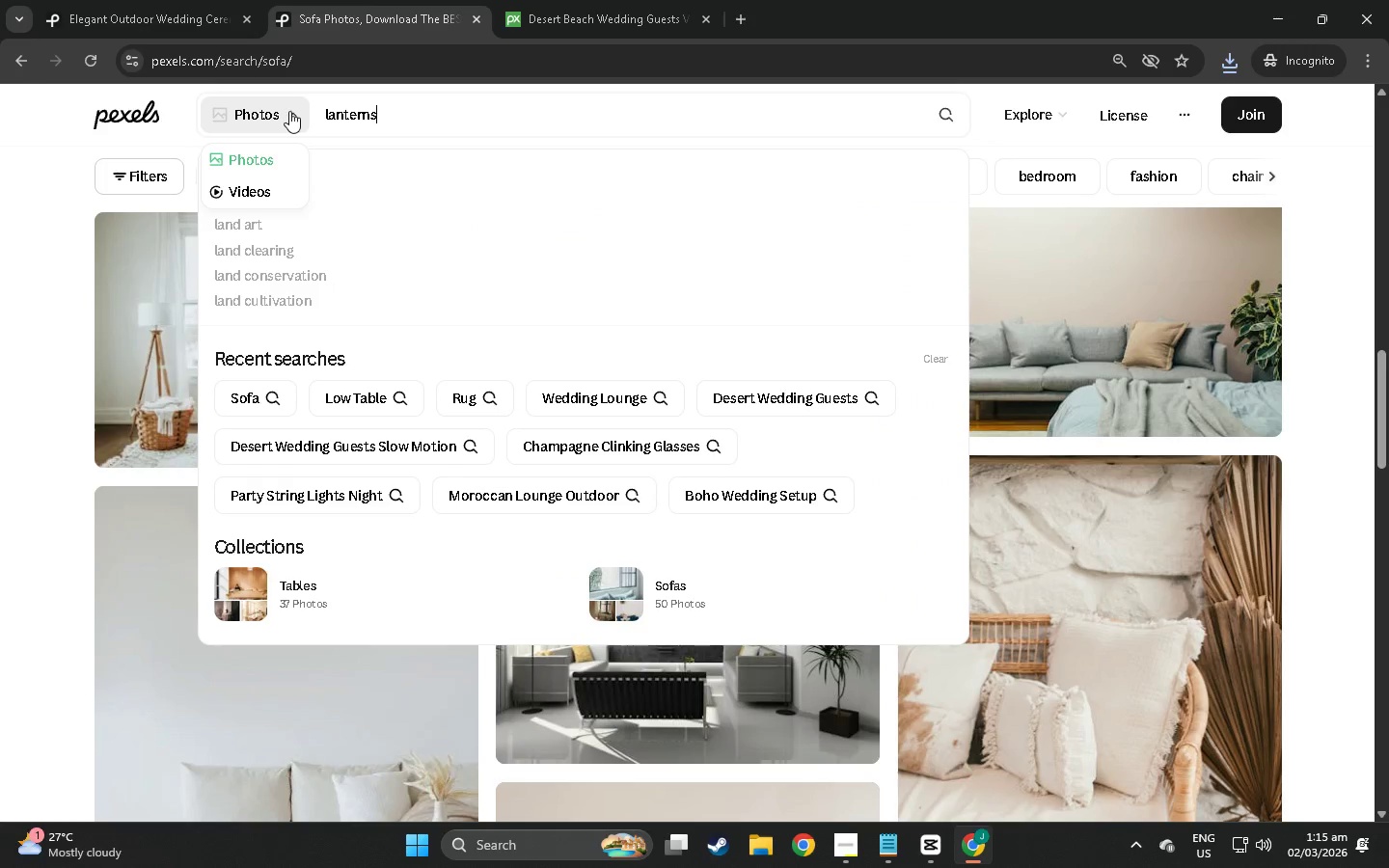 
key(Enter)
 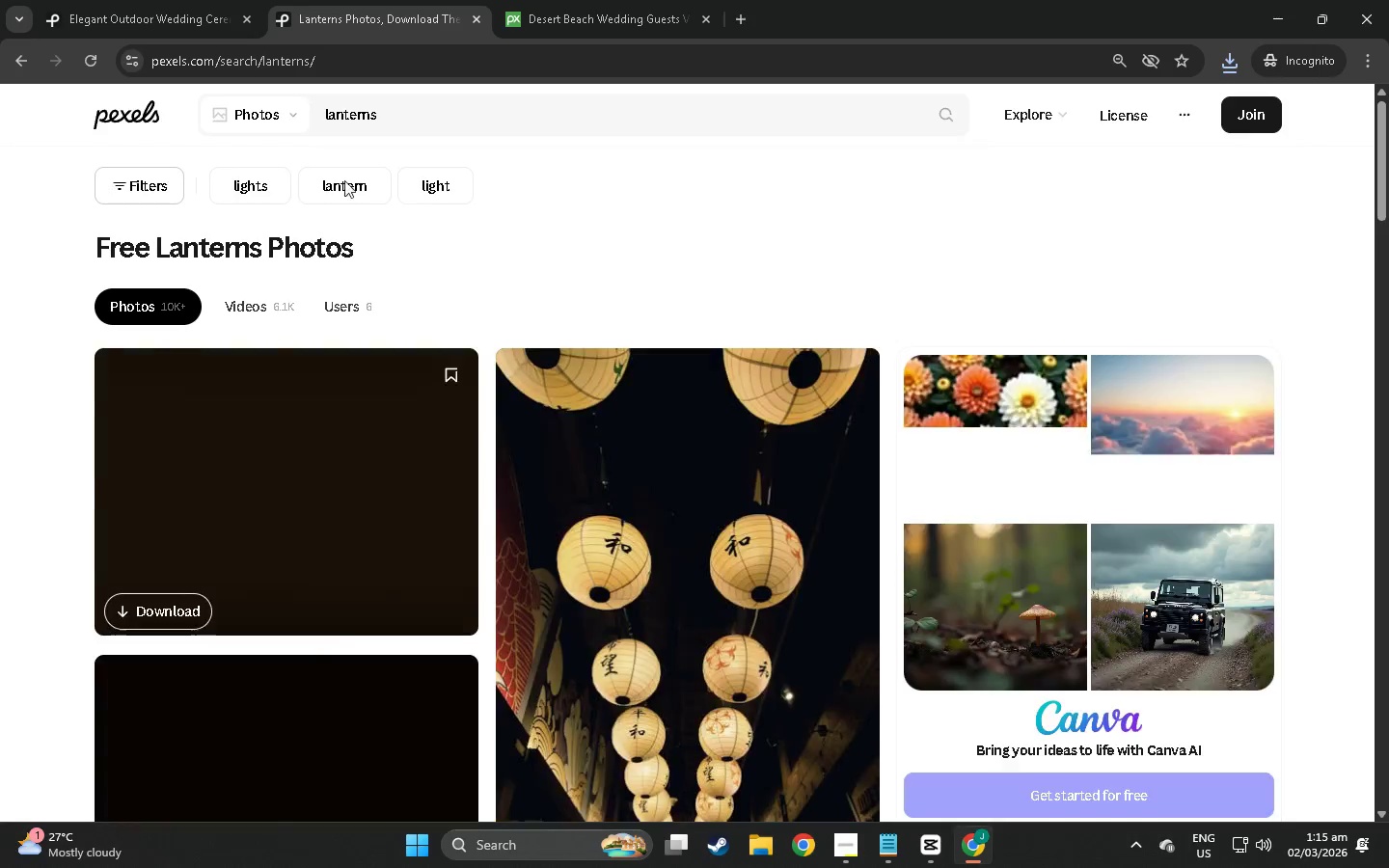 
scroll: coordinate [528, 561], scroll_direction: down, amount: 100.0
 